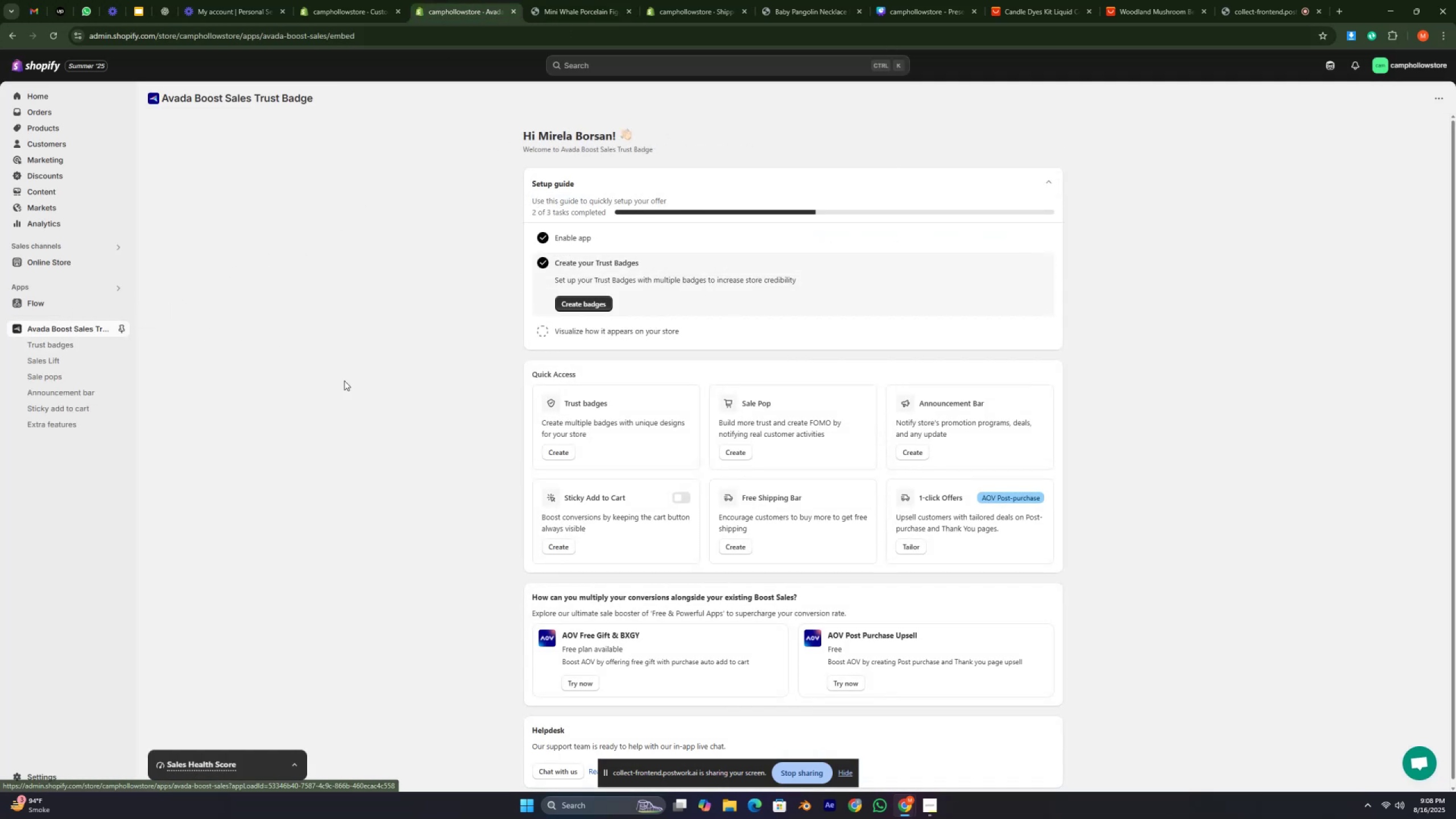 
left_click([917, 452])
 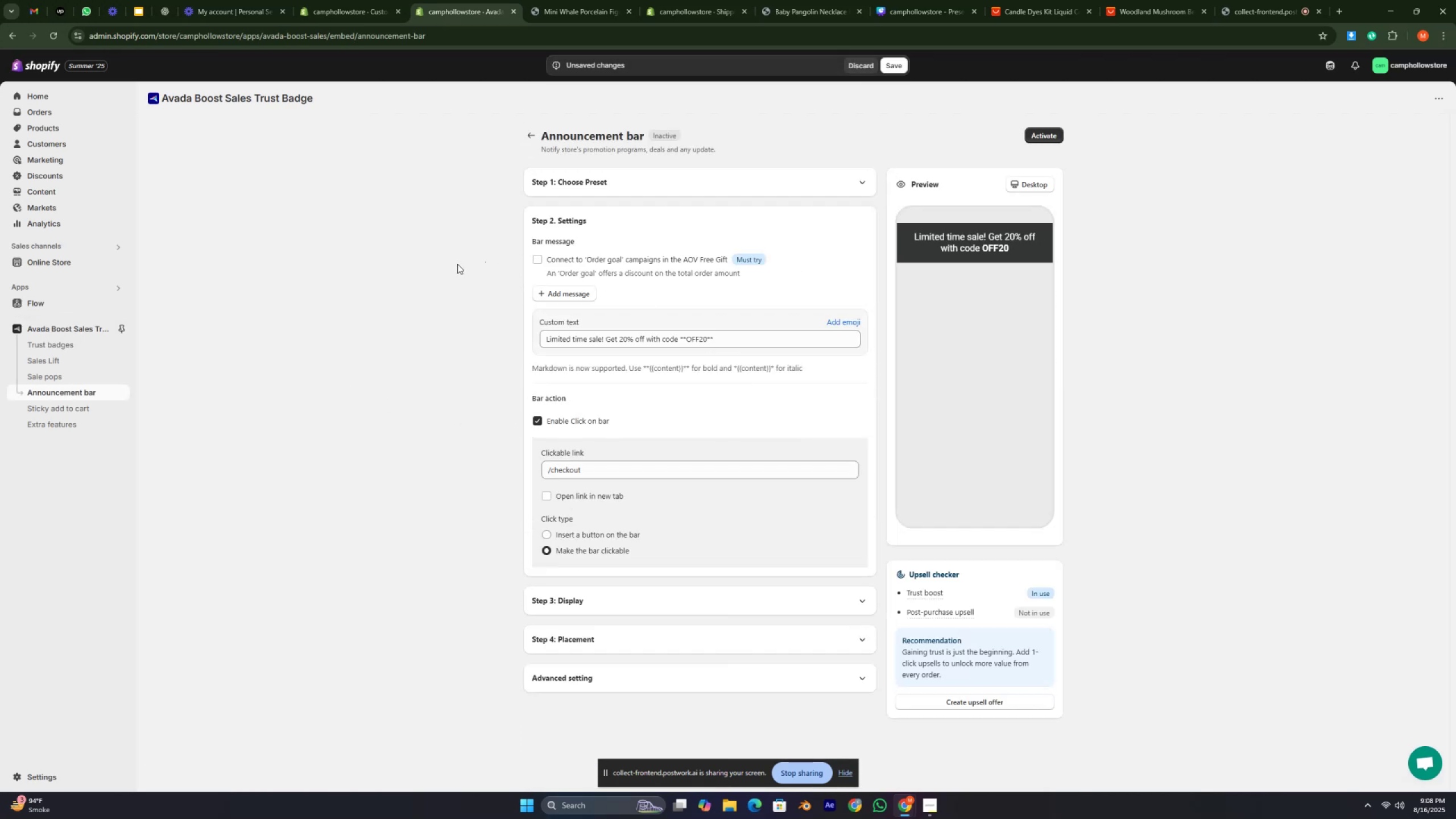 
left_click([535, 261])
 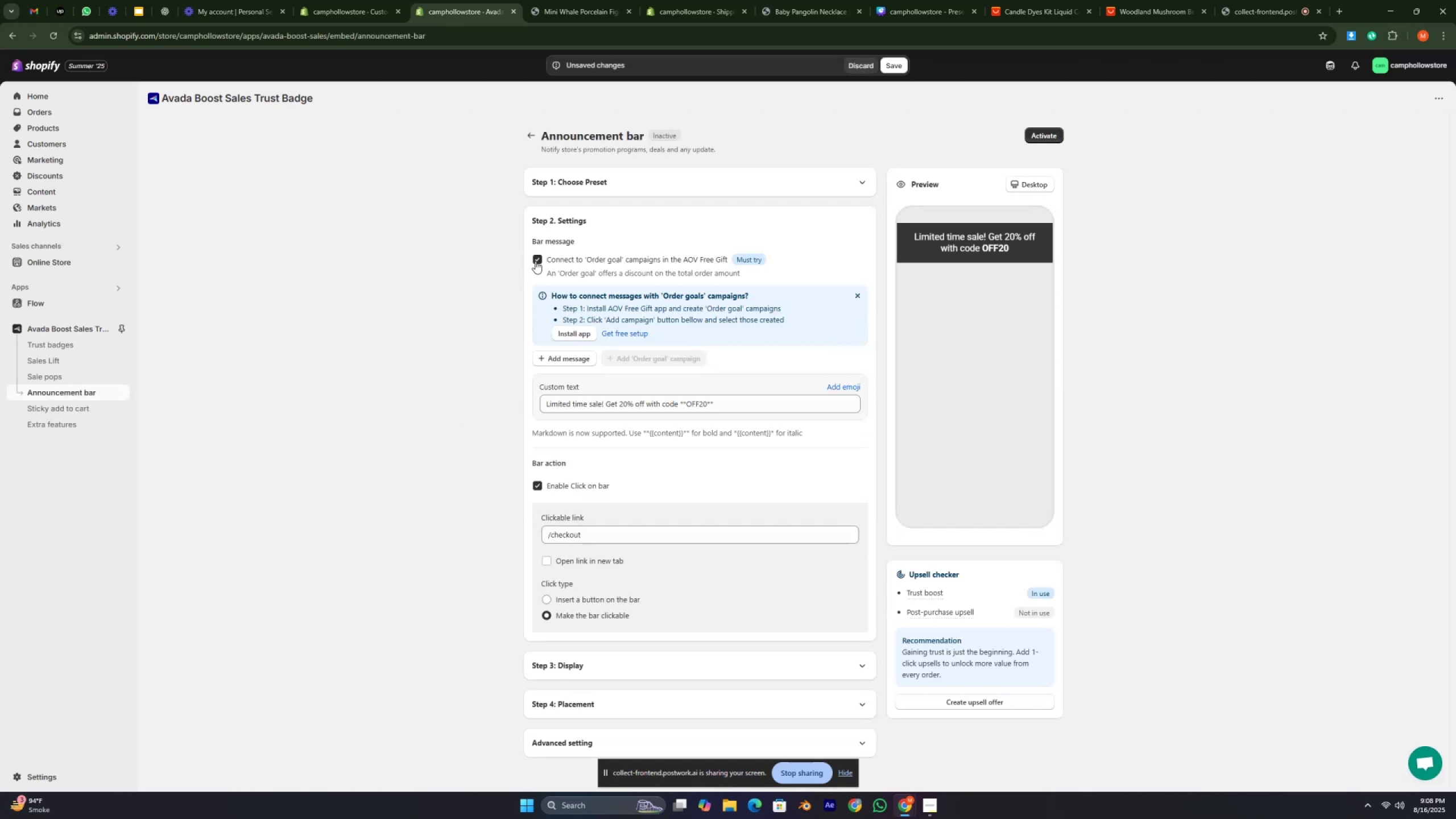 
left_click([535, 261])
 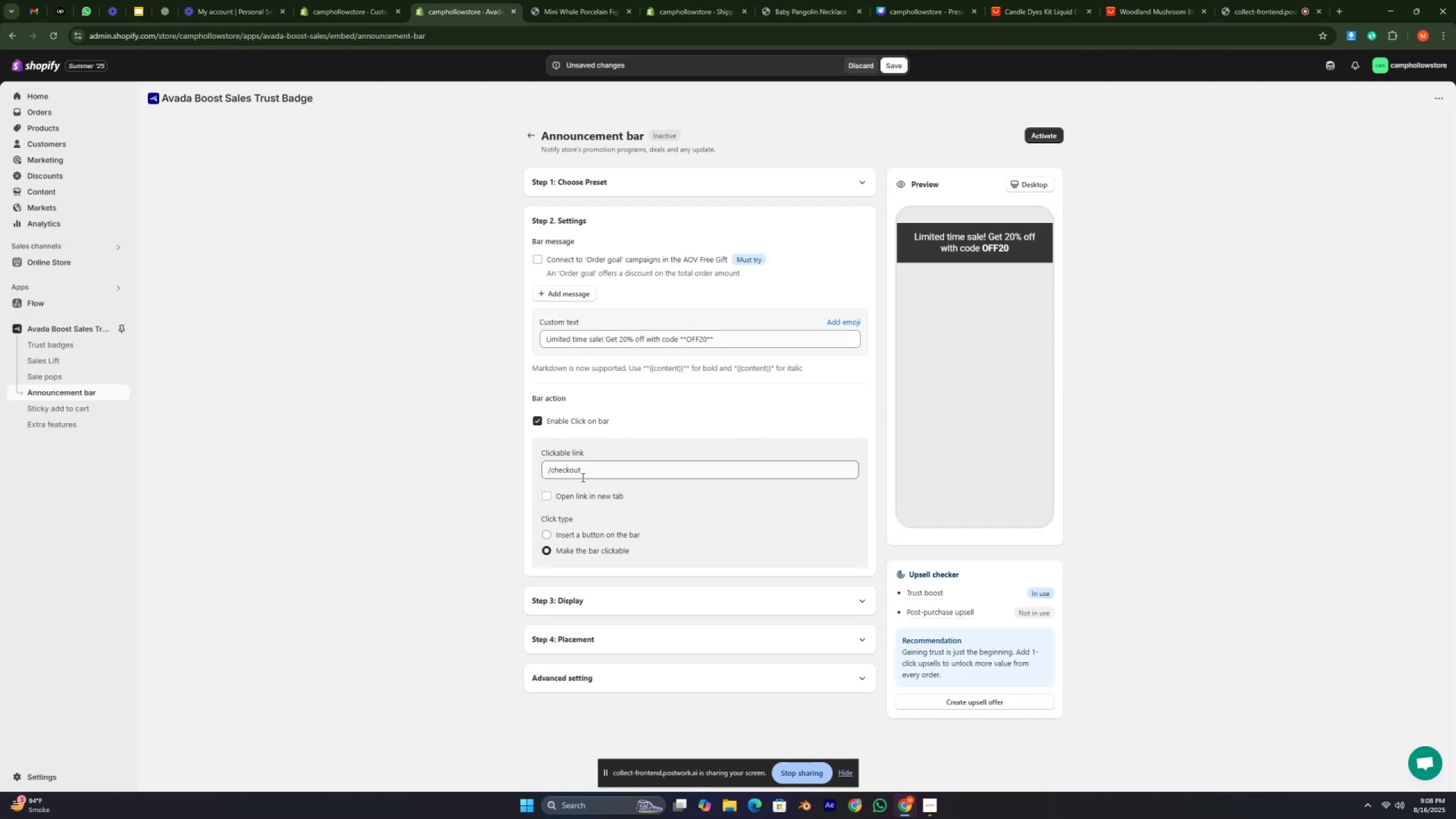 
scroll: coordinate [619, 482], scroll_direction: down, amount: 2.0
 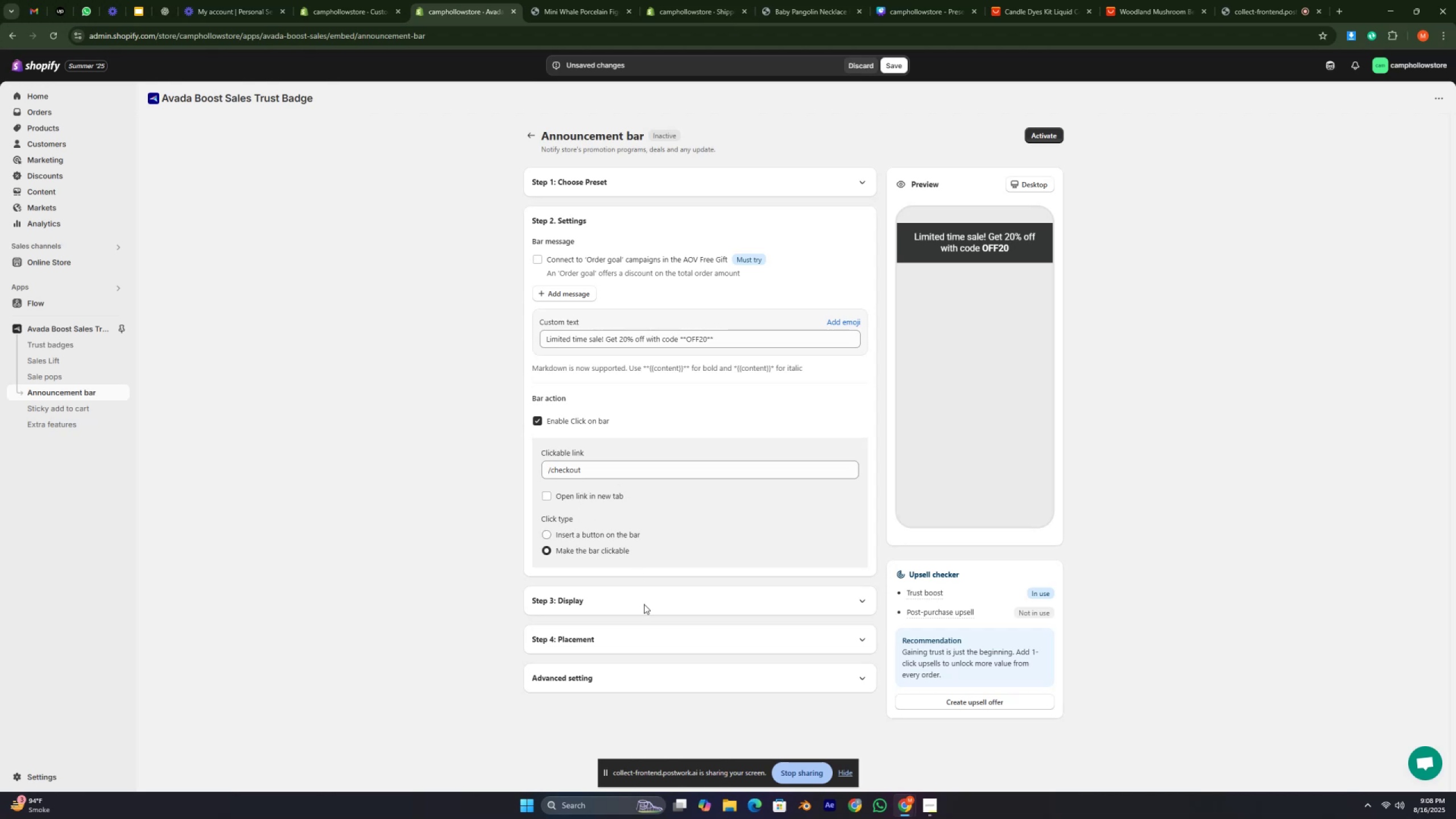 
left_click([645, 606])
 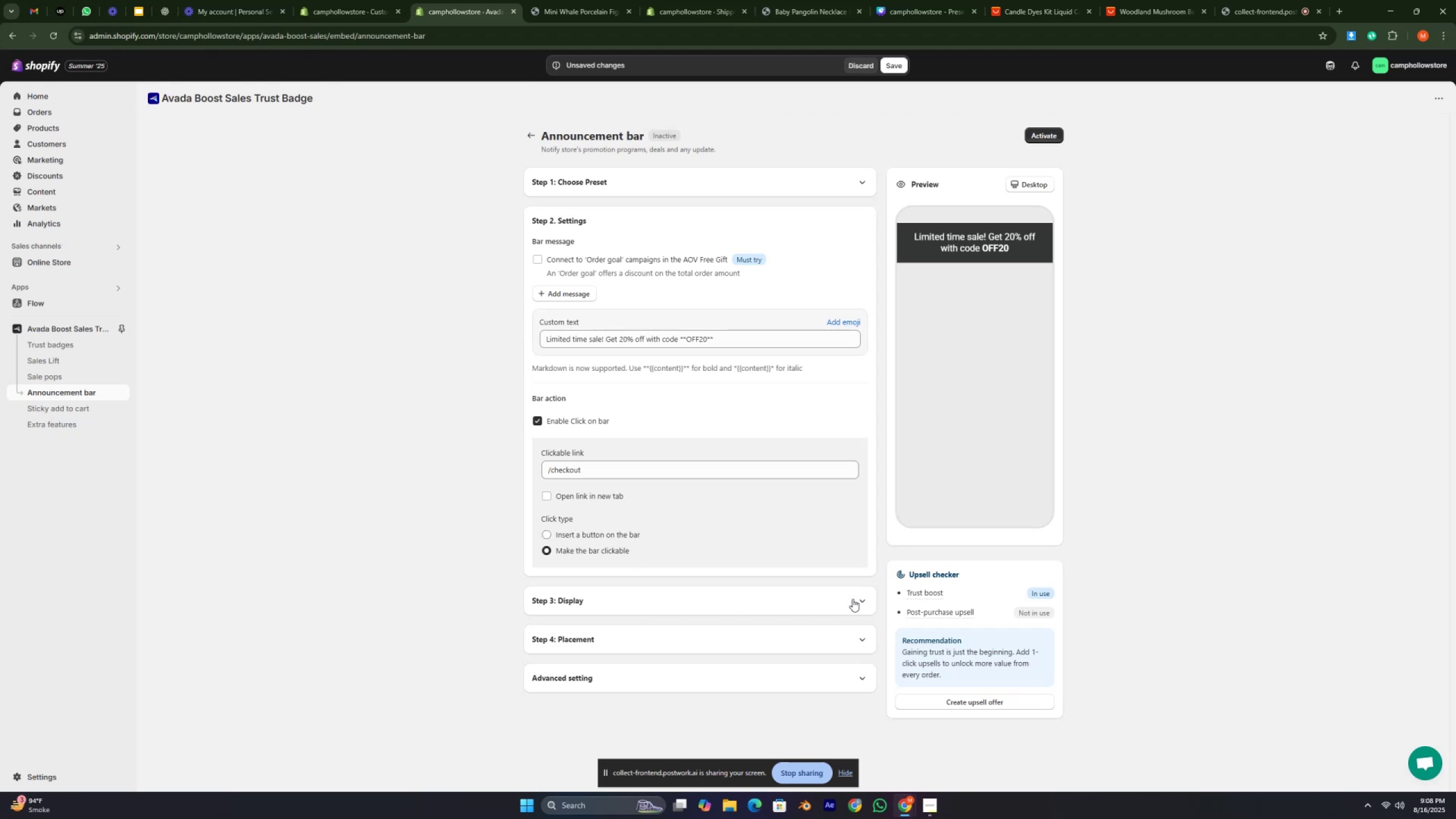 
left_click([862, 598])
 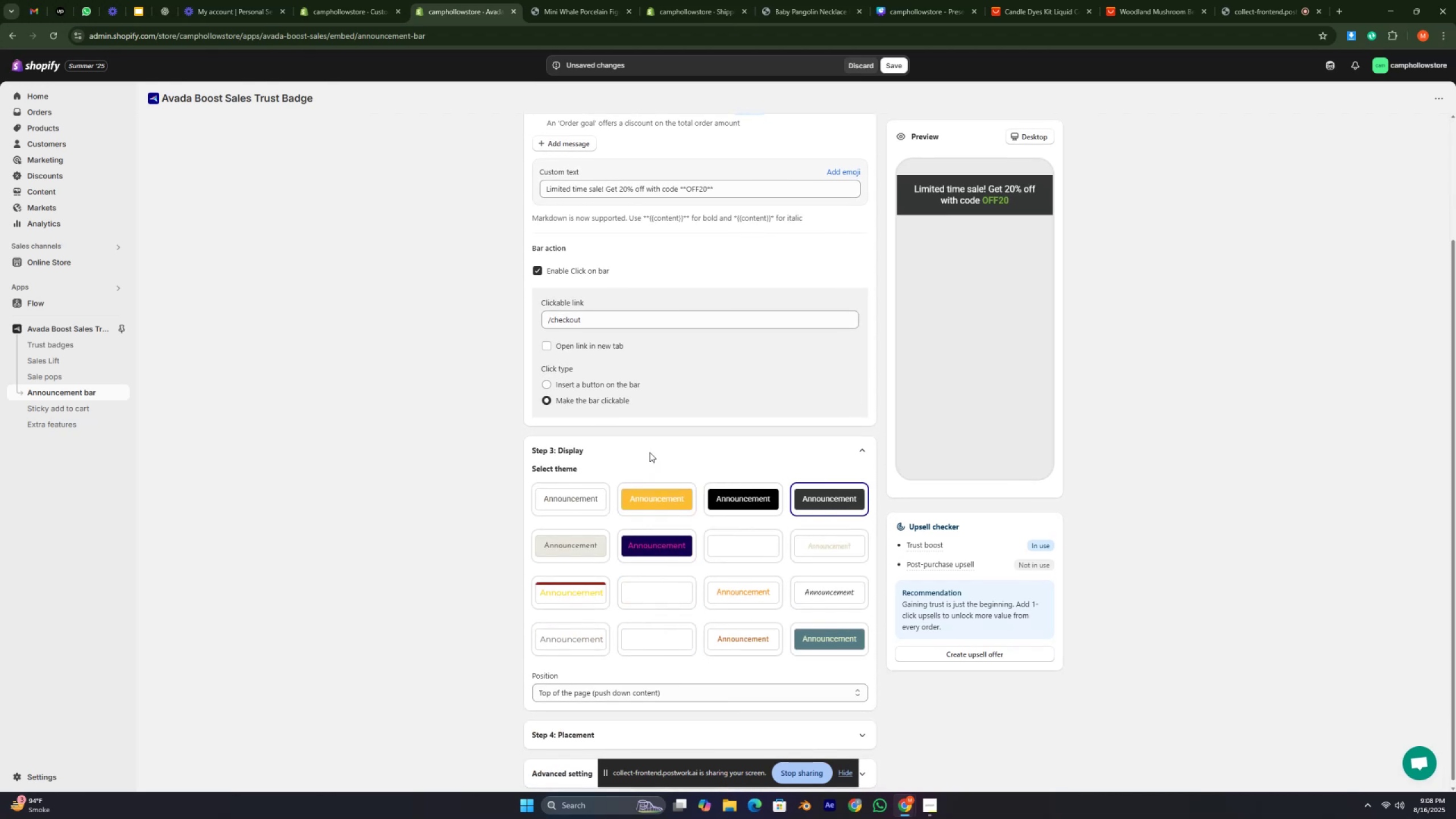 
left_click([666, 507])
 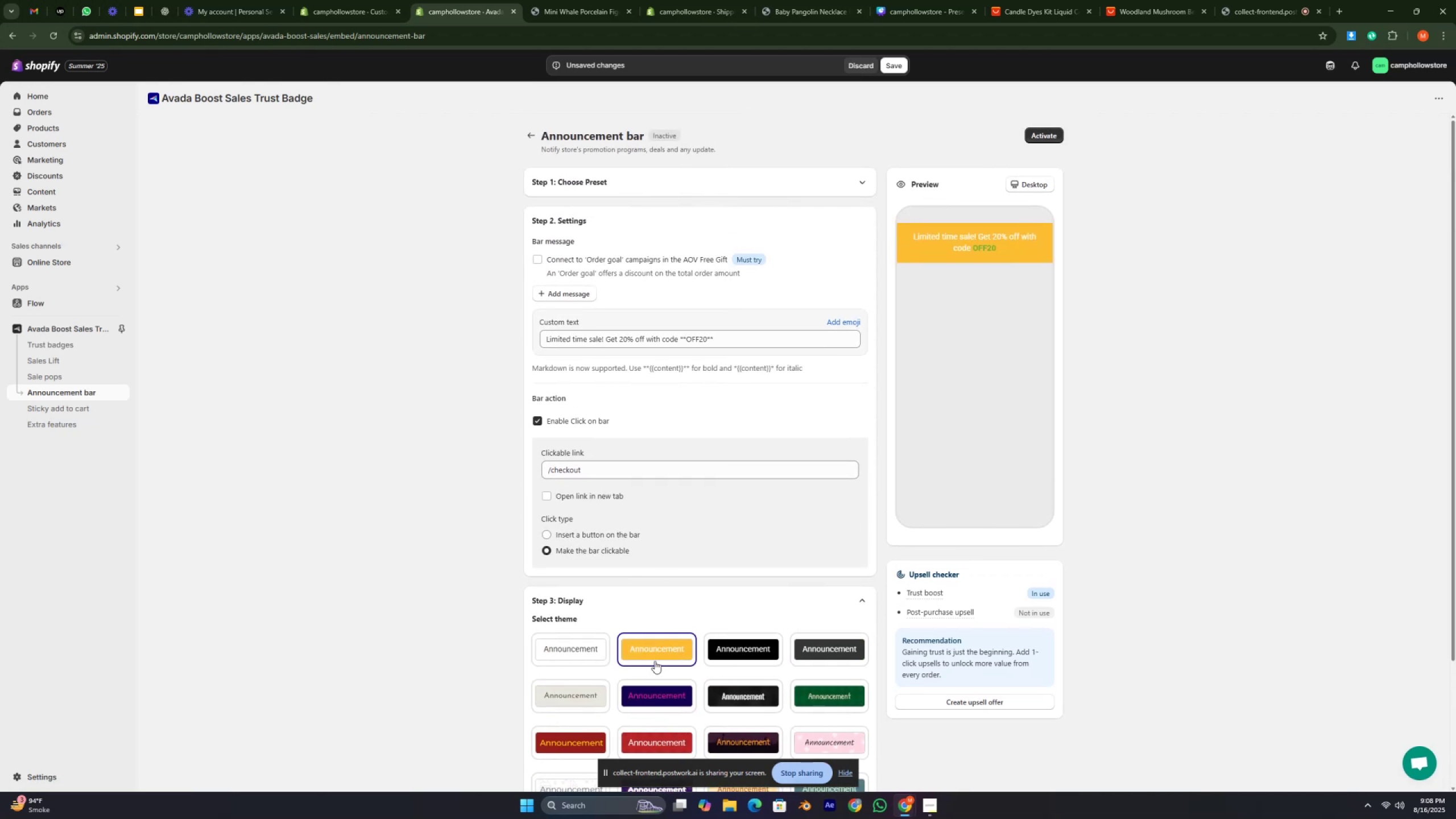 
left_click([650, 708])
 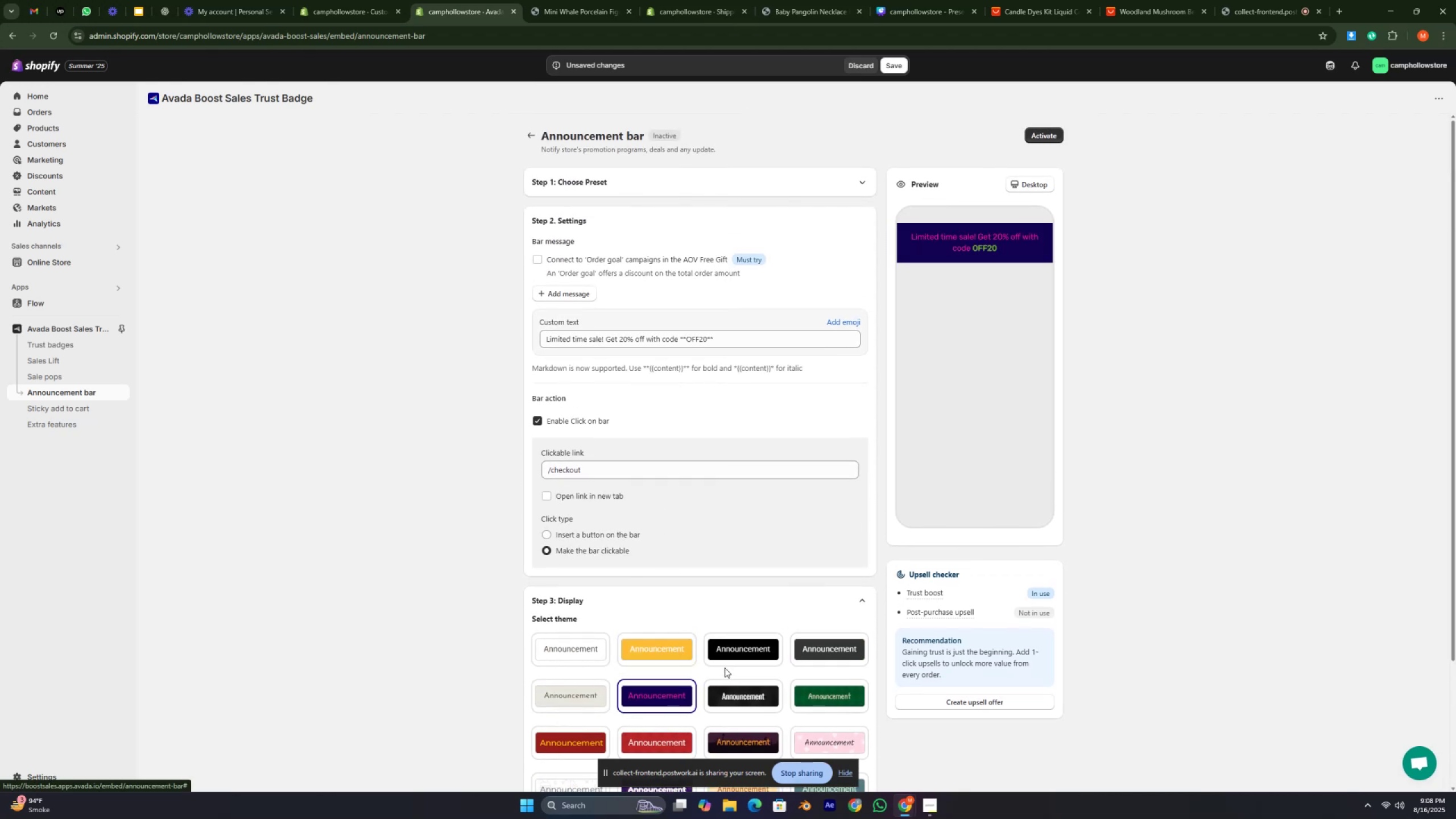 
left_click([744, 656])
 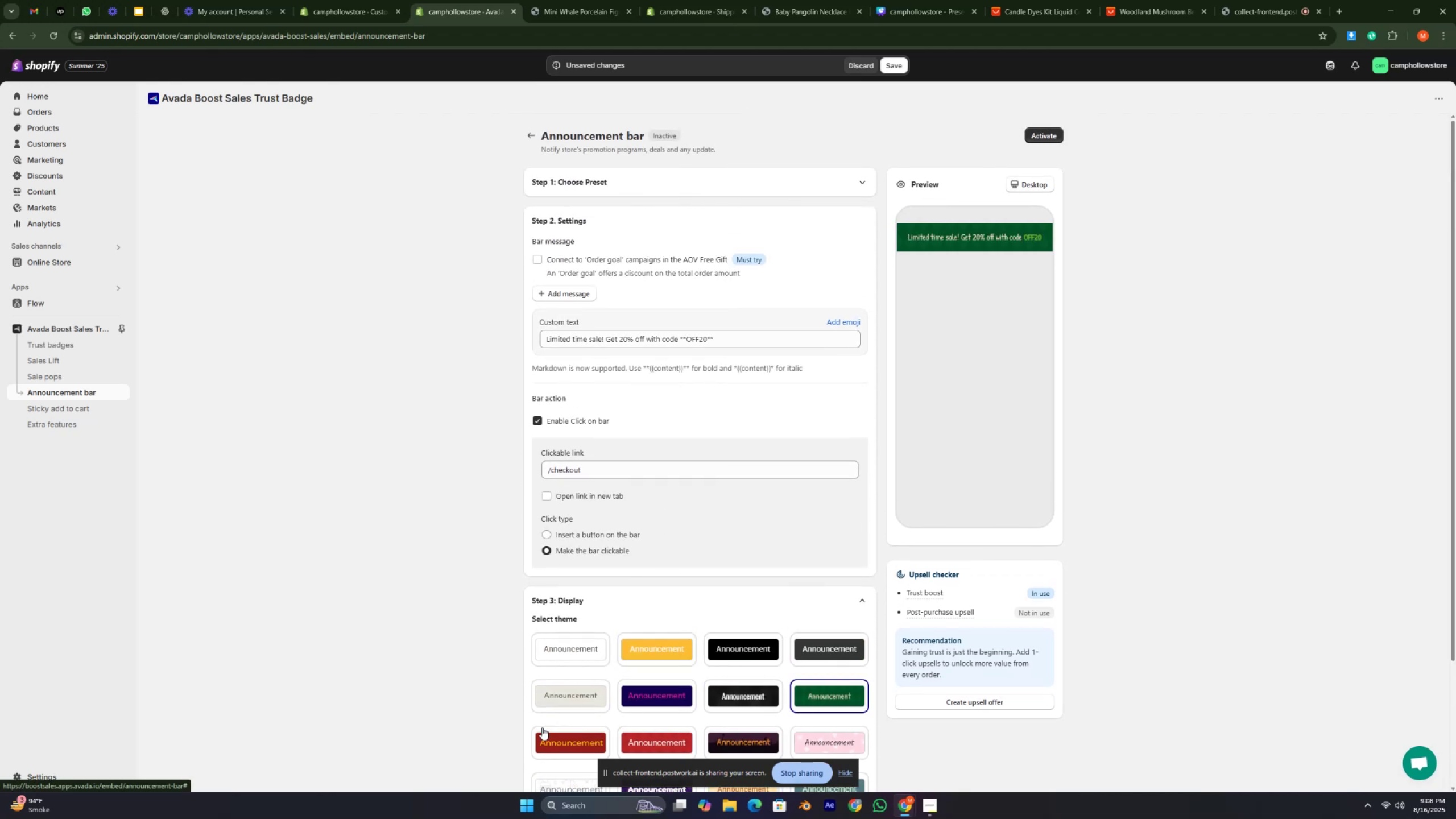 
left_click([555, 734])
 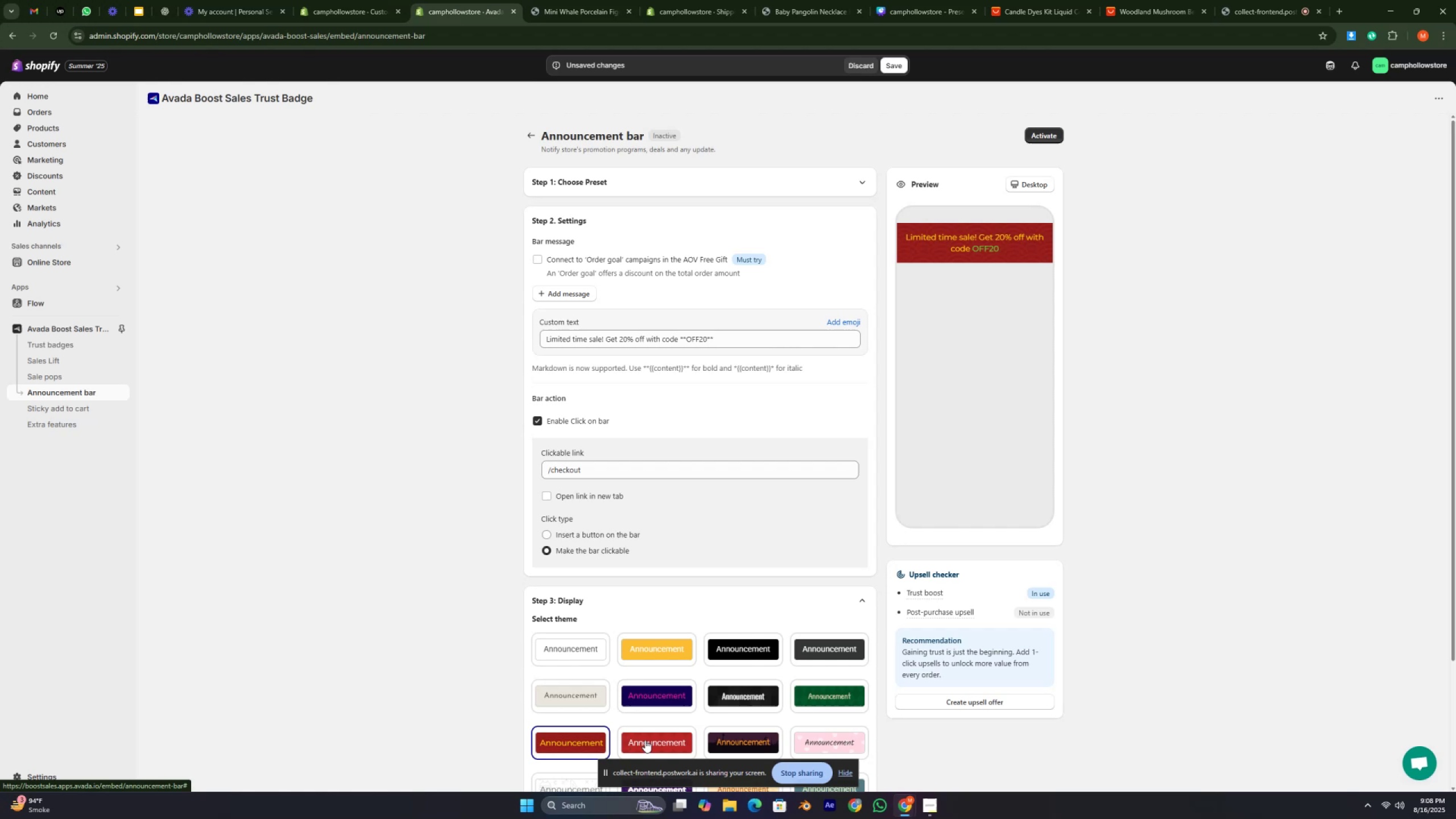 
left_click([645, 740])
 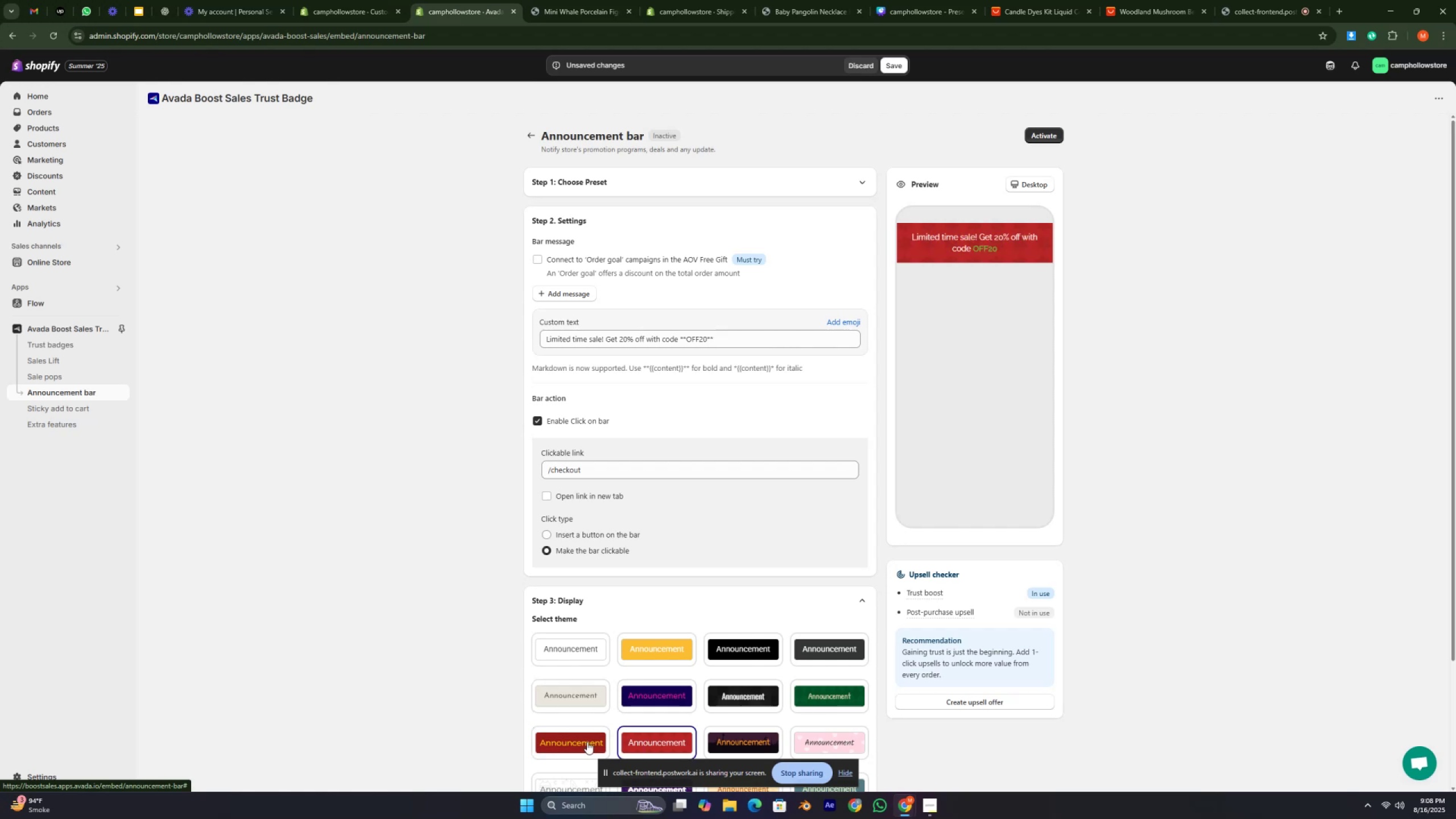 
left_click([587, 742])
 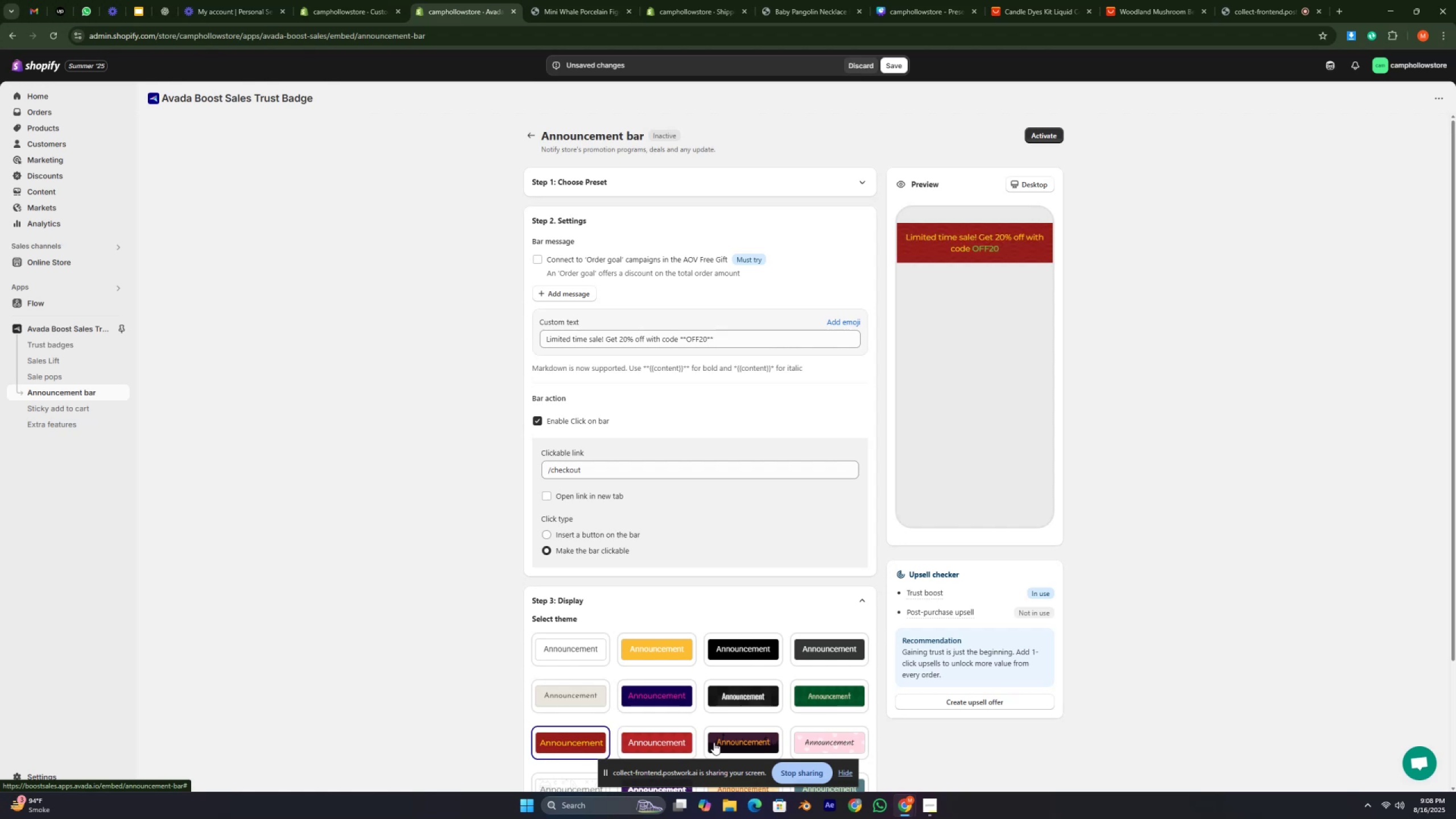 
left_click([730, 742])
 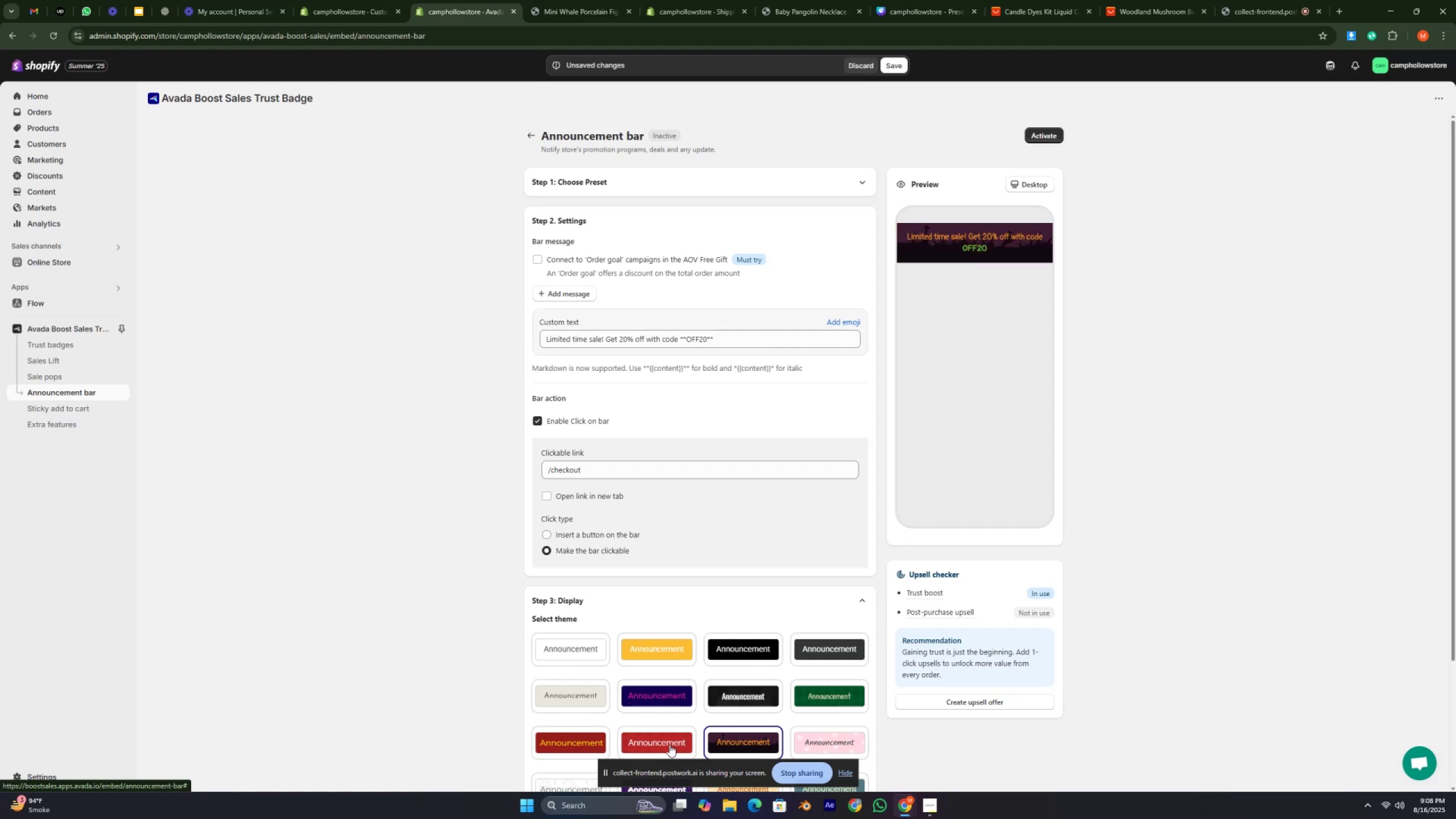 
left_click([669, 744])
 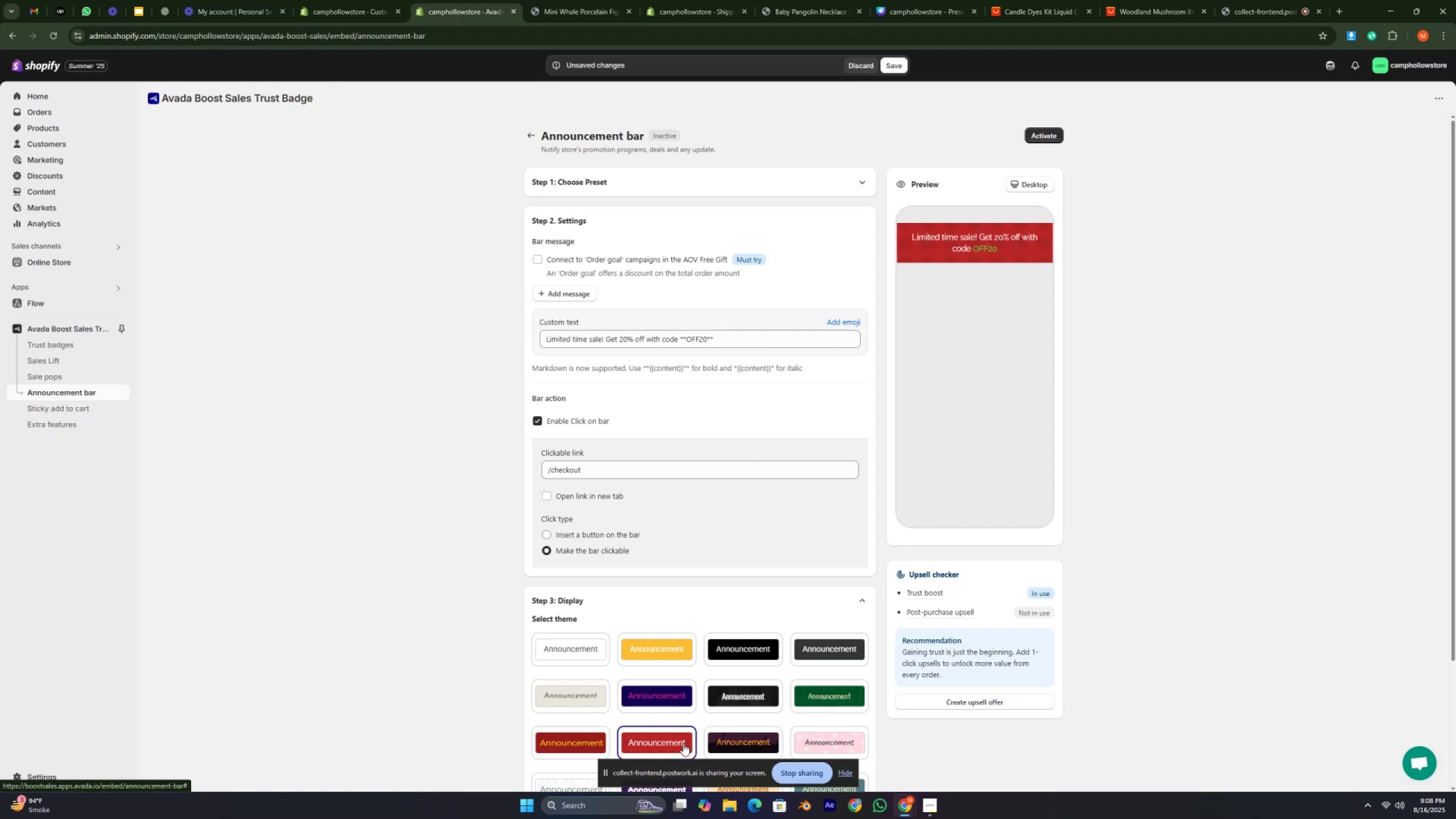 
left_click([836, 738])
 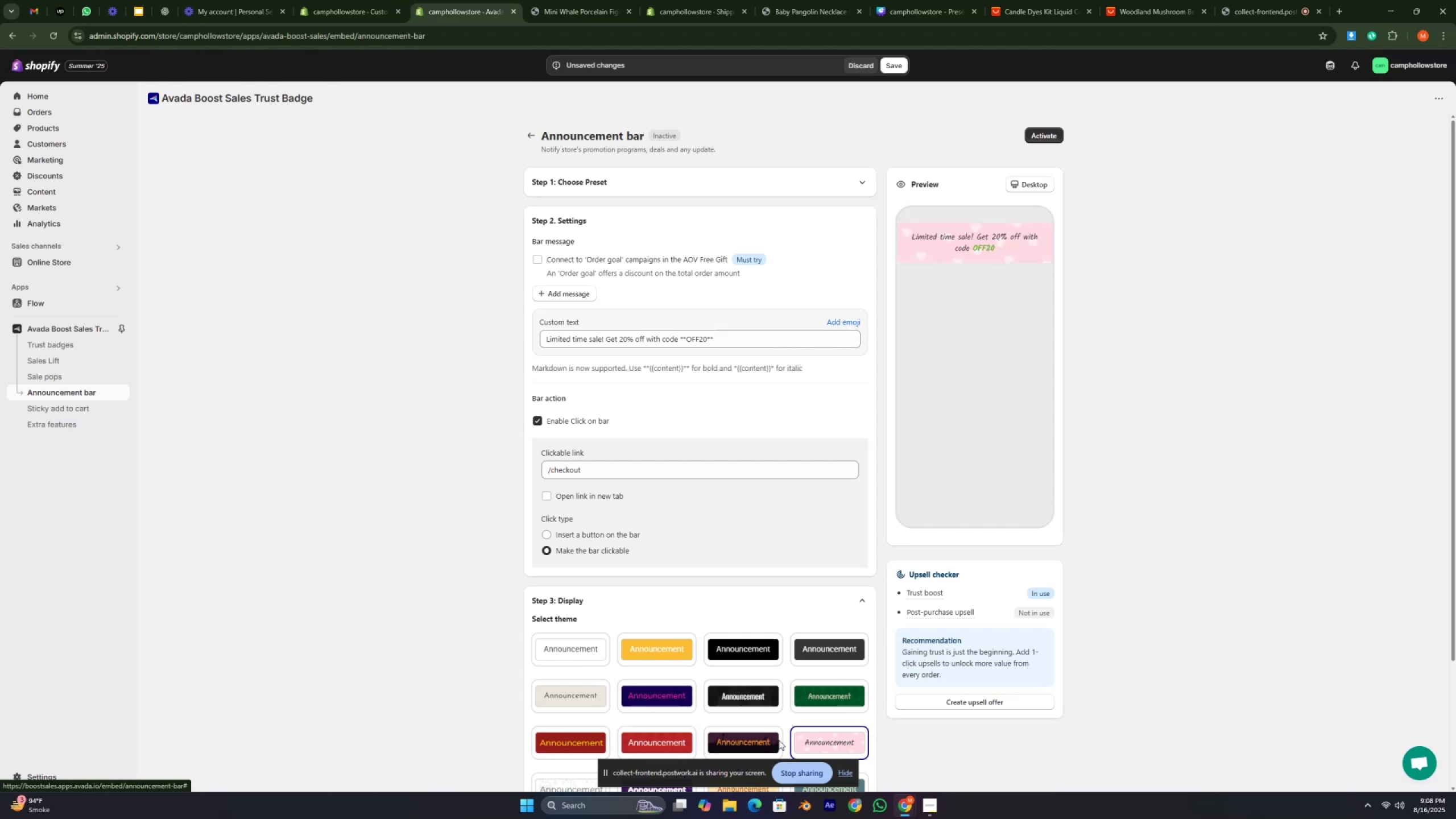 
left_click([742, 743])
 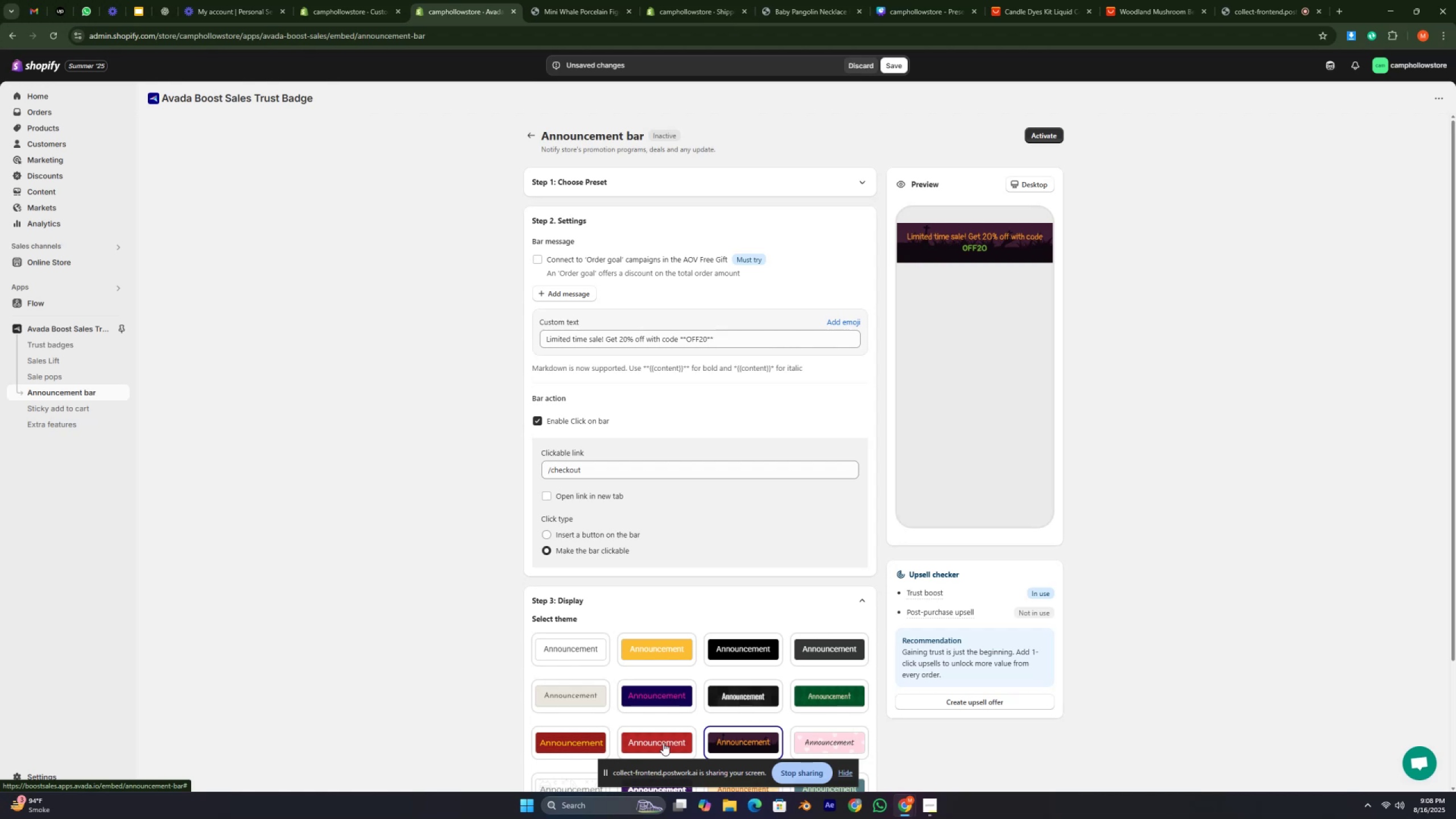 
left_click([663, 743])
 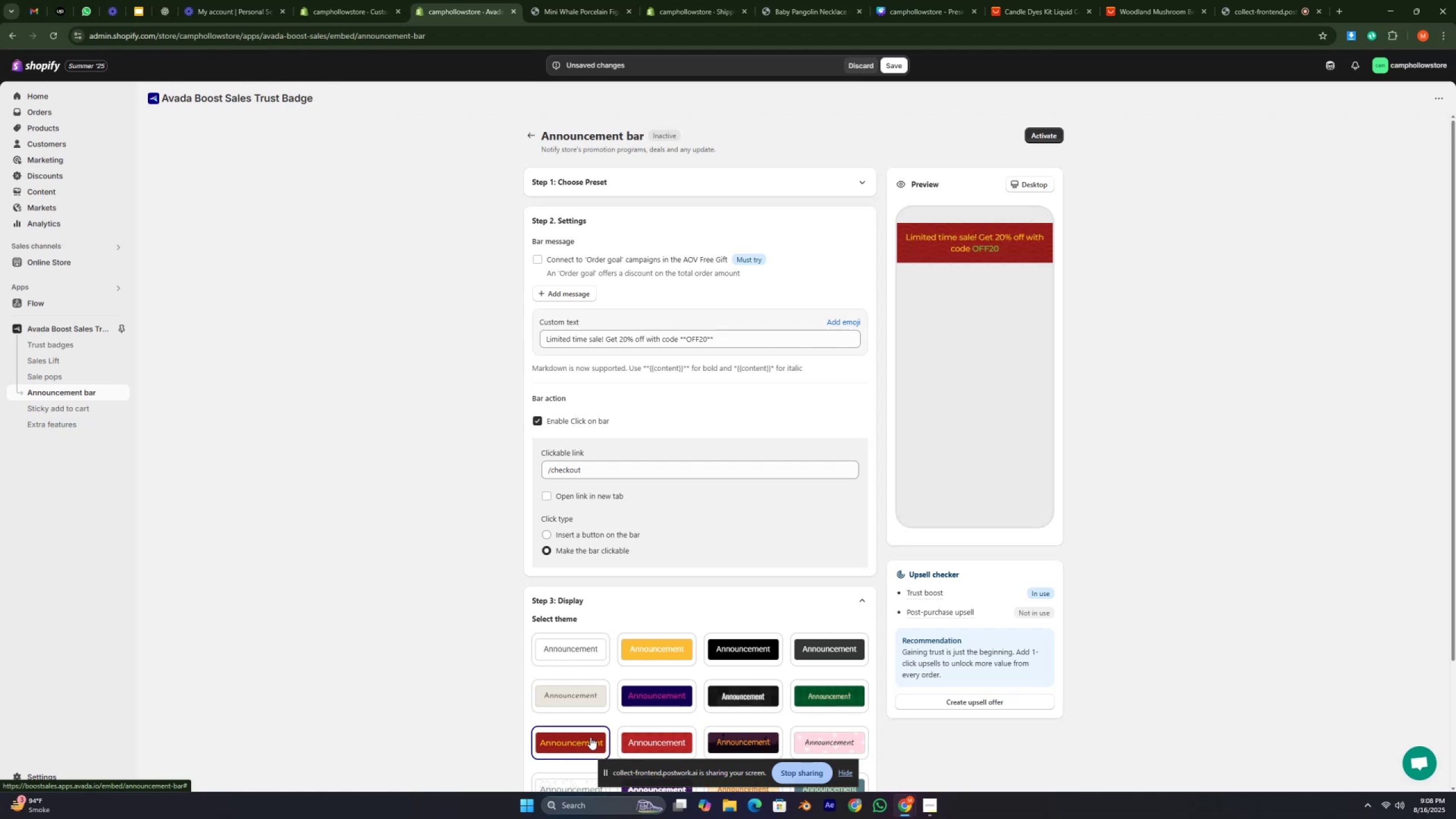 
double_click([627, 741])
 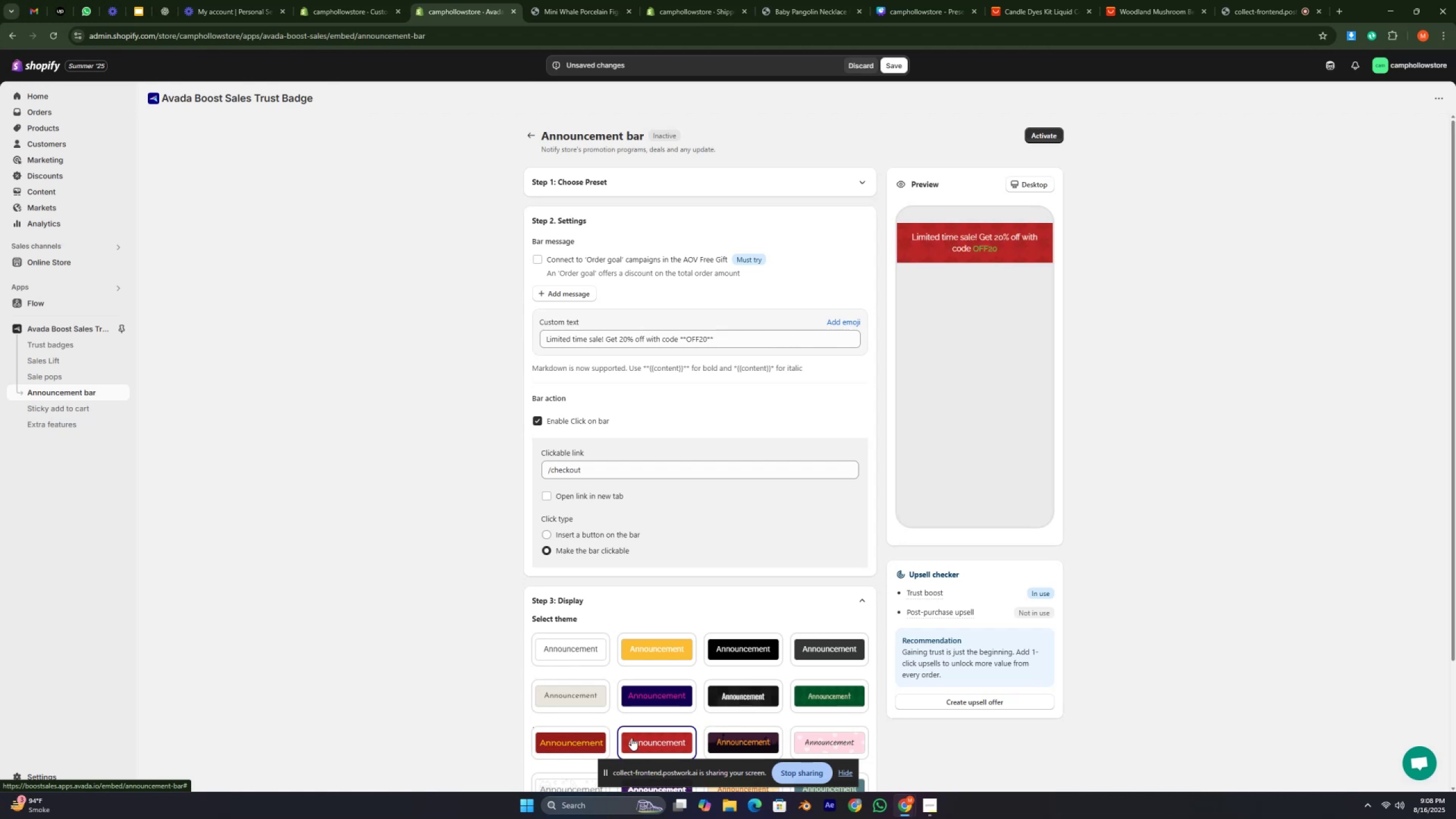 
scroll: coordinate [742, 651], scroll_direction: down, amount: 9.0
 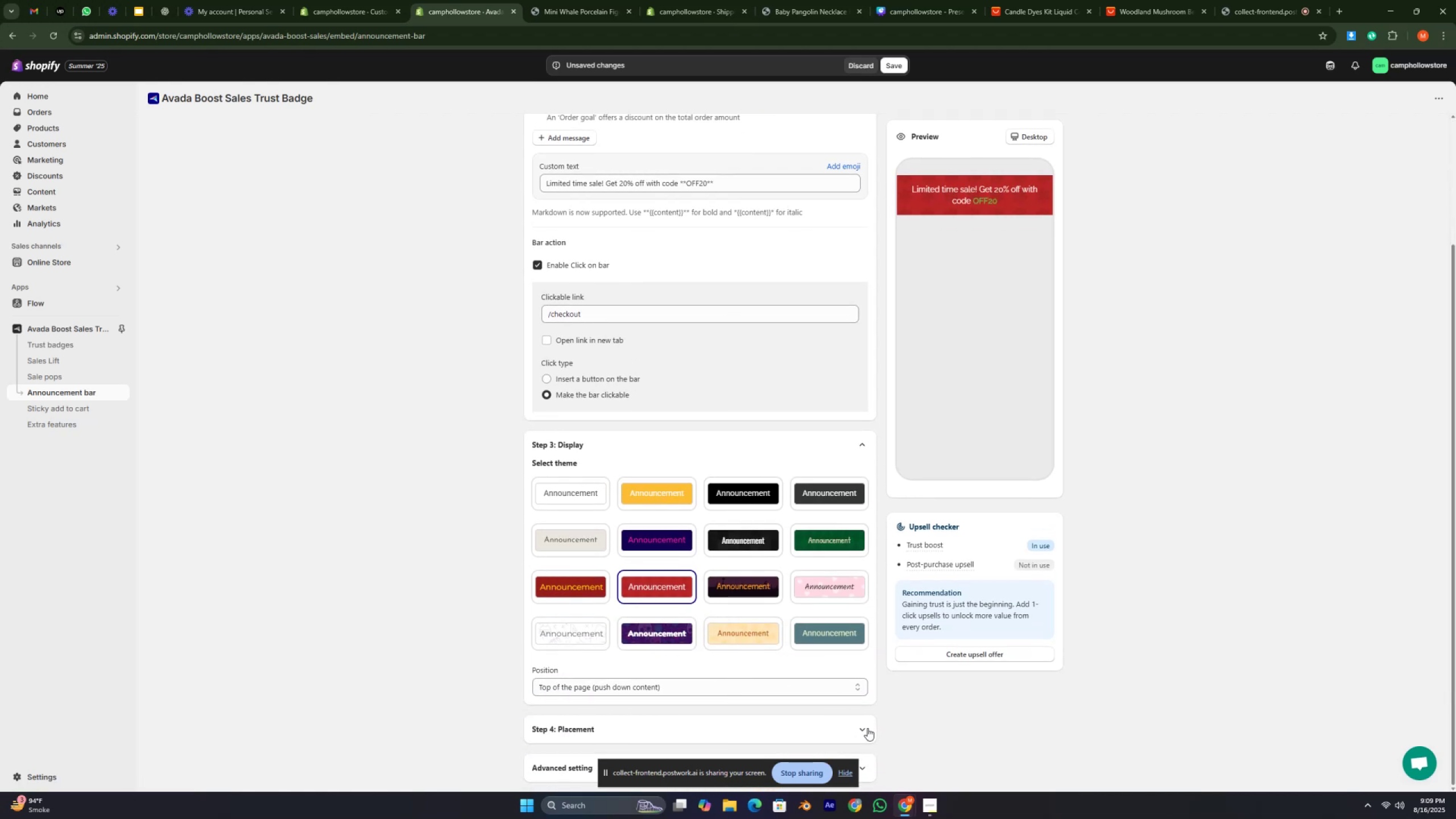 
left_click([867, 728])
 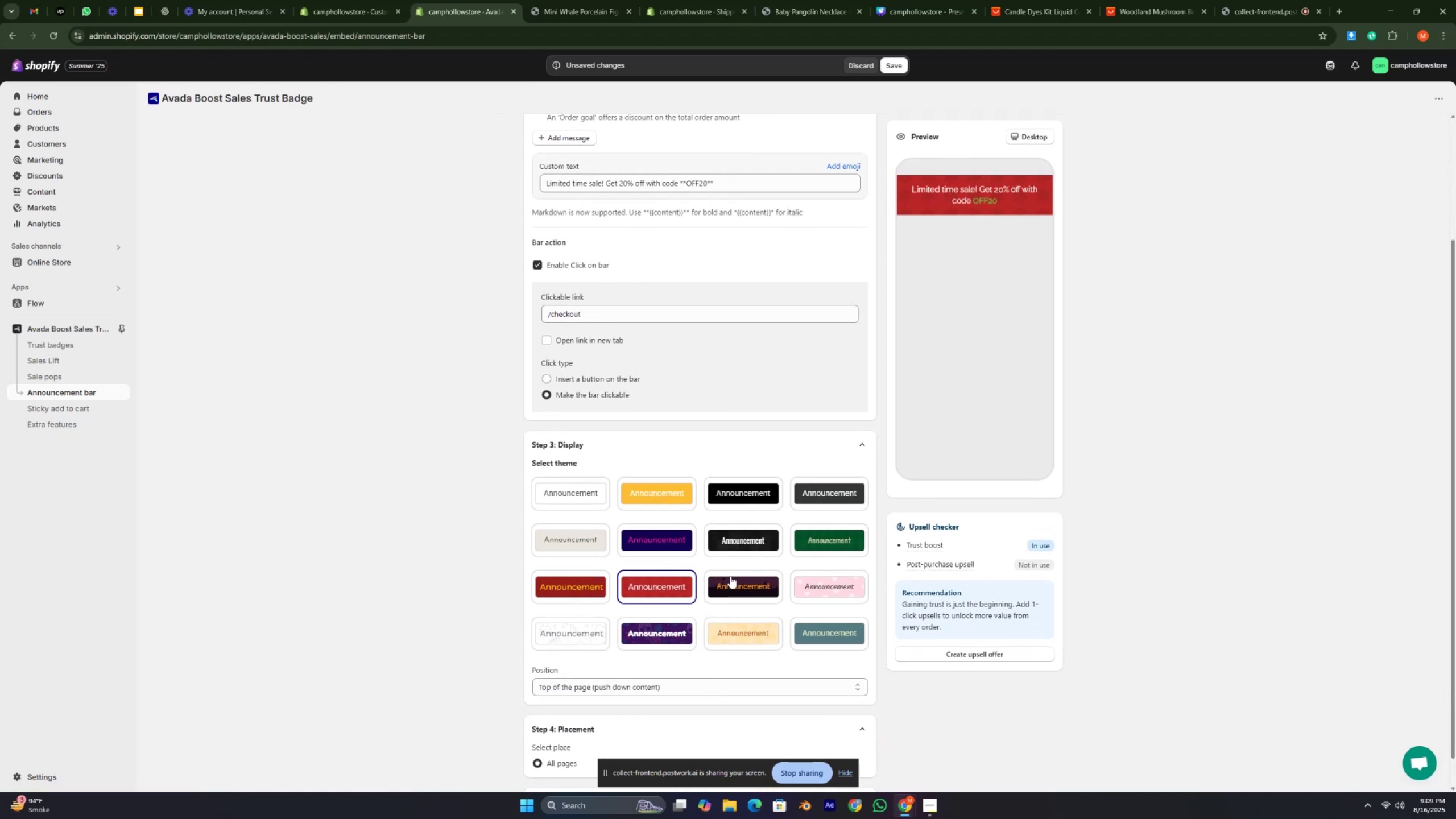 
scroll: coordinate [763, 601], scroll_direction: down, amount: 20.0
 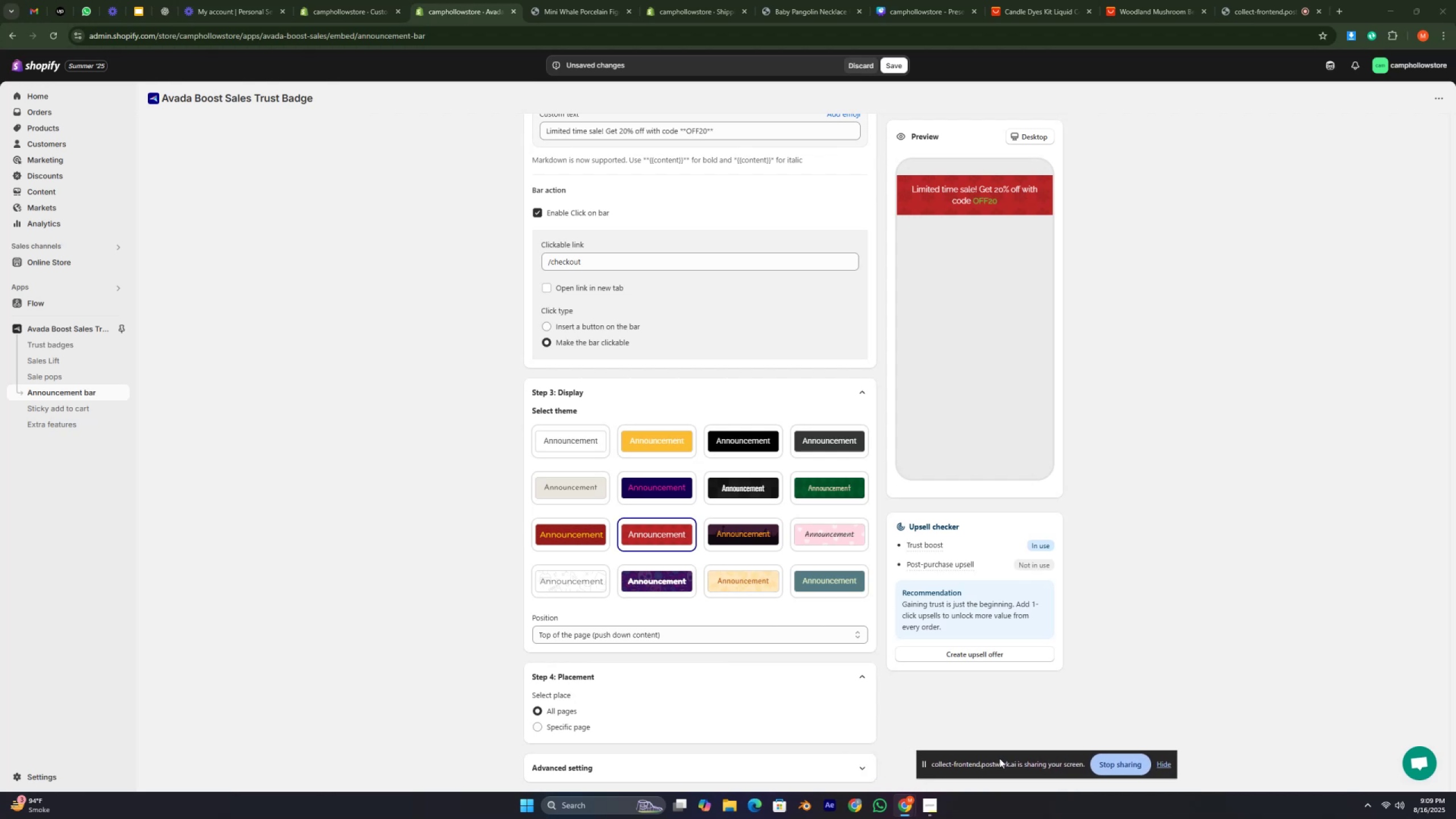 
left_click([862, 766])
 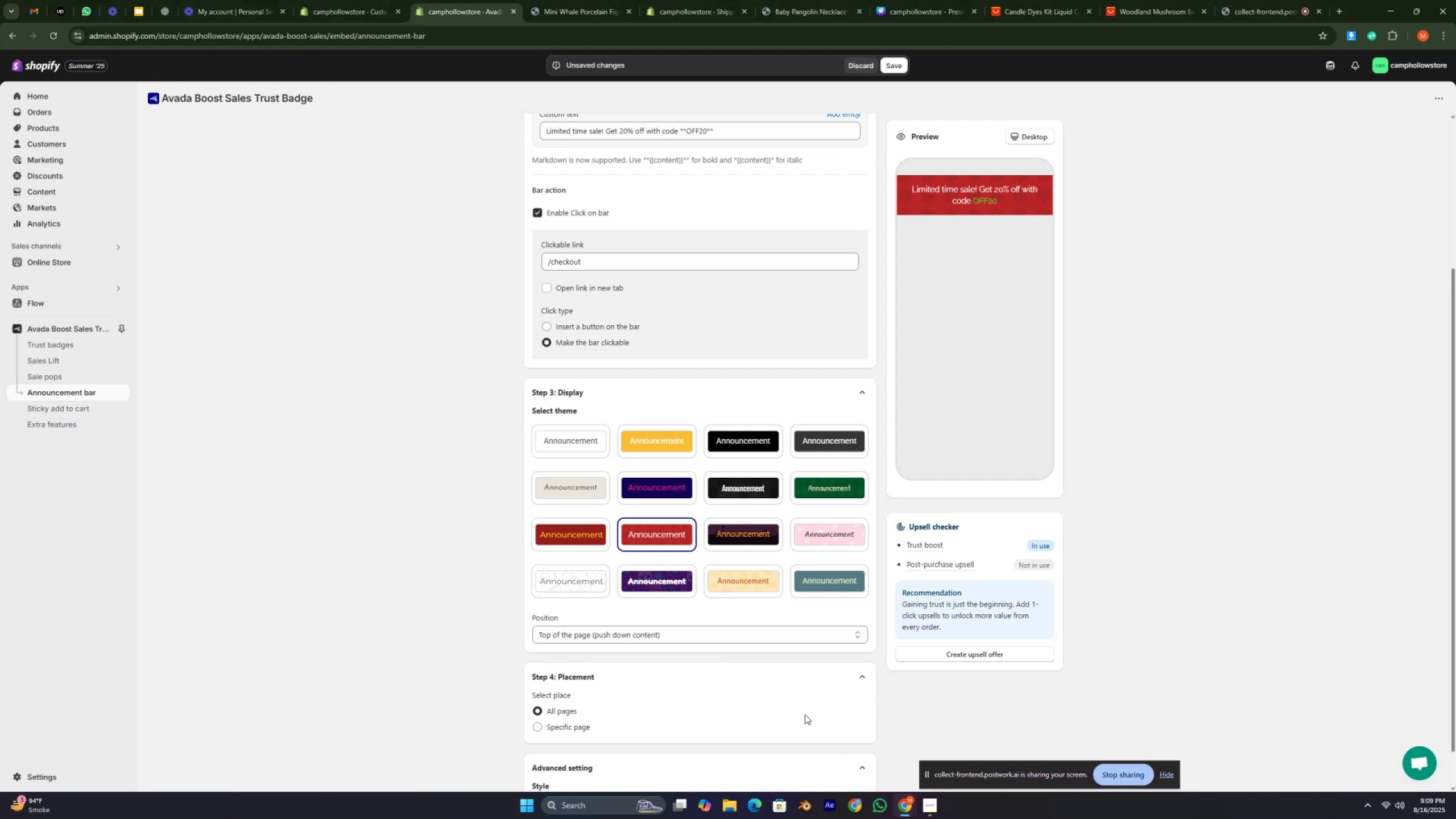 
scroll: coordinate [778, 669], scroll_direction: down, amount: 7.0
 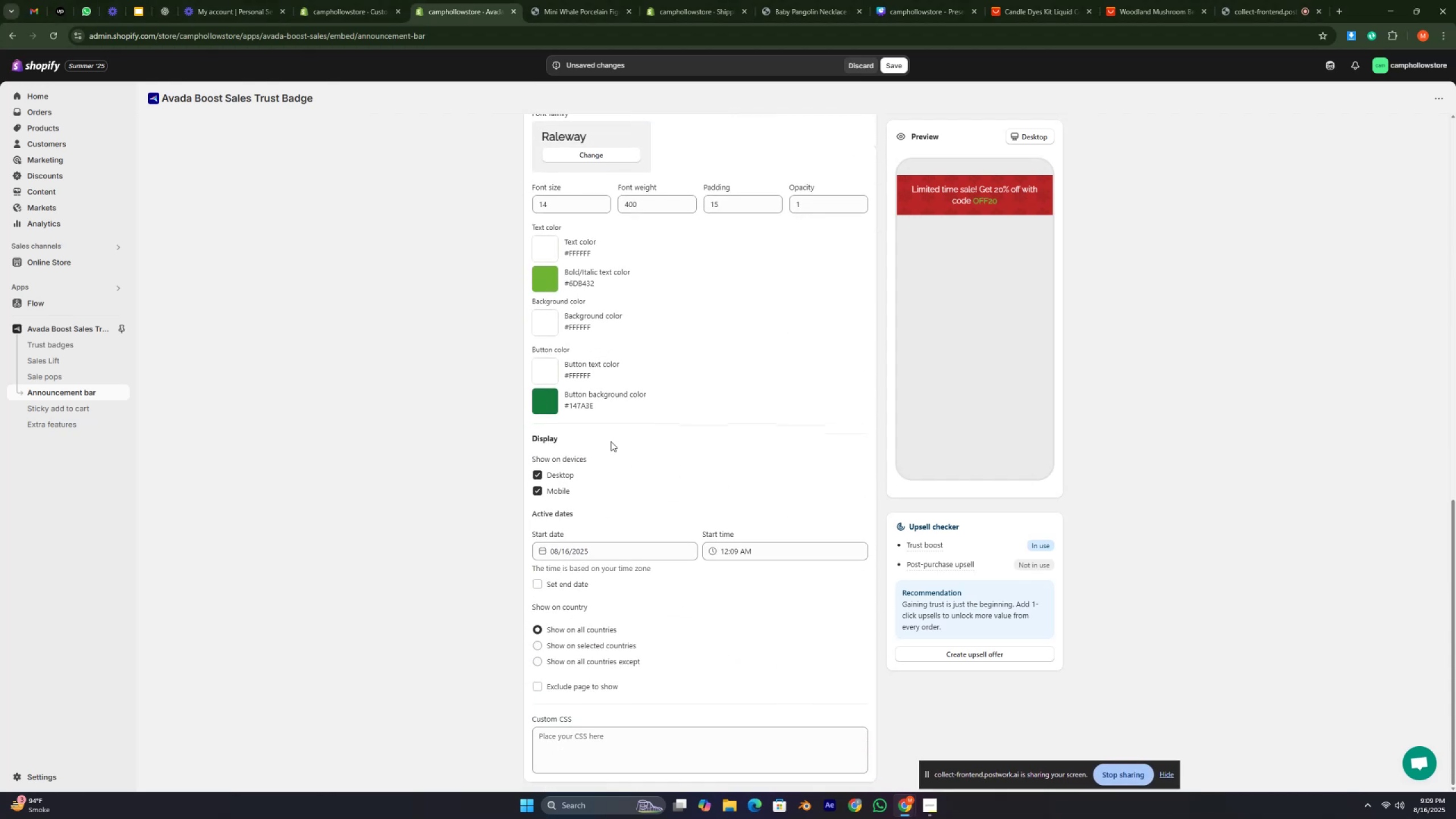 
scroll: coordinate [734, 421], scroll_direction: up, amount: 18.0
 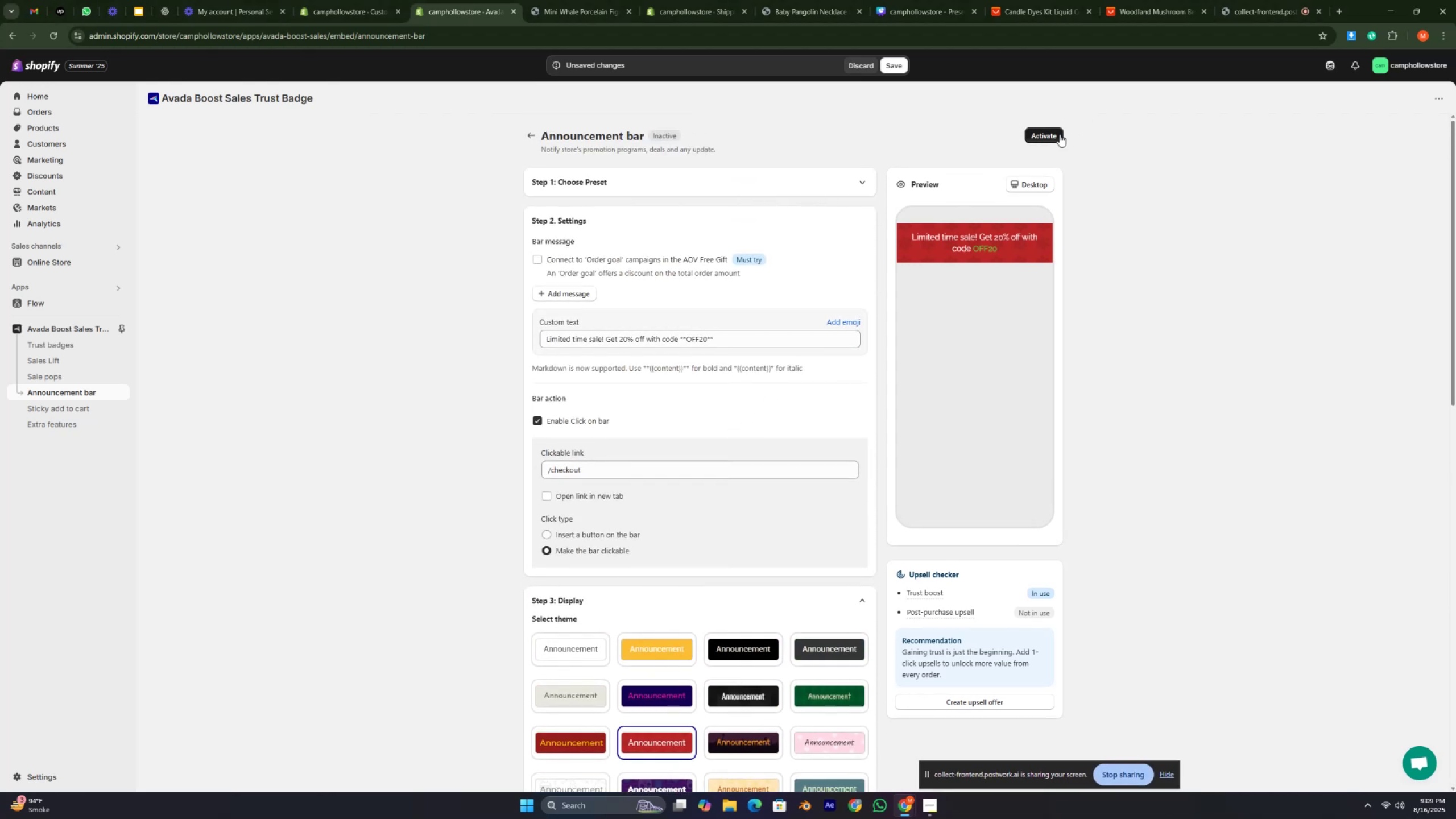 
left_click([1052, 136])
 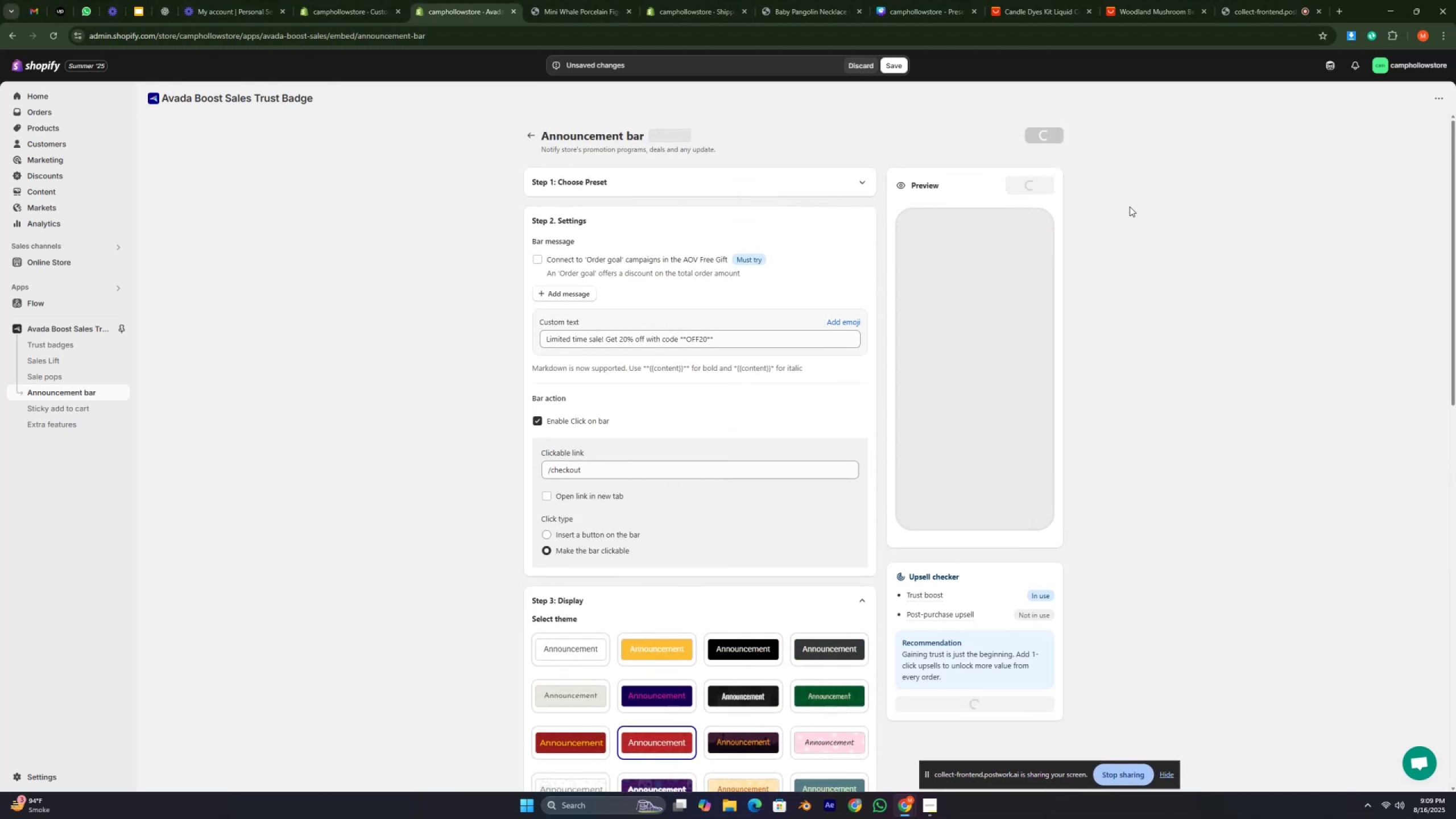 
type(klklklklkklklklklklkl)
 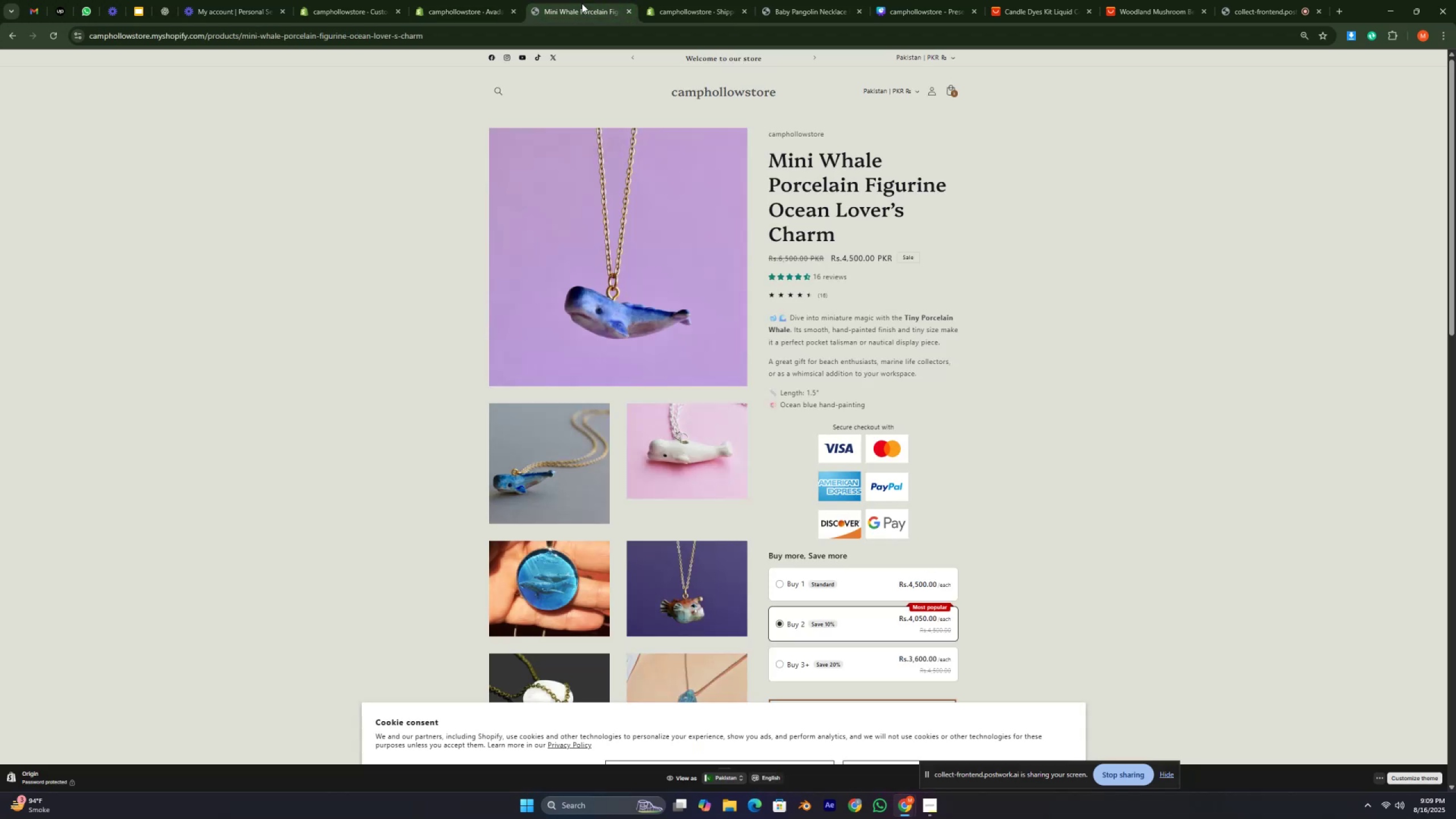 
double_click([316, 0])
 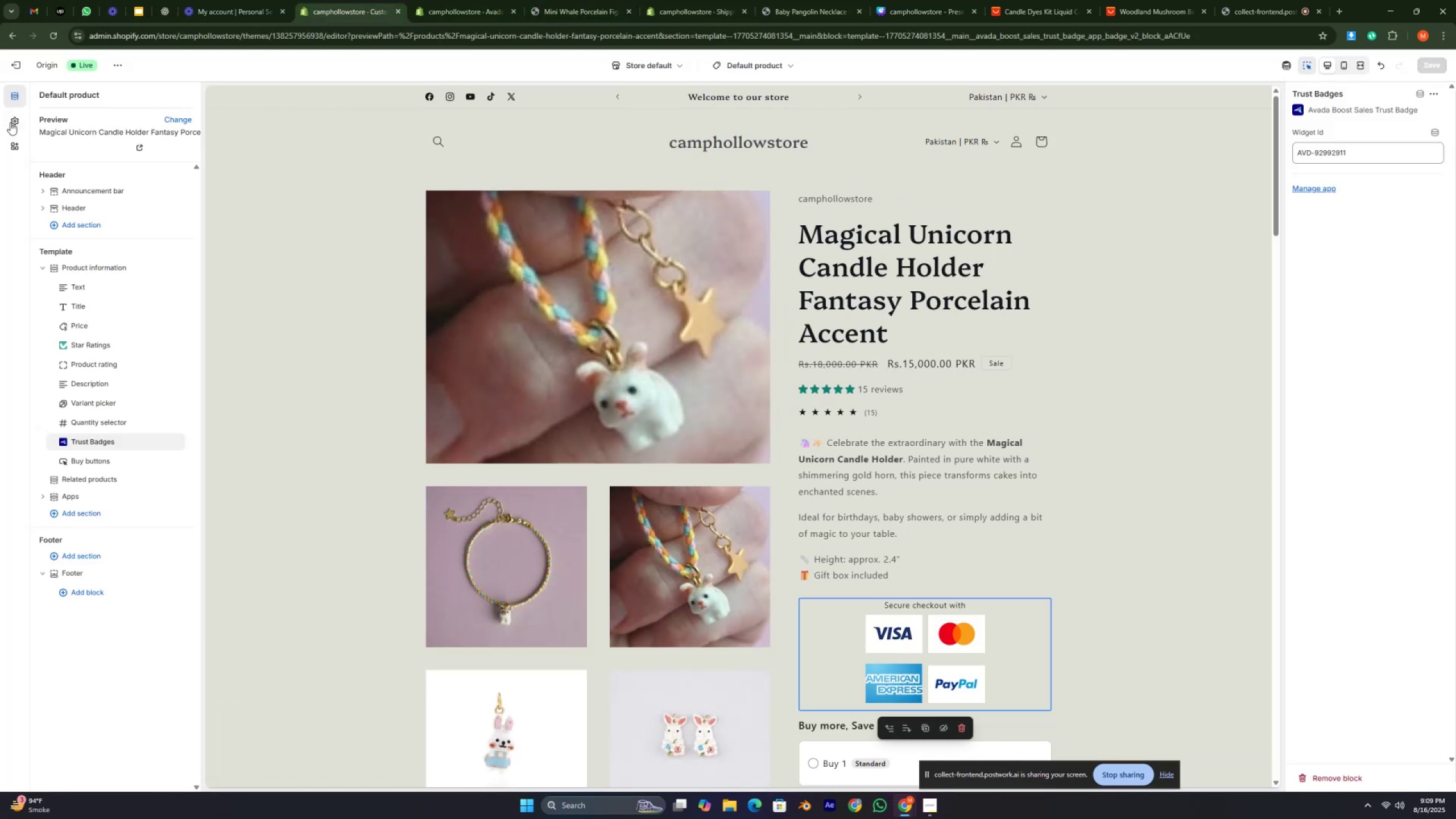 
left_click([13, 126])
 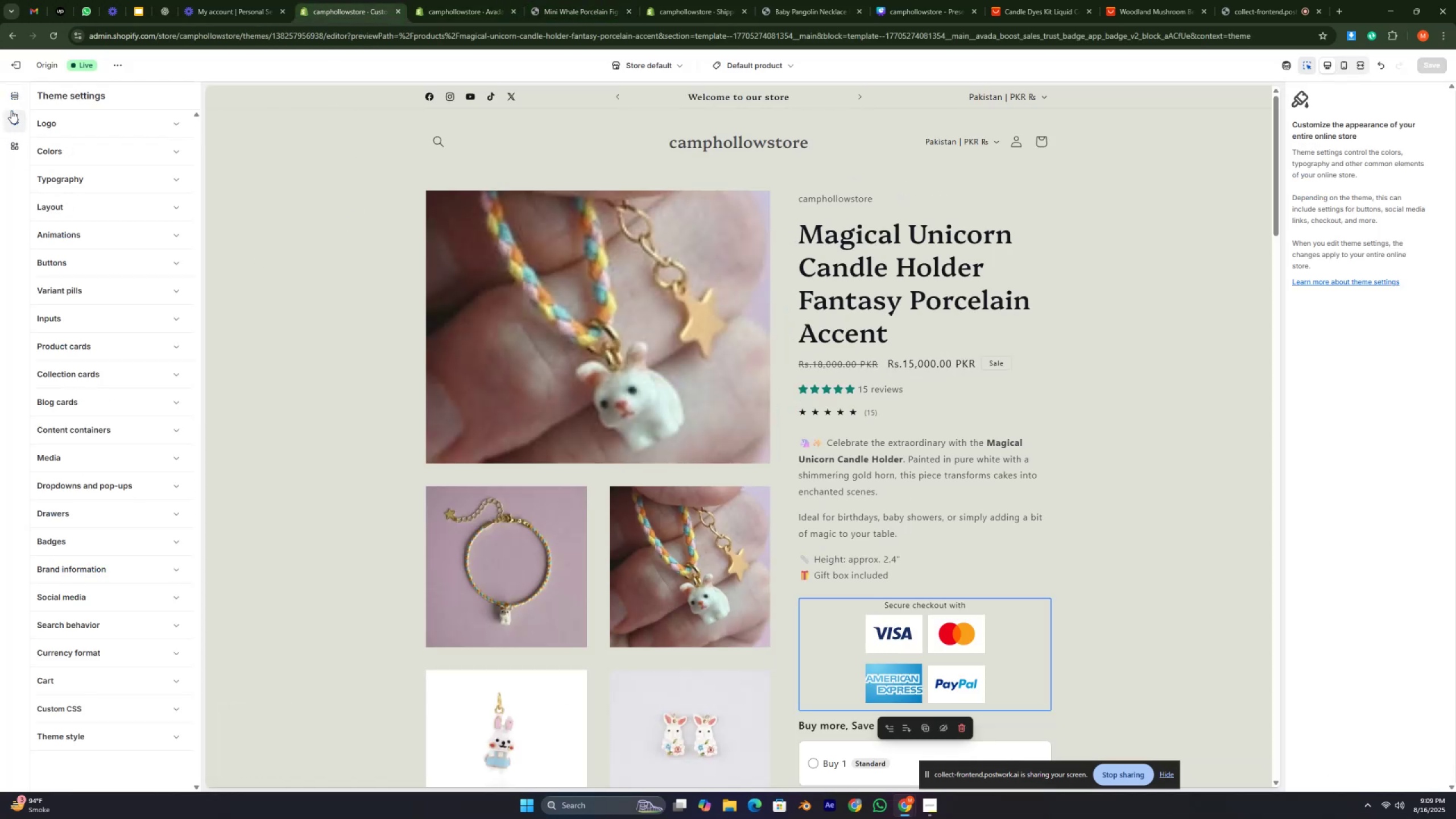 
left_click([11, 105])
 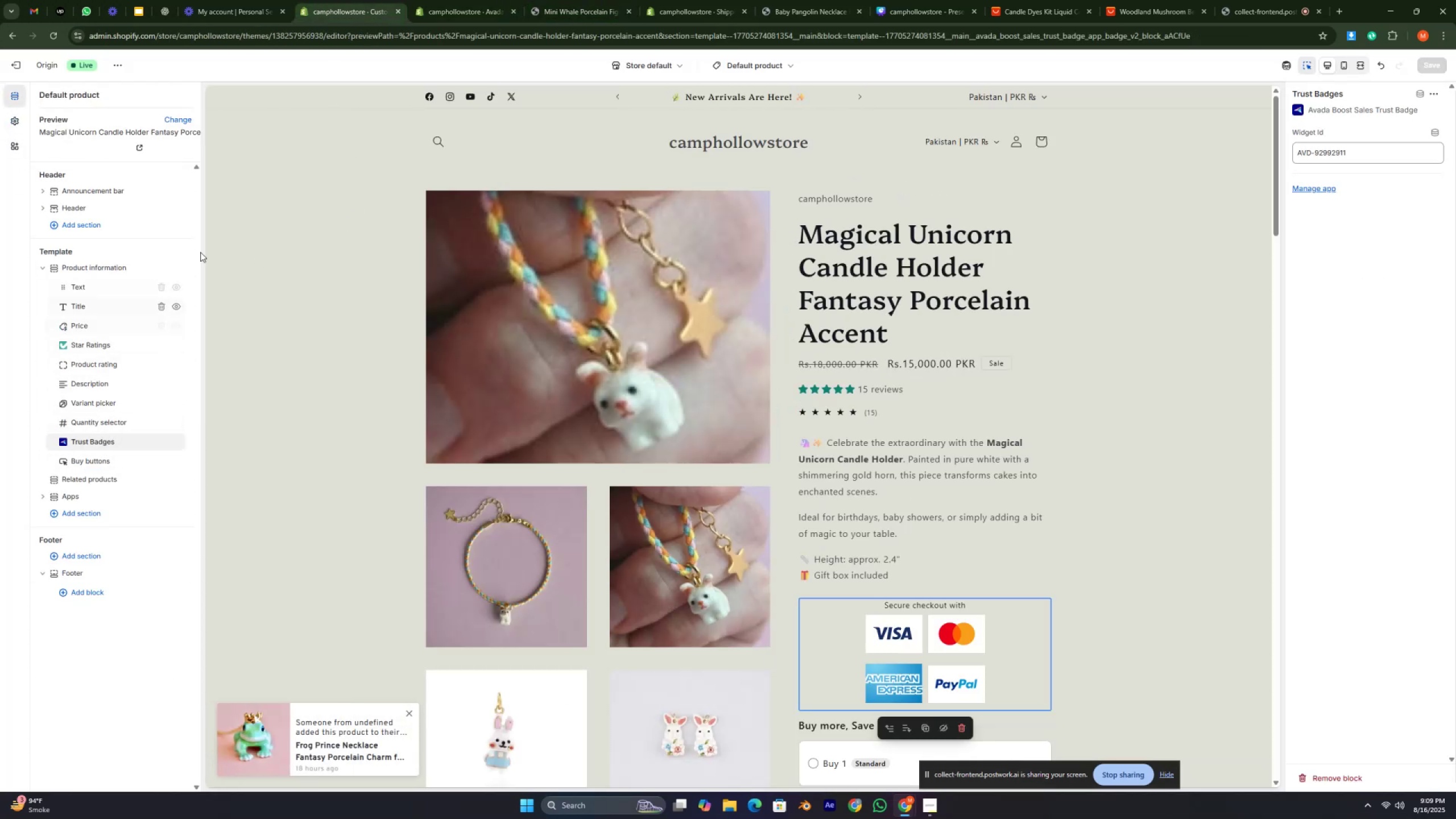 
left_click([260, 0])
 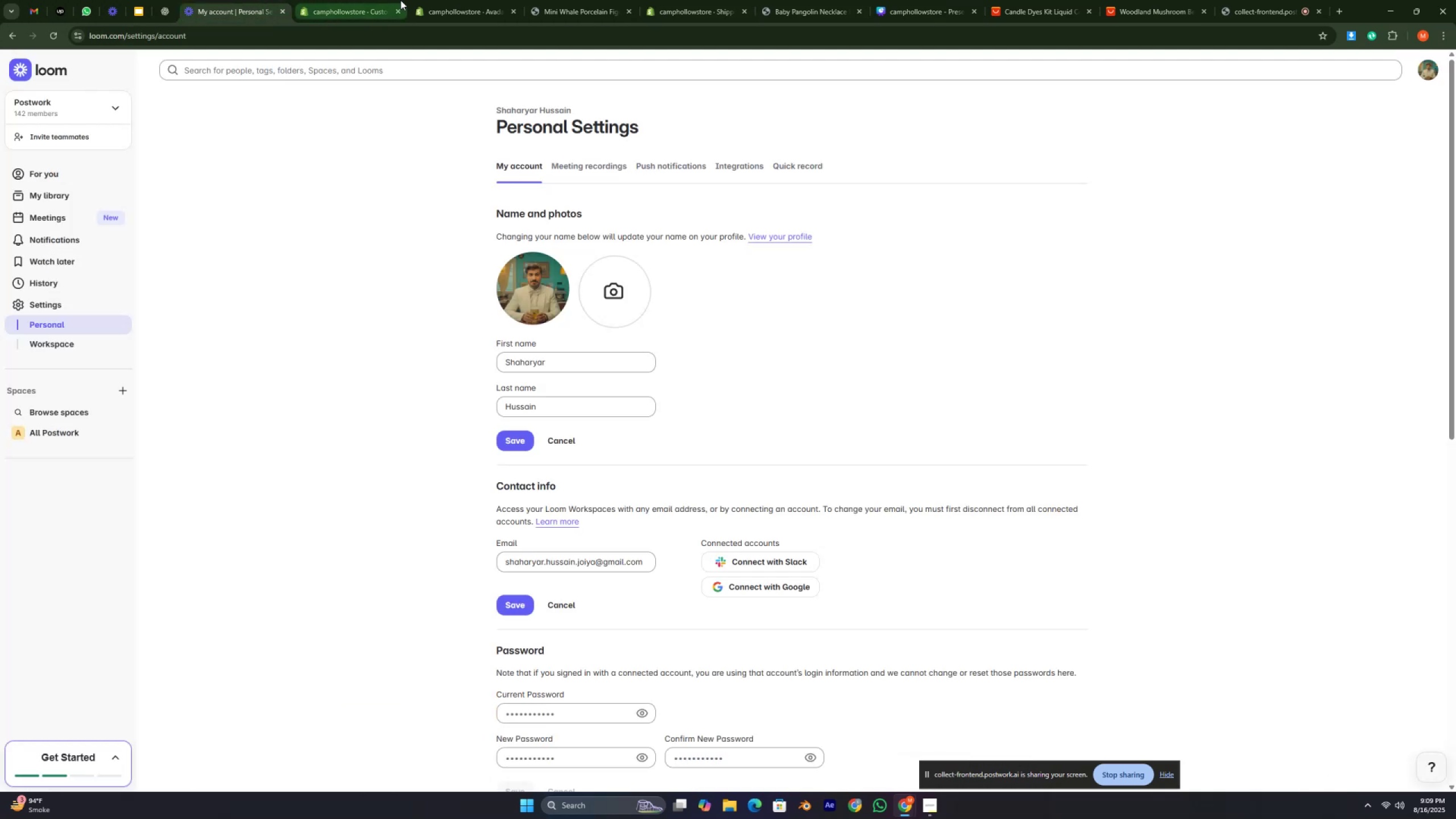 
left_click([400, 0])
 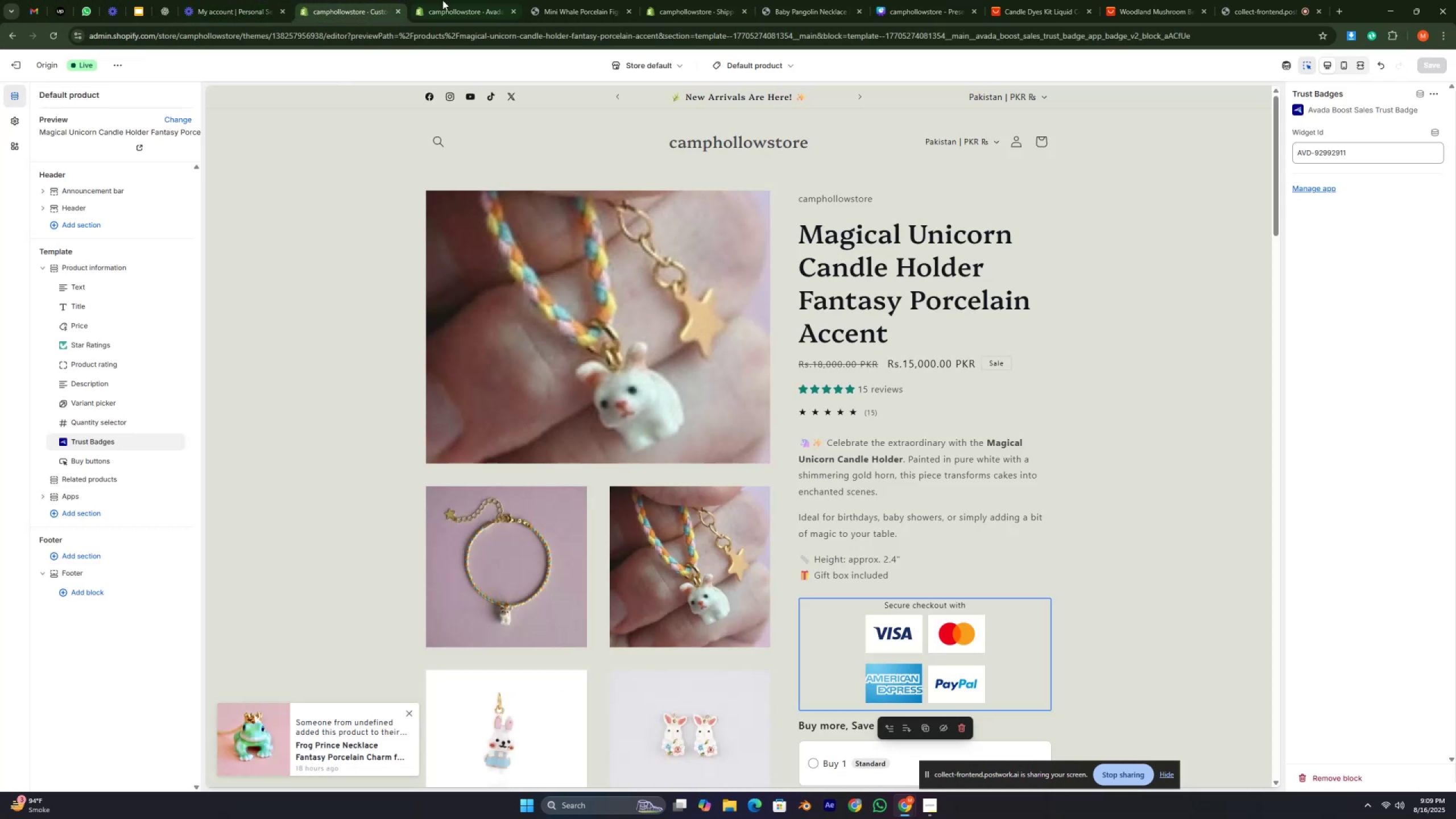 
left_click([449, 0])
 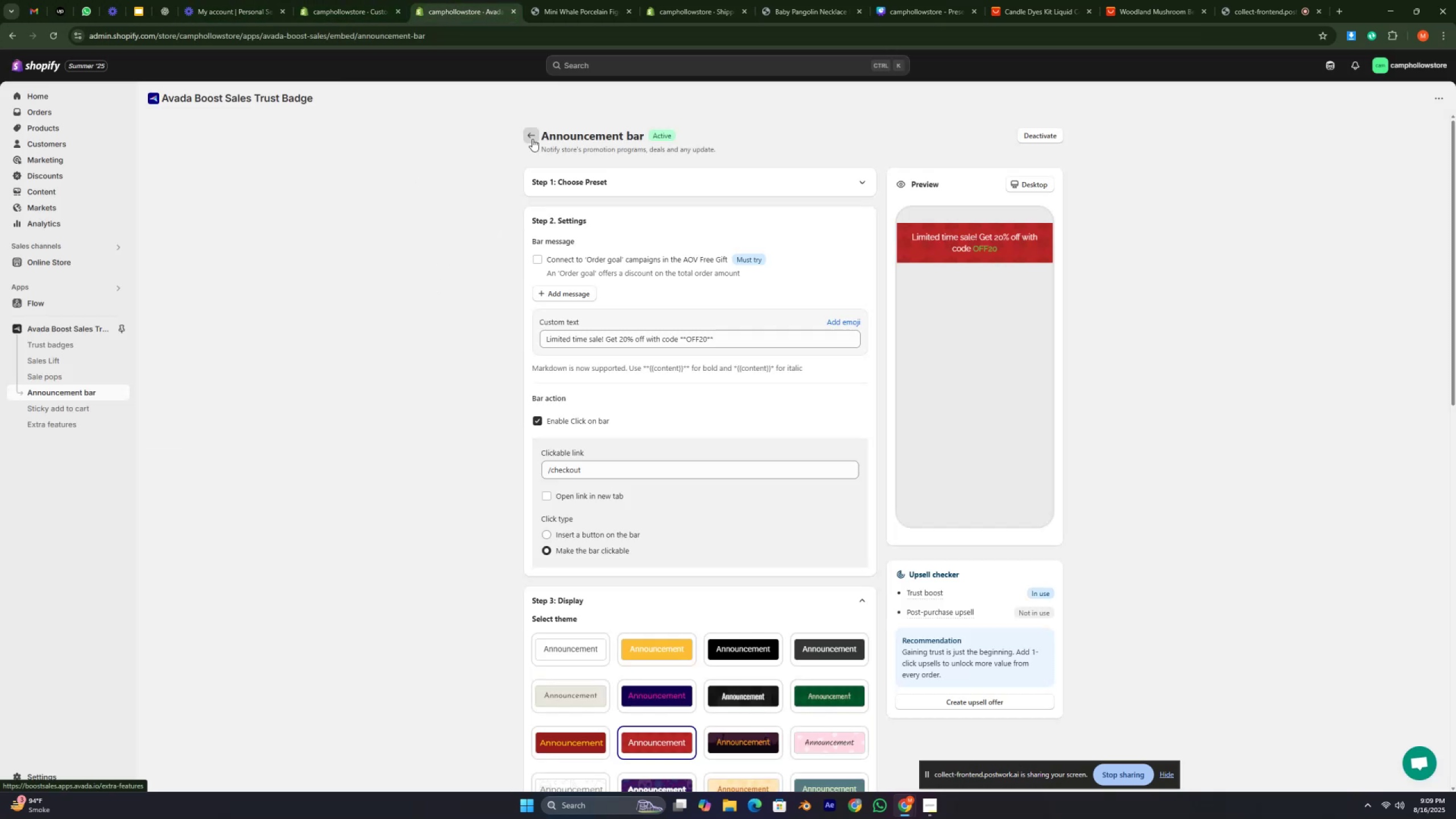 
left_click([532, 139])
 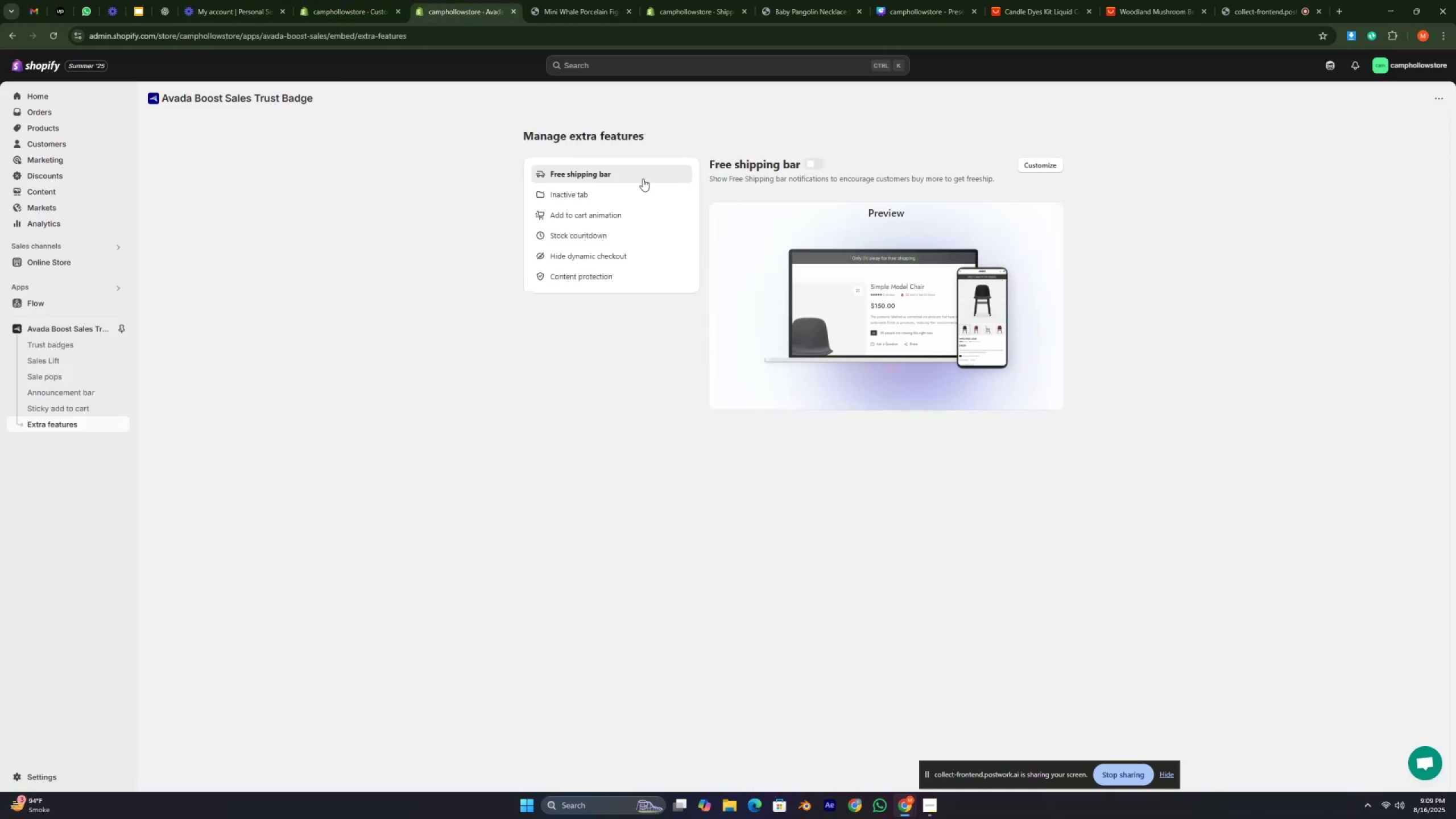 
left_click([818, 167])
 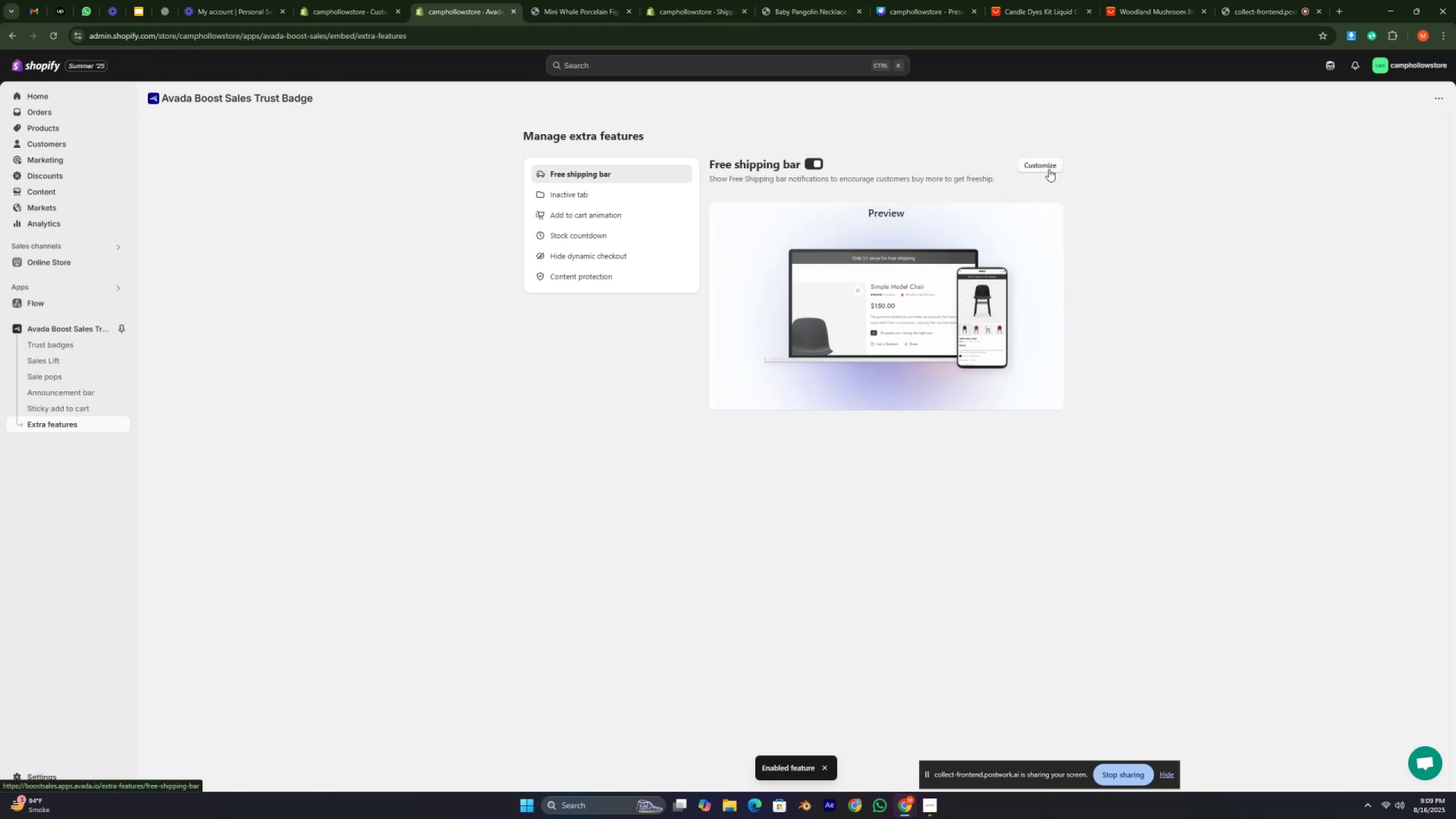 
wait(5.18)
 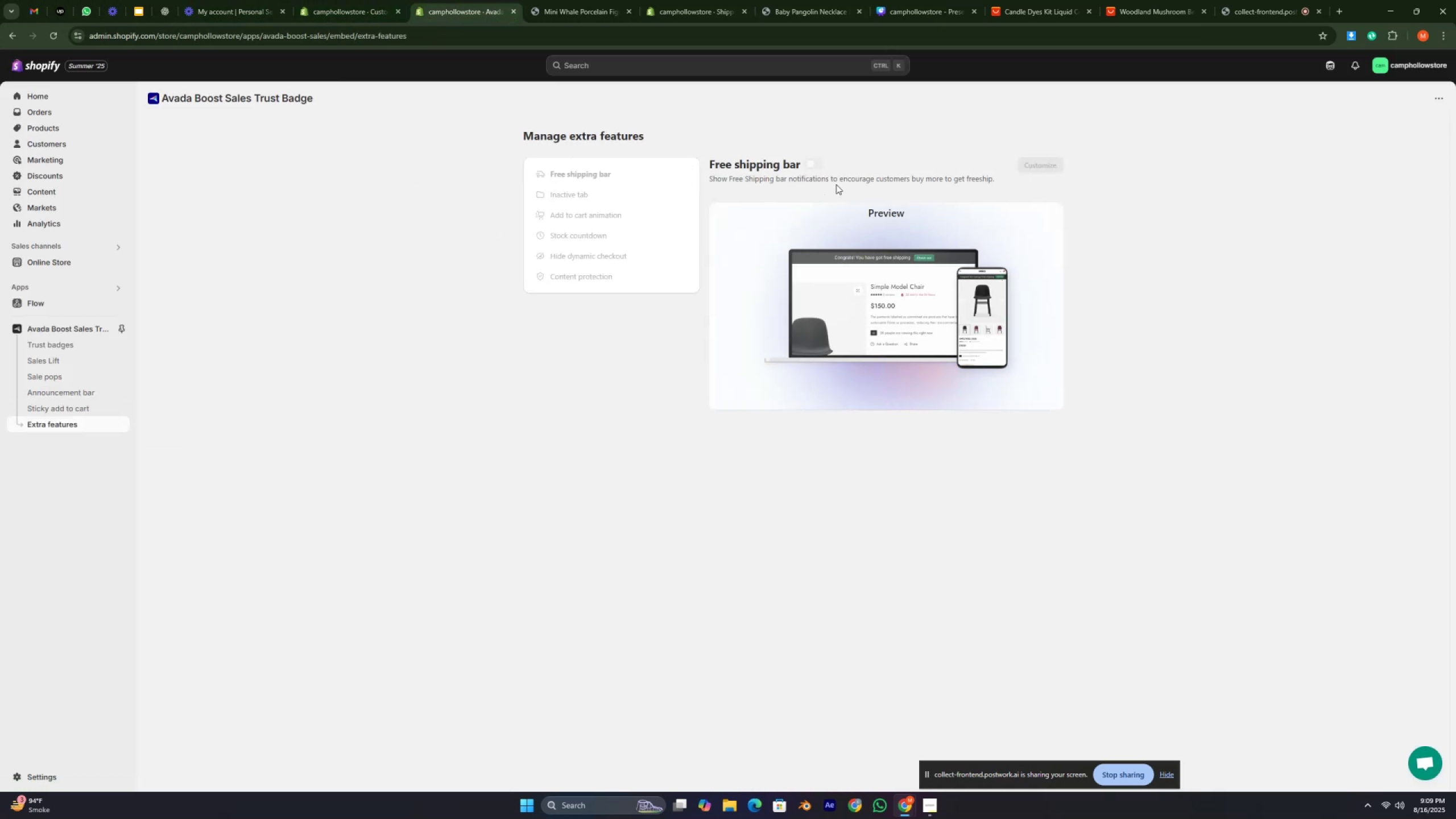 
left_click([1049, 169])
 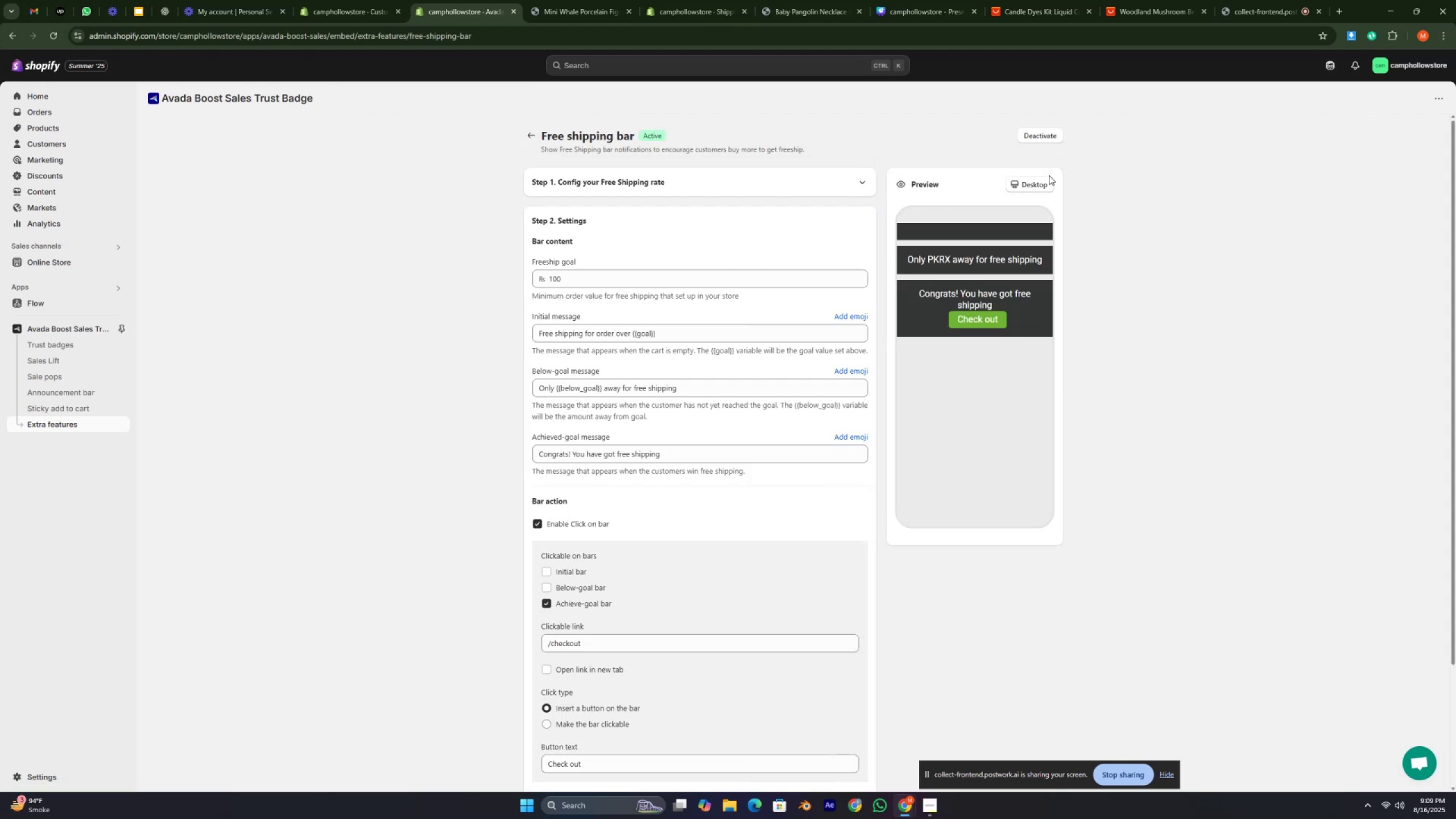 
scroll: coordinate [664, 316], scroll_direction: up, amount: 6.0
 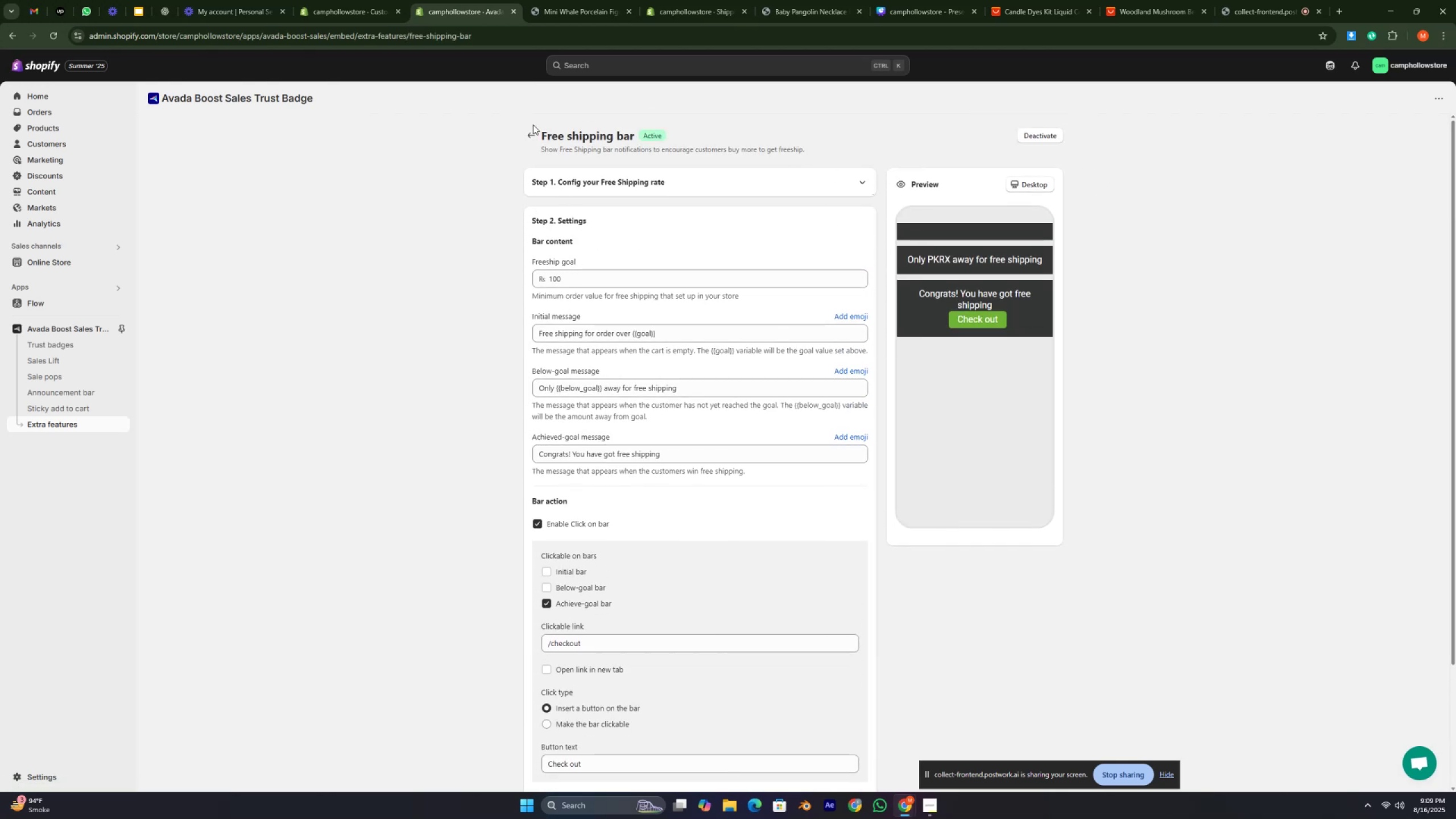 
left_click([527, 134])
 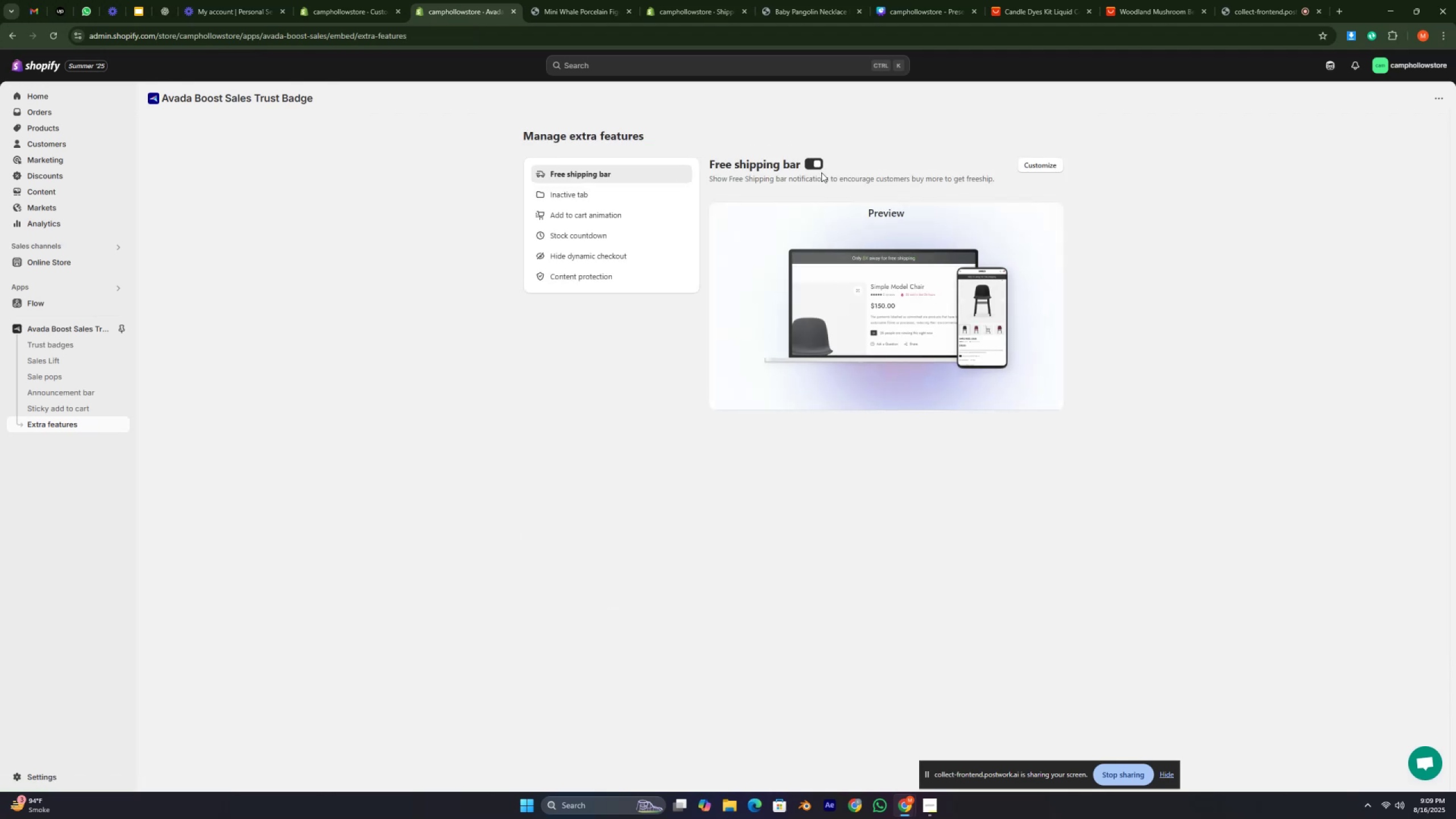 
left_click([622, 201])
 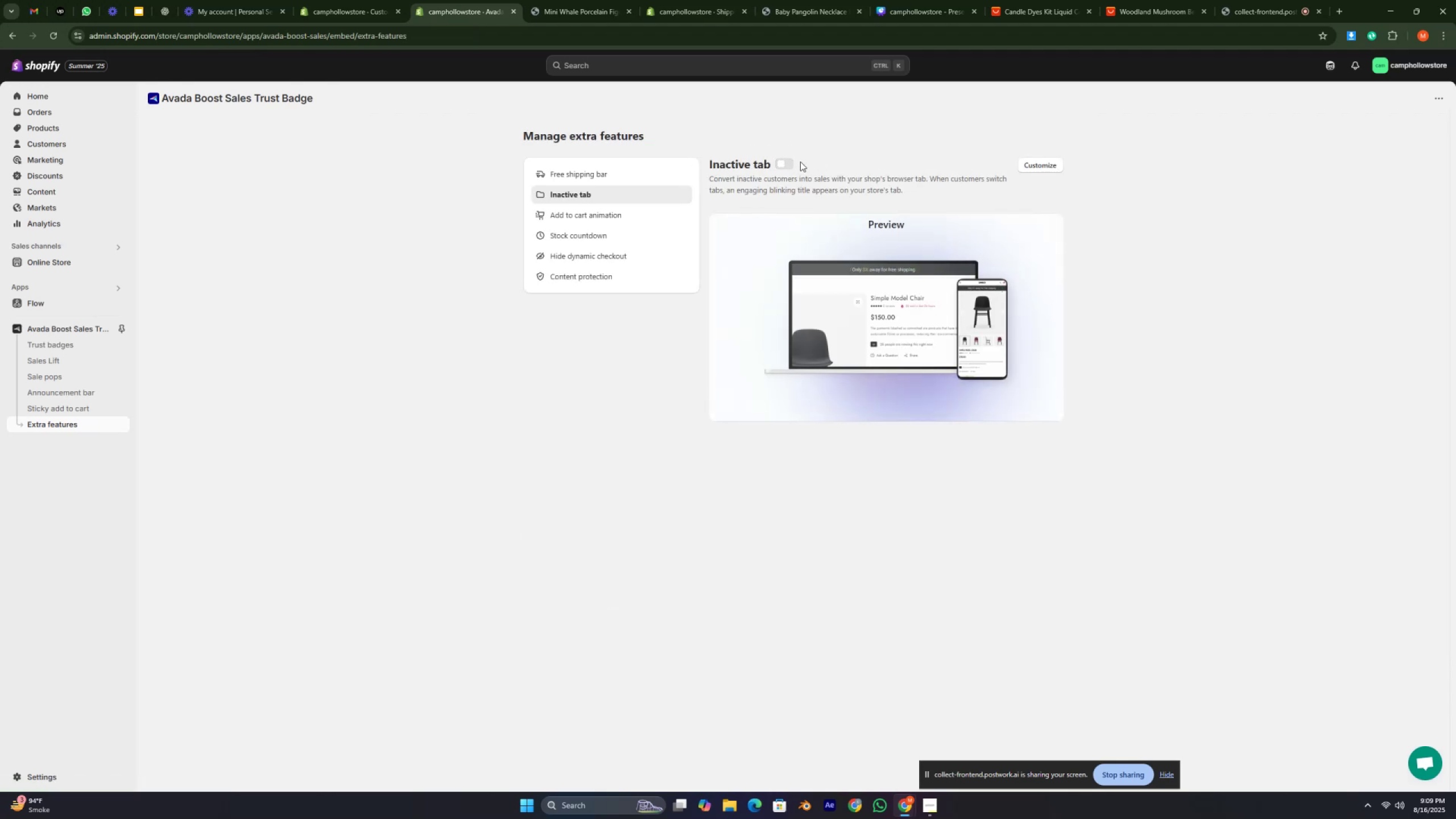 
left_click([783, 163])
 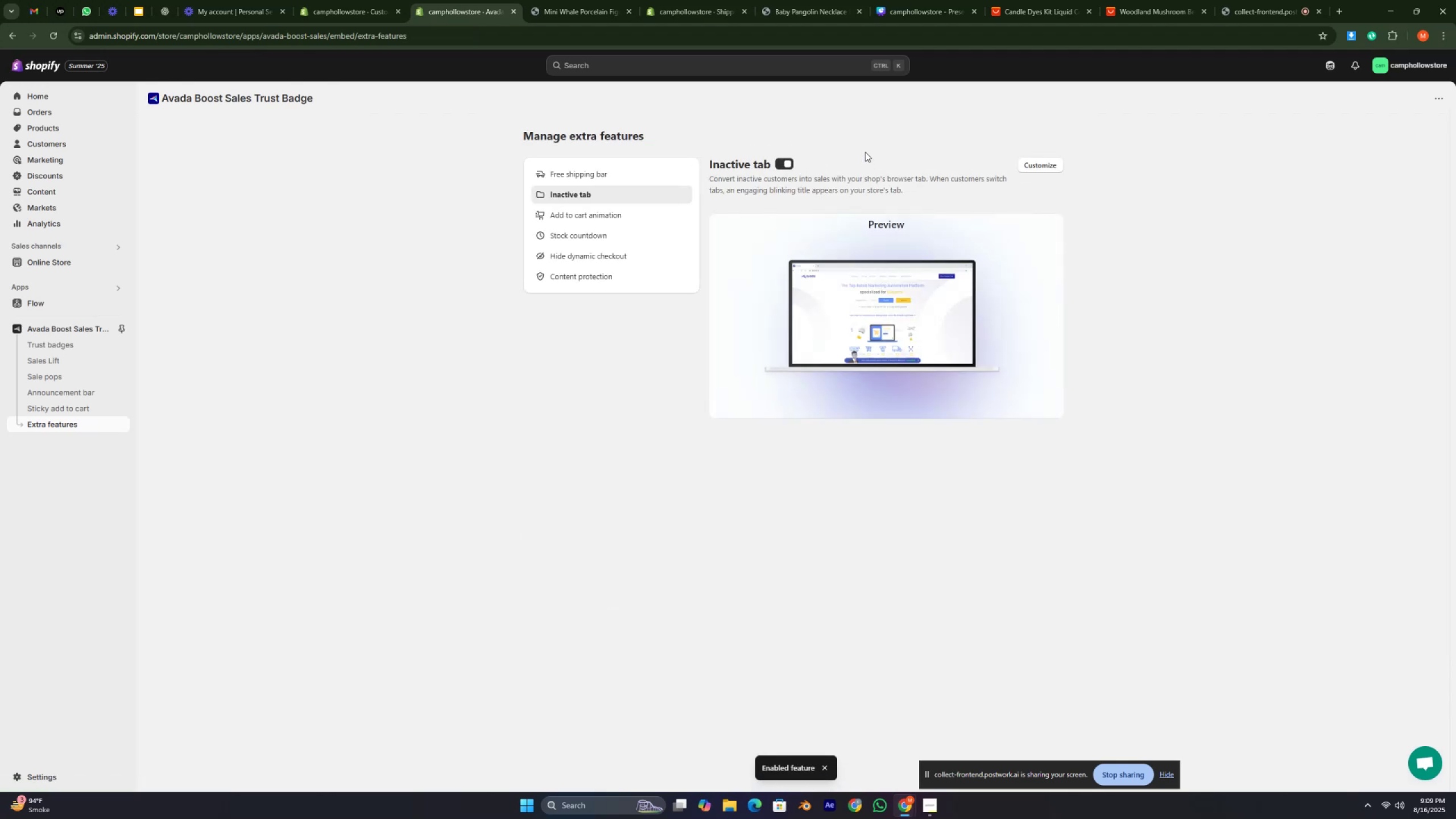 
left_click([573, 213])
 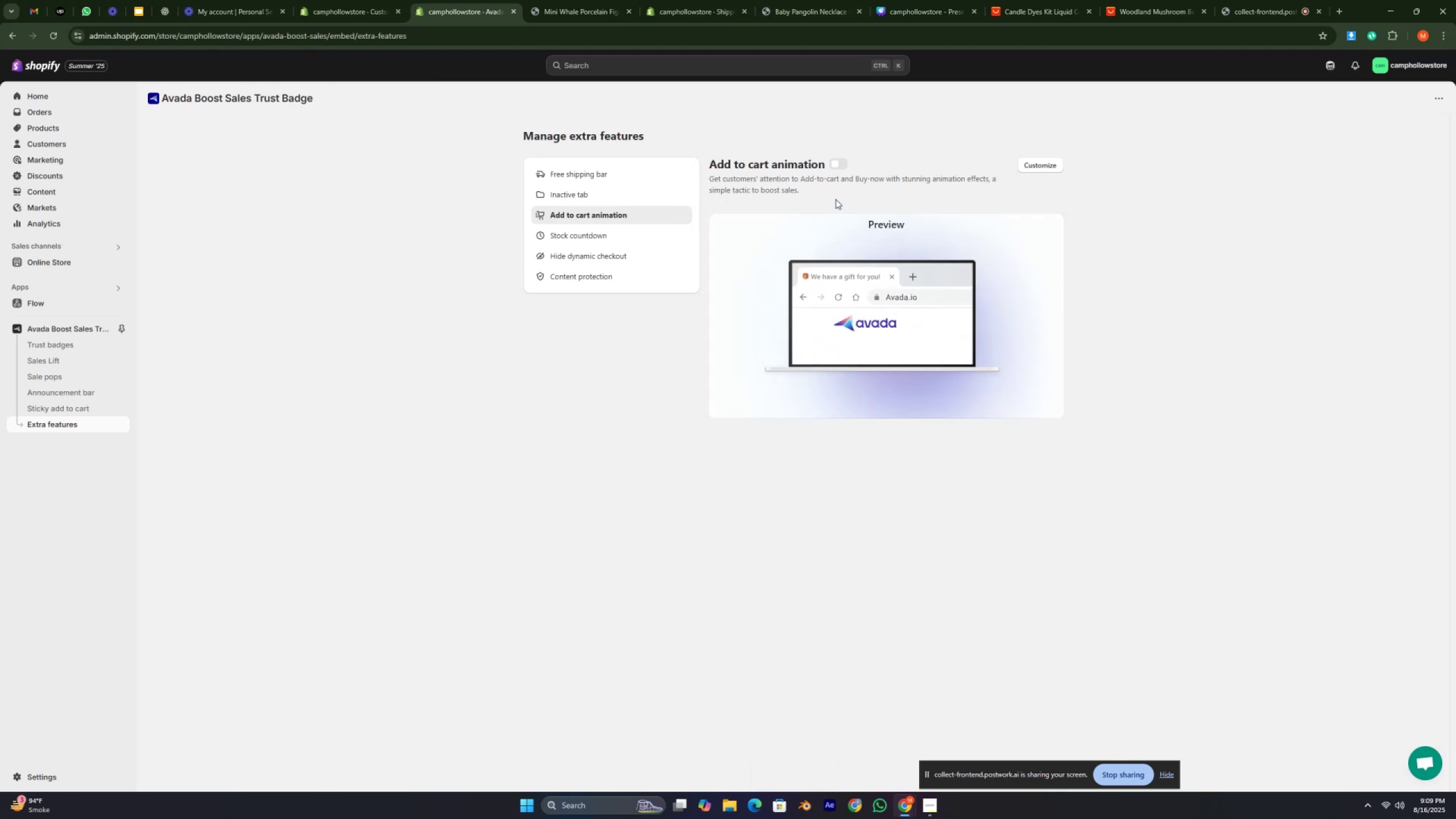 
left_click([839, 166])
 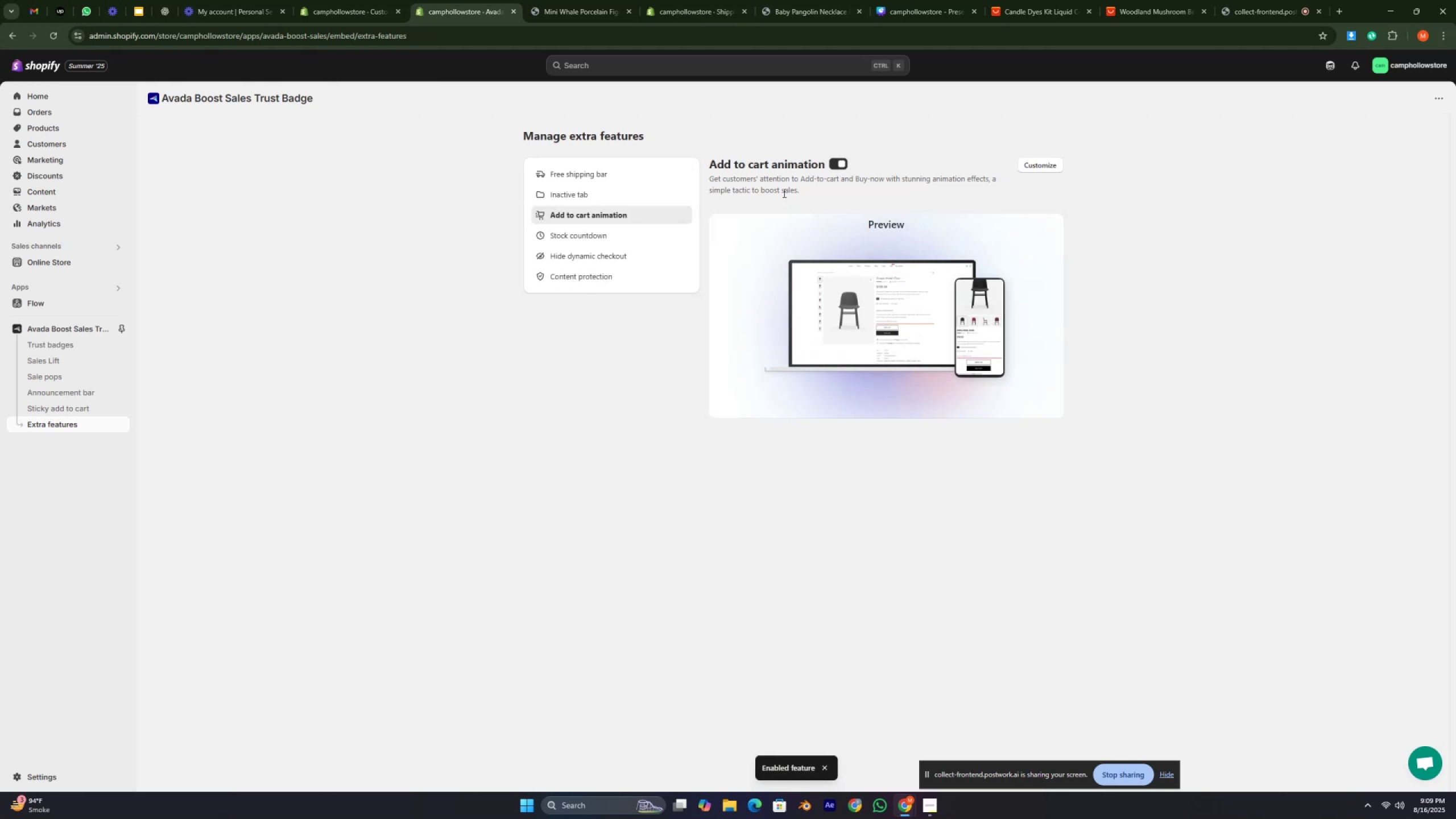 
left_click([590, 237])
 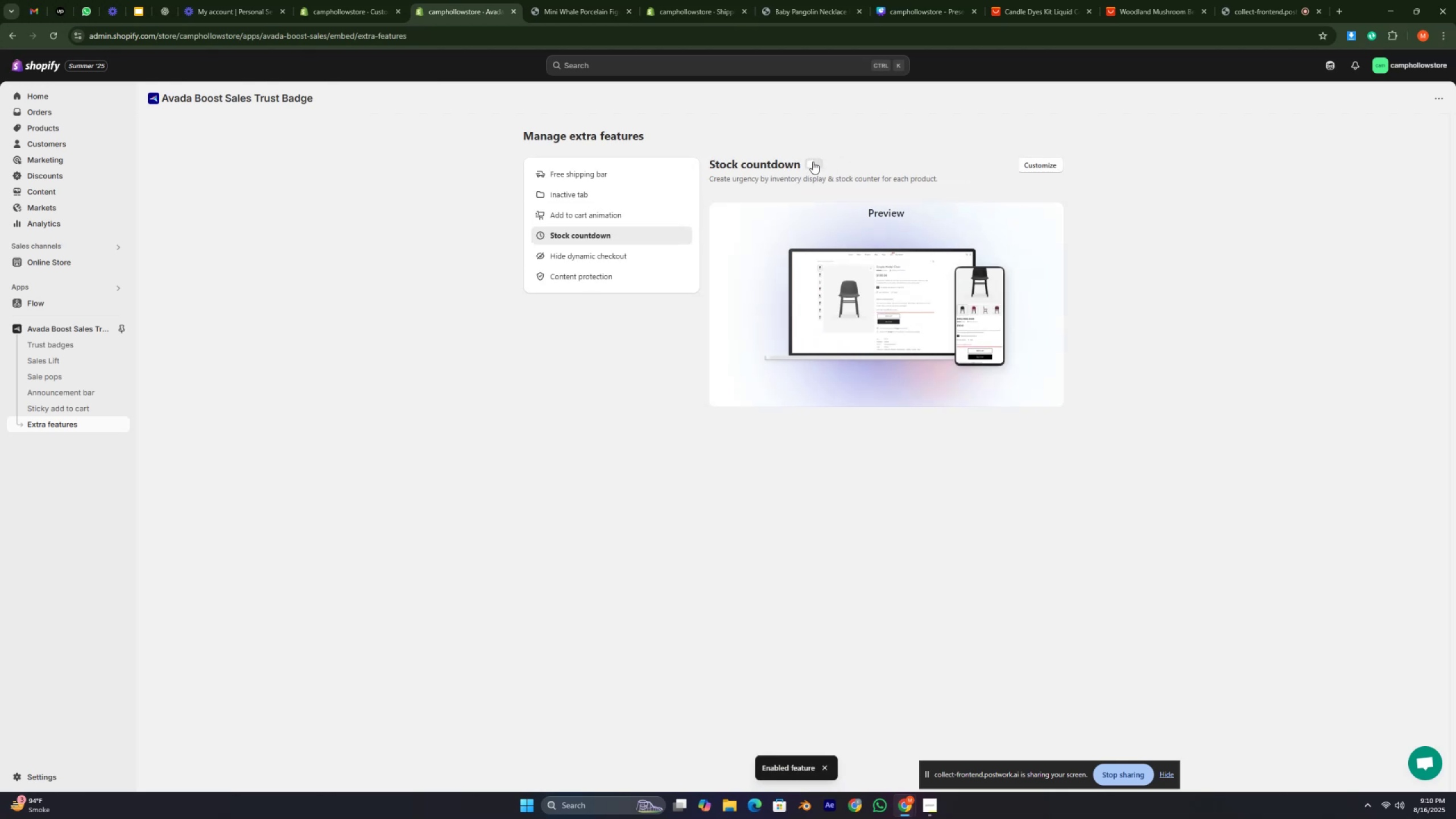 
left_click([814, 162])
 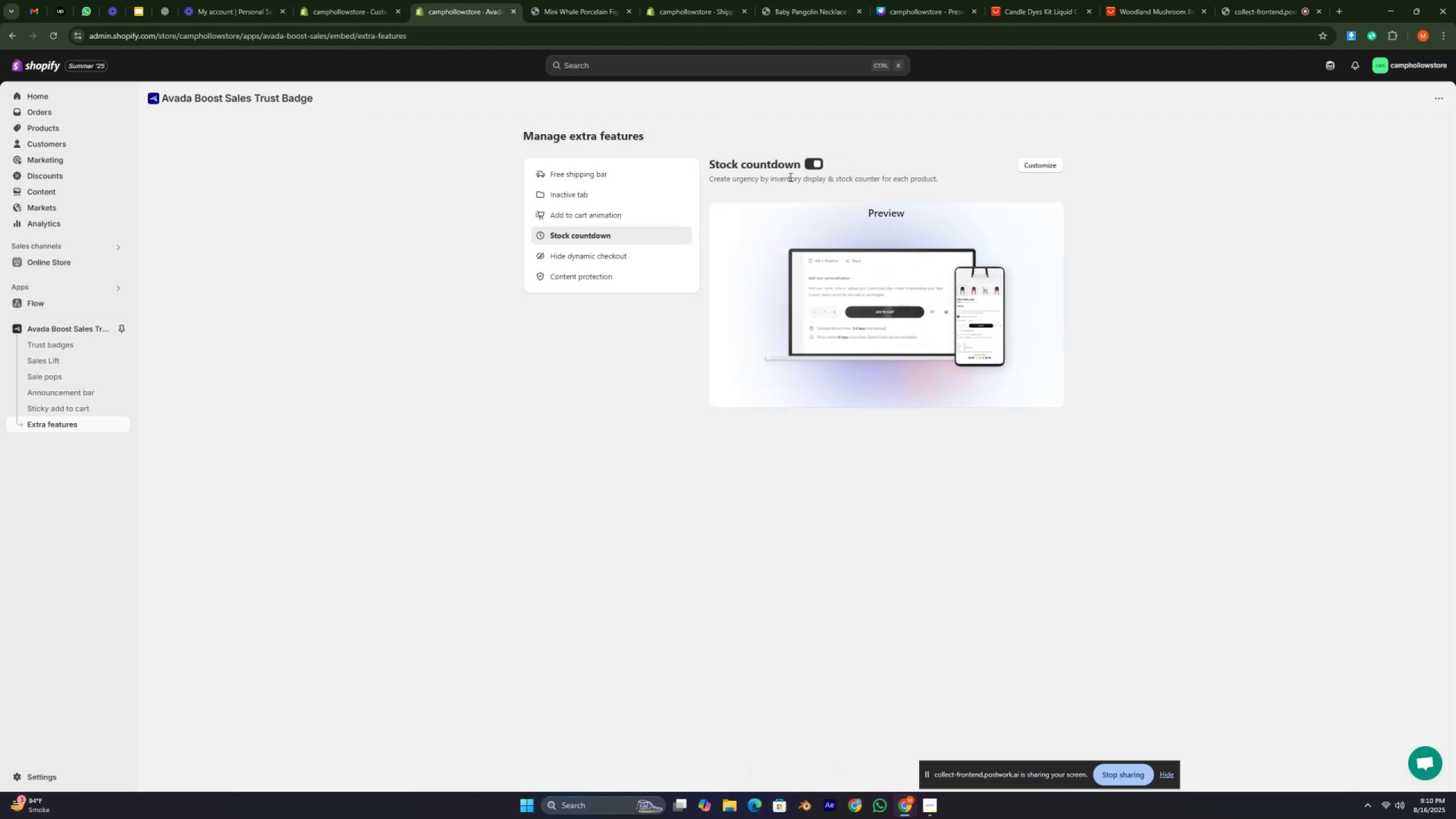 
left_click([573, 253])
 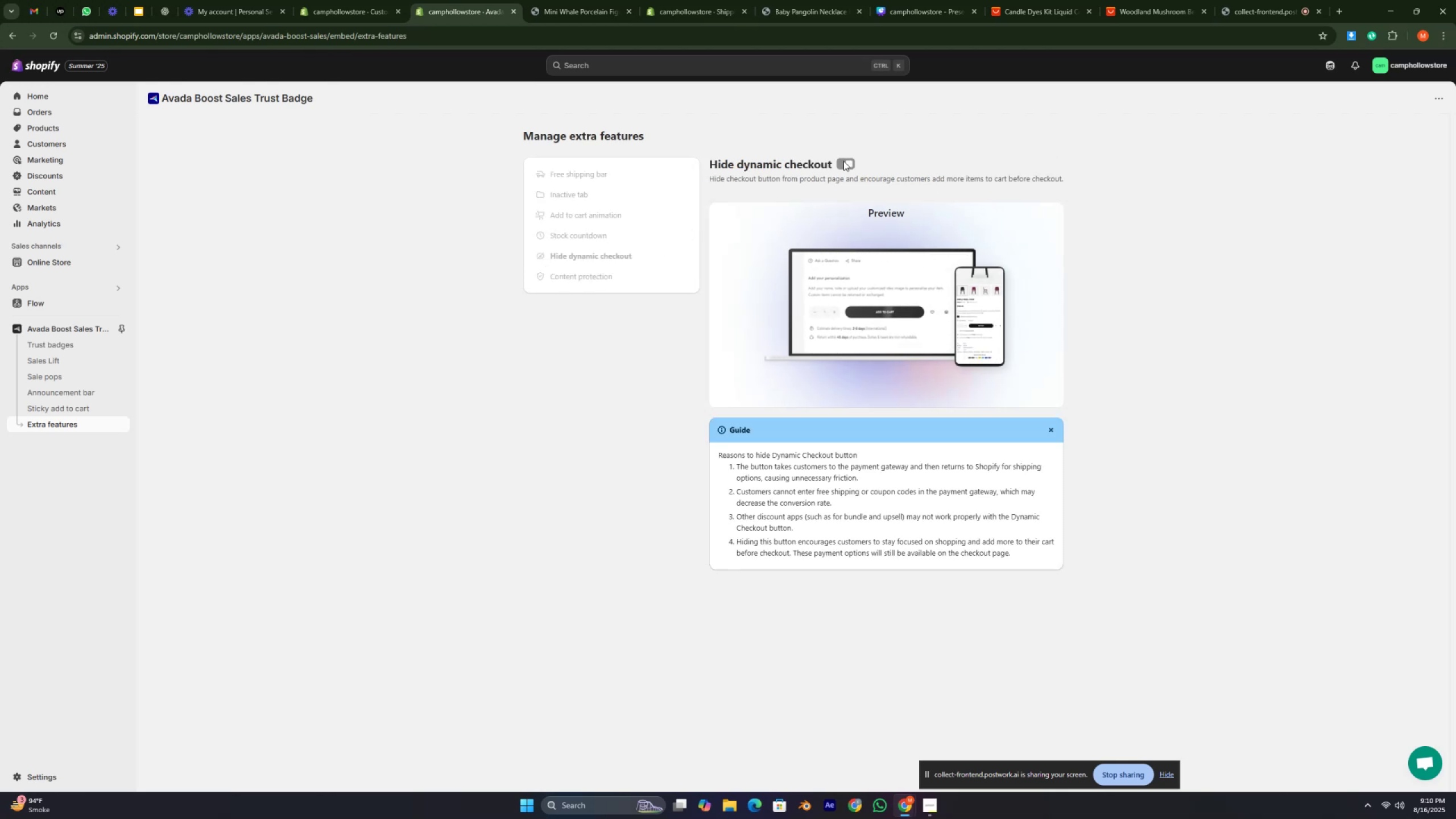 
left_click([847, 169])
 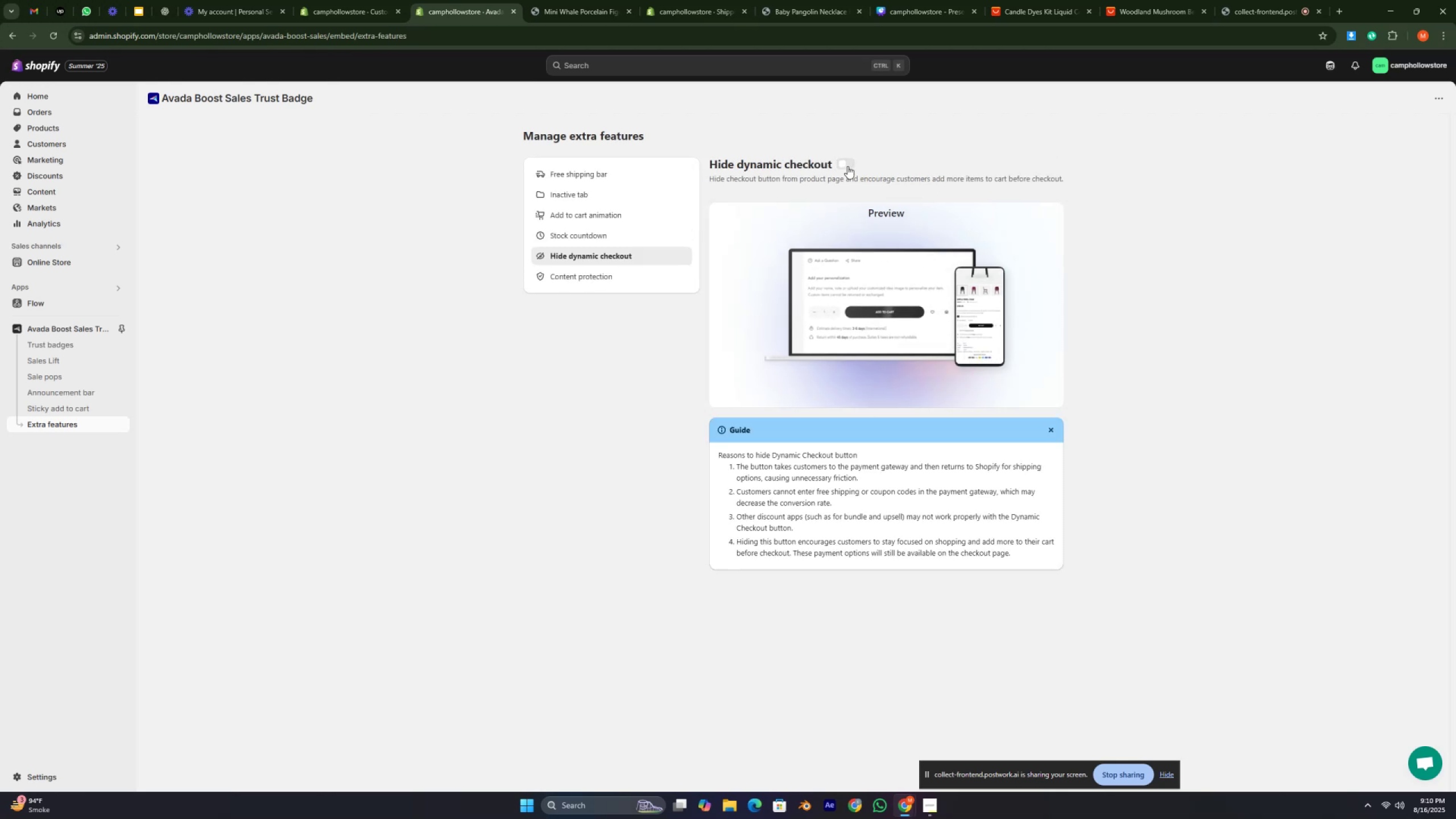 
left_click([847, 166])
 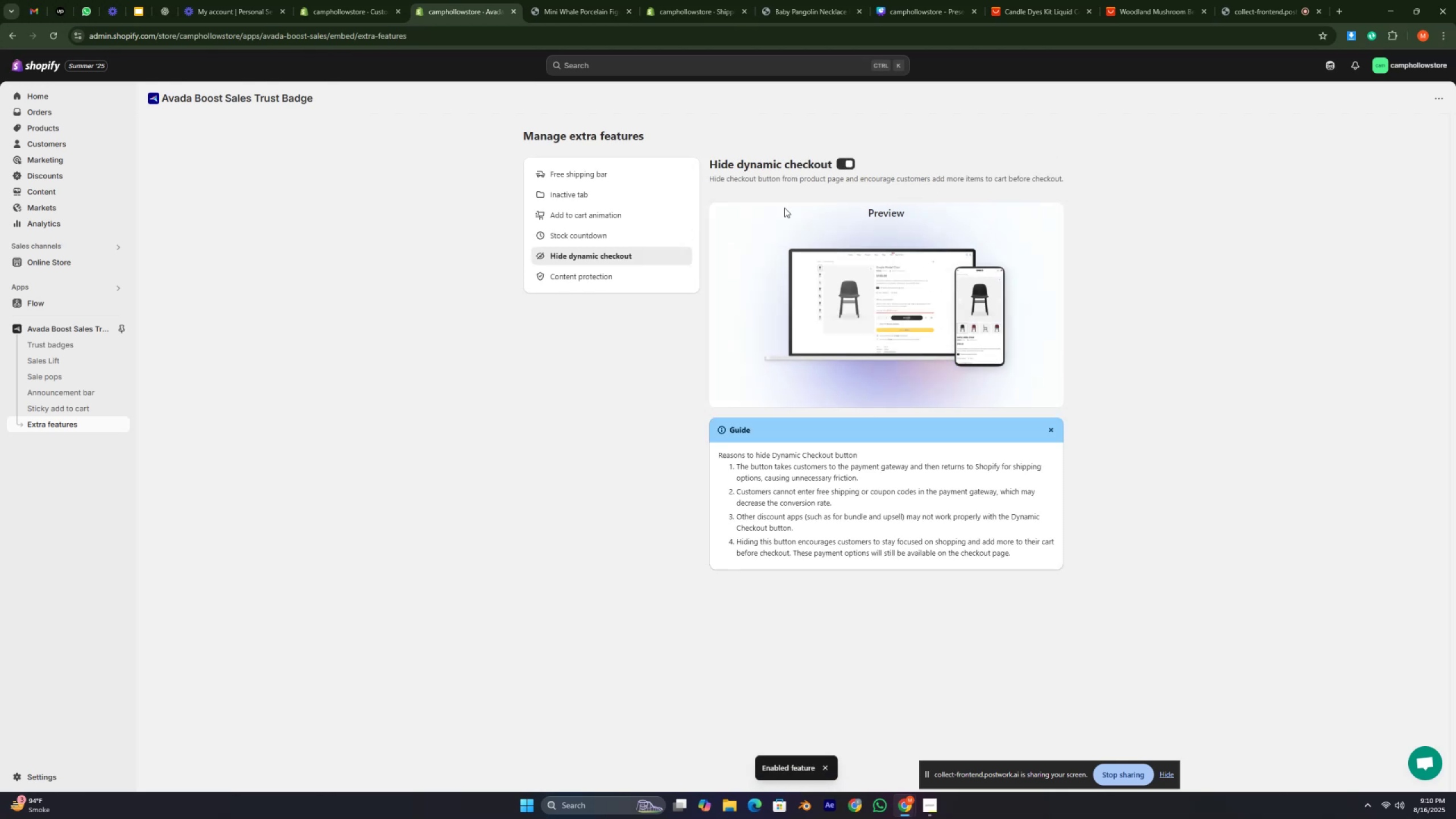 
left_click([584, 283])
 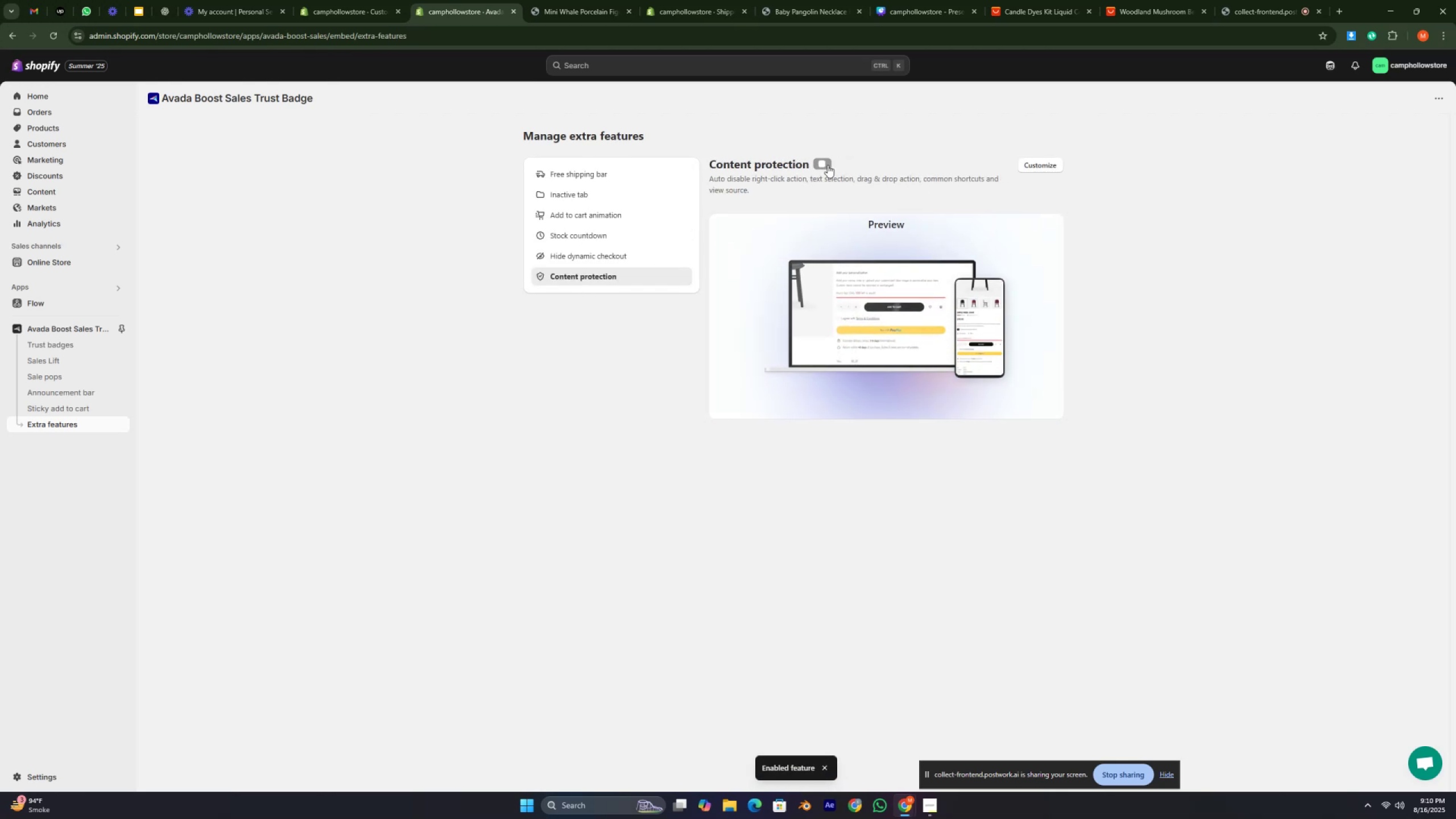 
left_click([828, 162])
 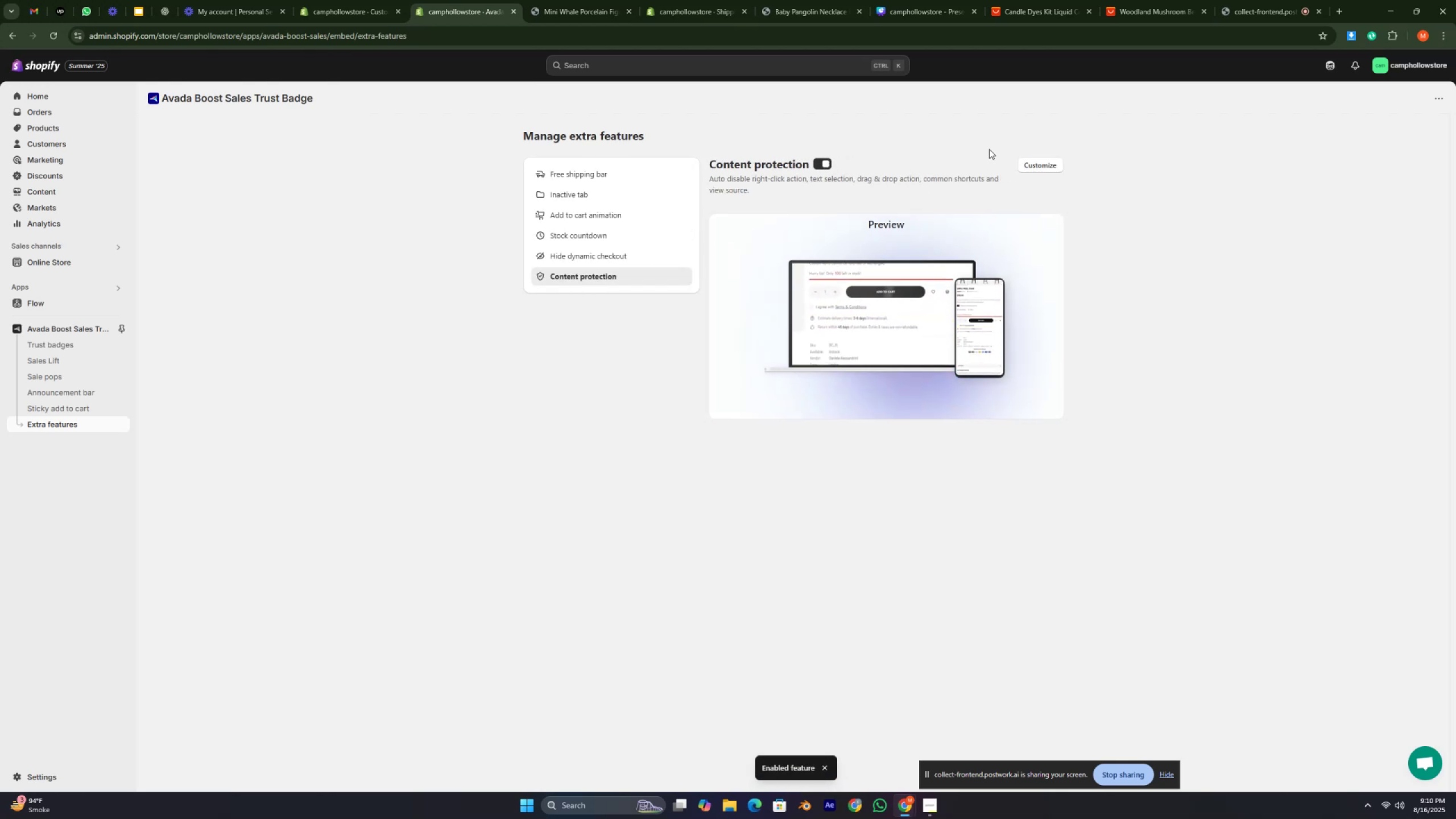 
left_click([861, 139])
 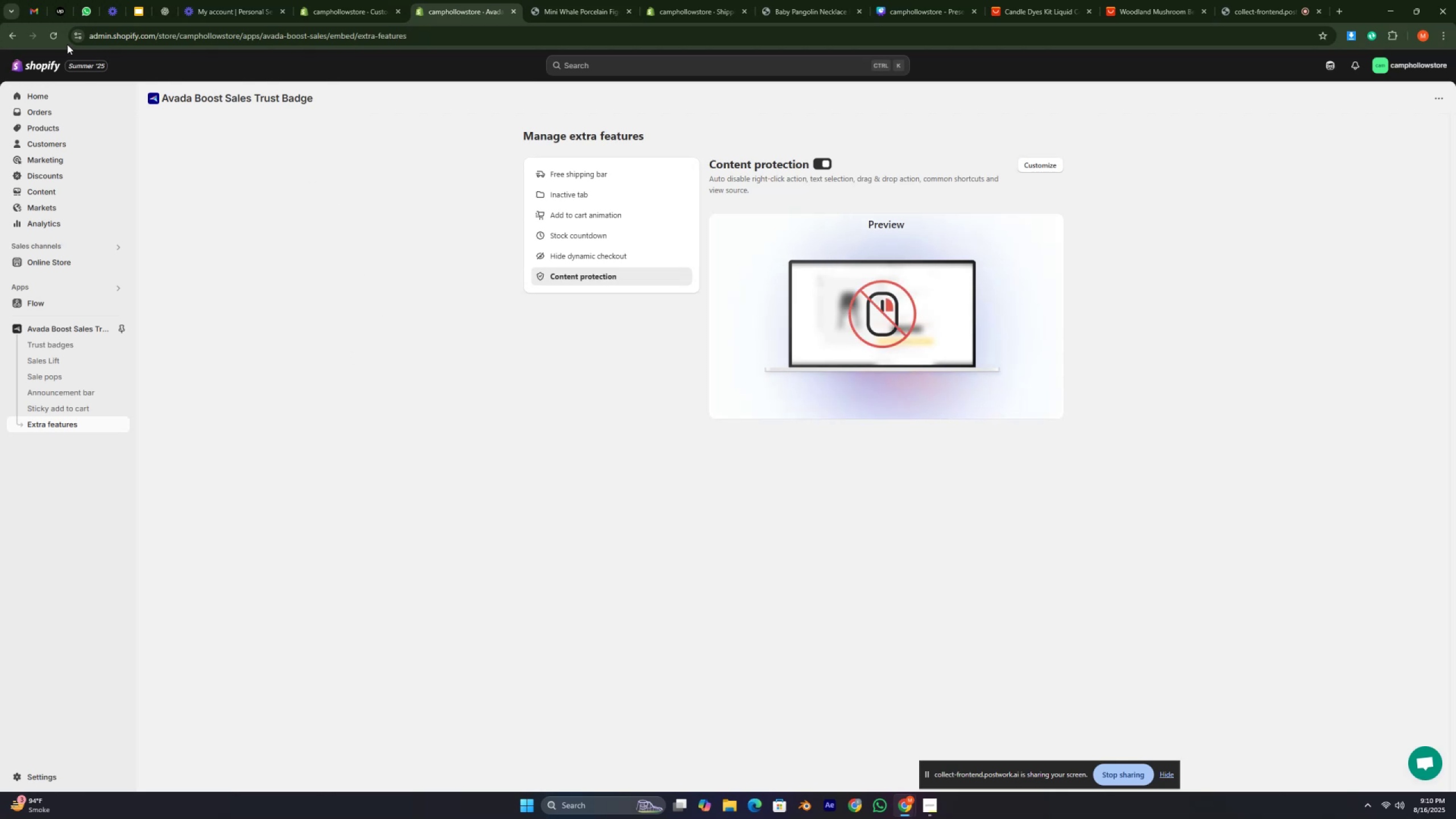 
left_click([397, 175])
 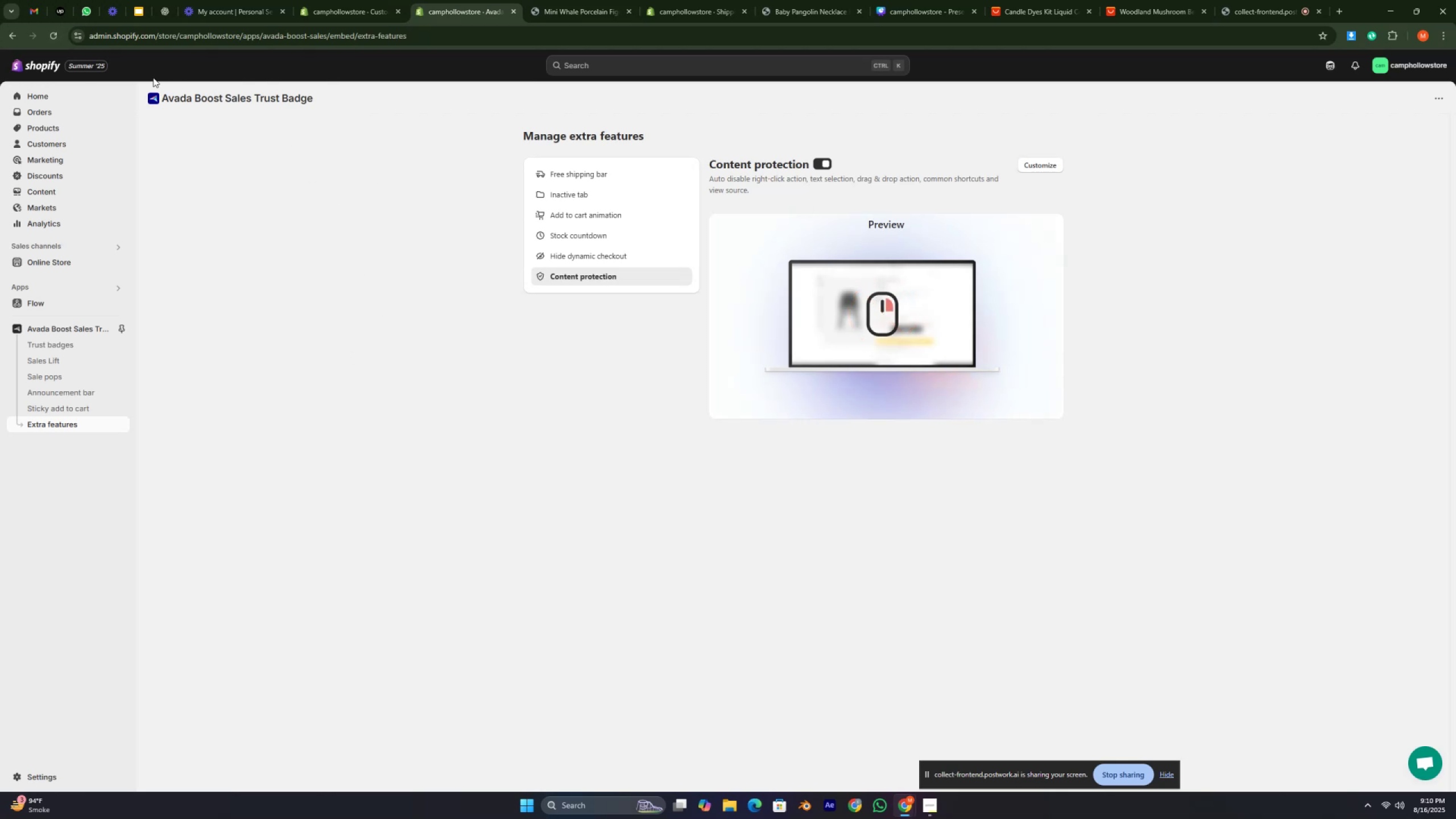 
left_click([48, 40])
 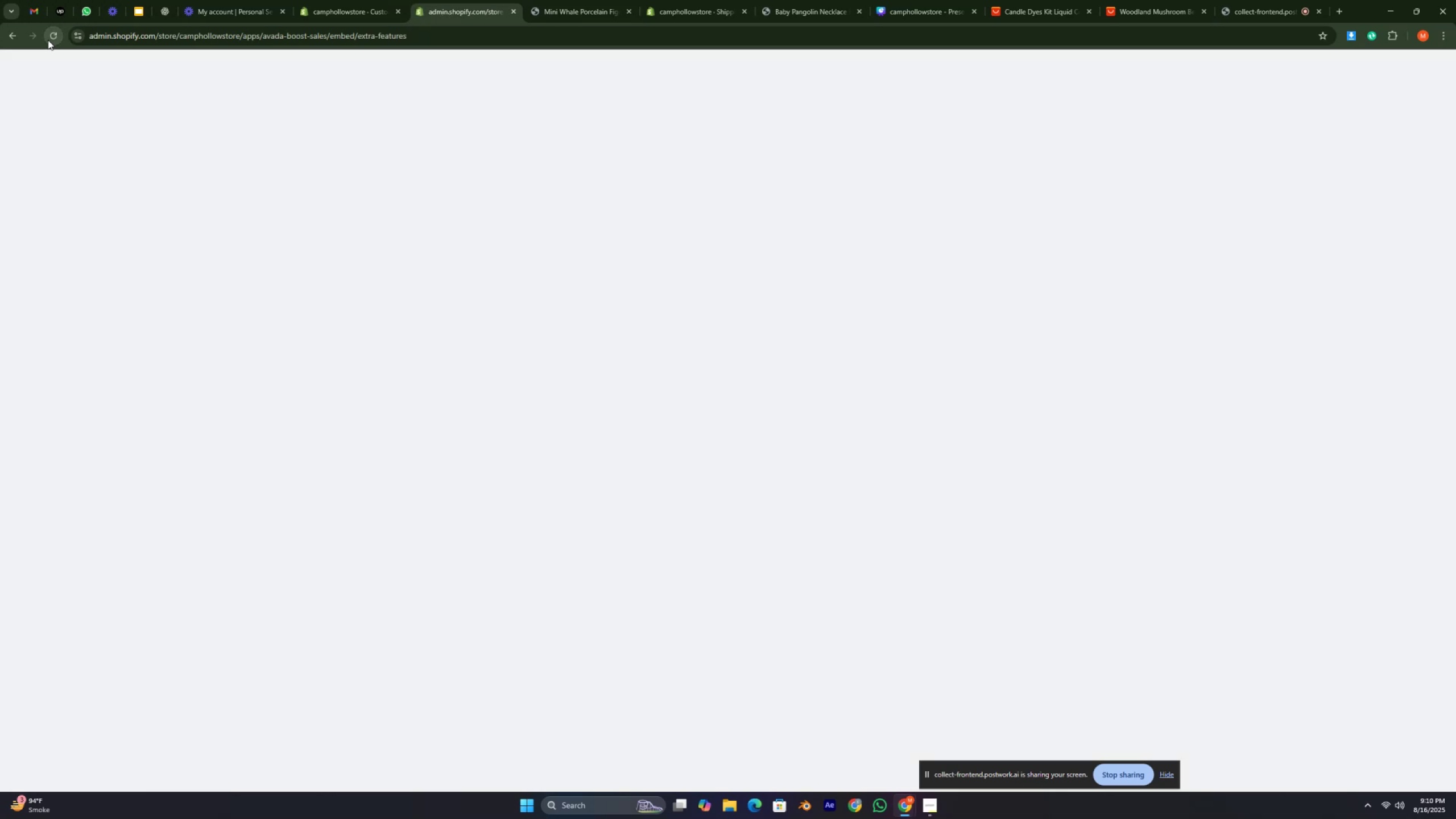 
key(Period)
 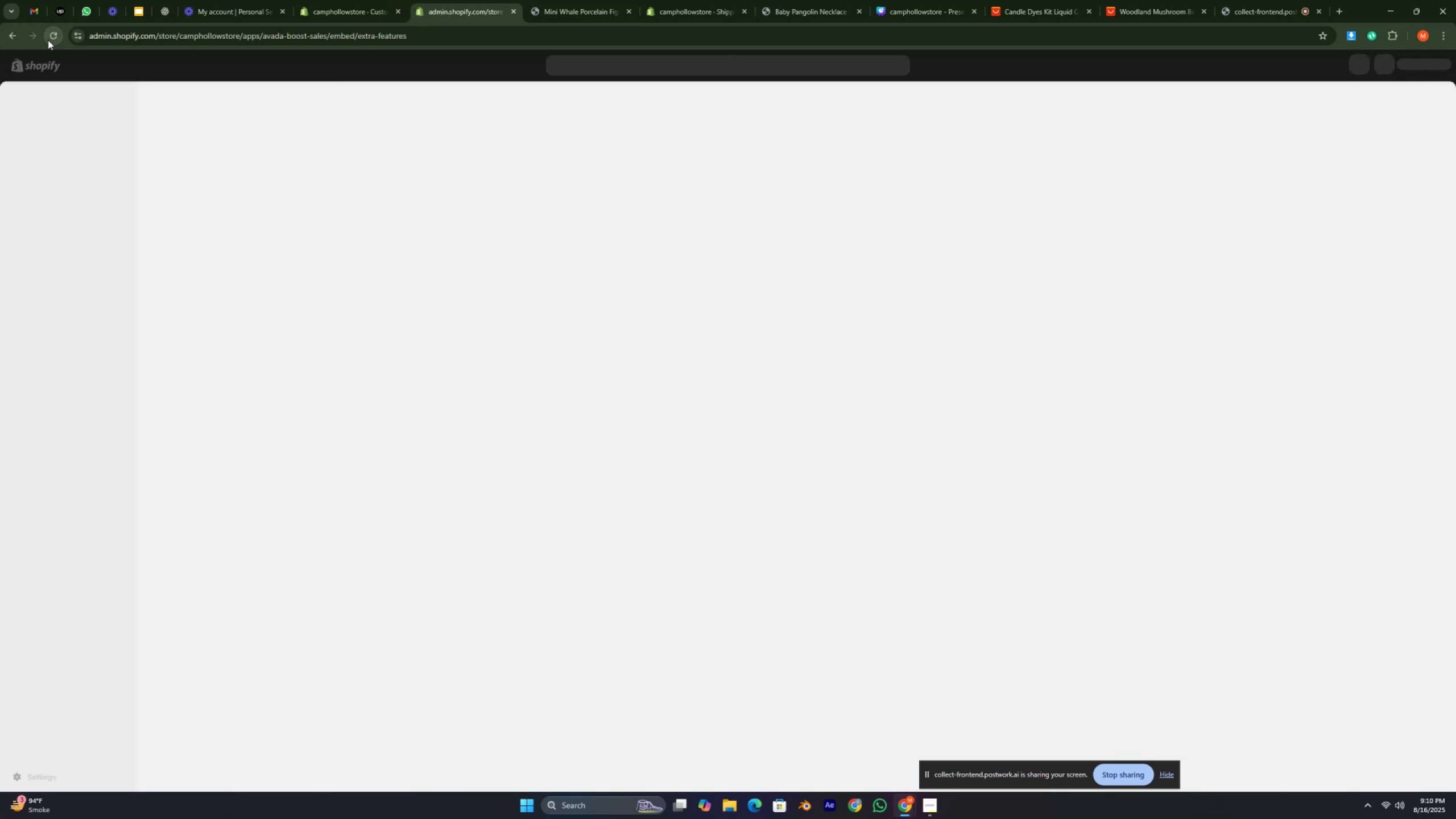 
key(Period)
 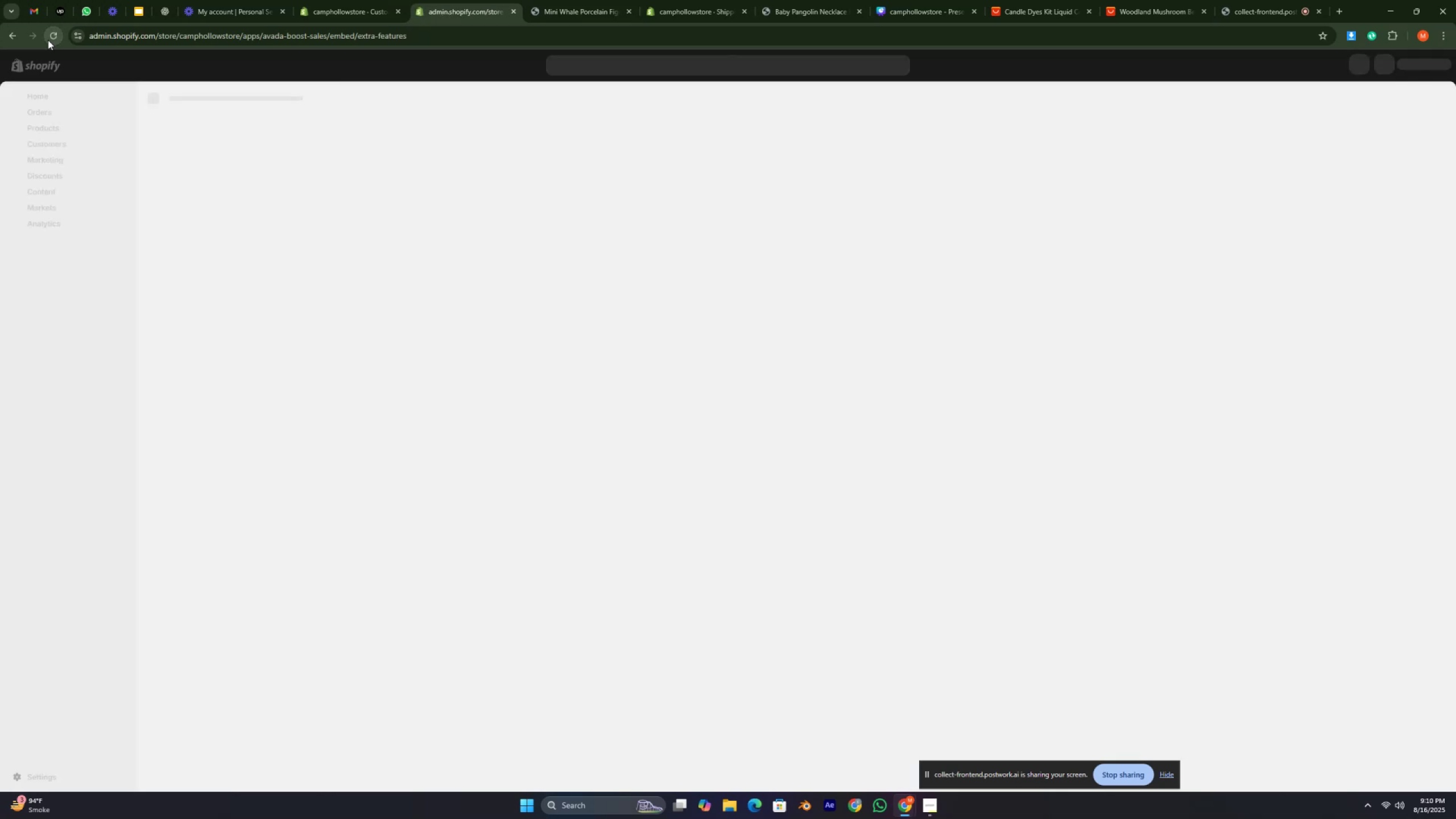 
key(Period)
 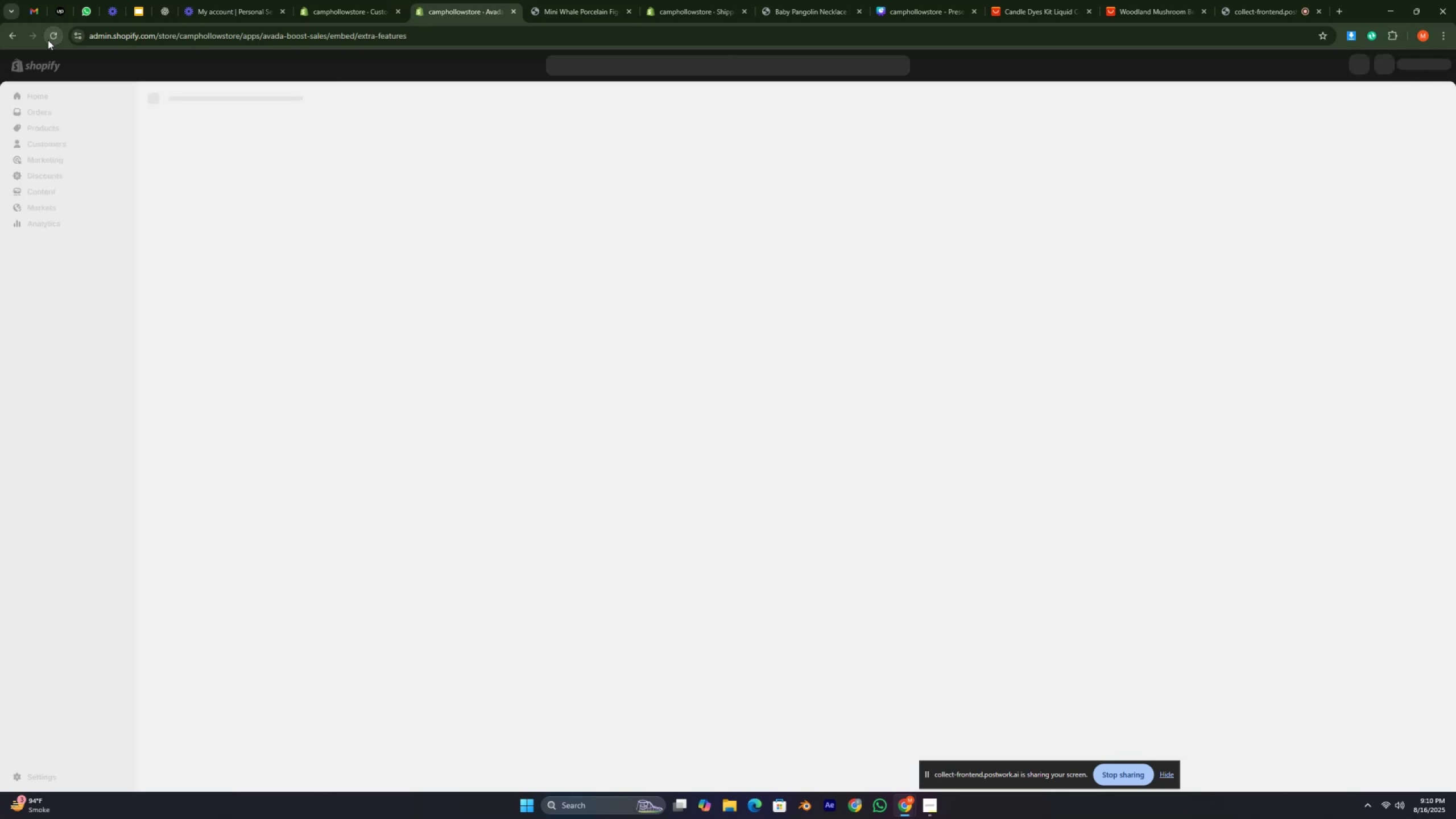 
key(Period)
 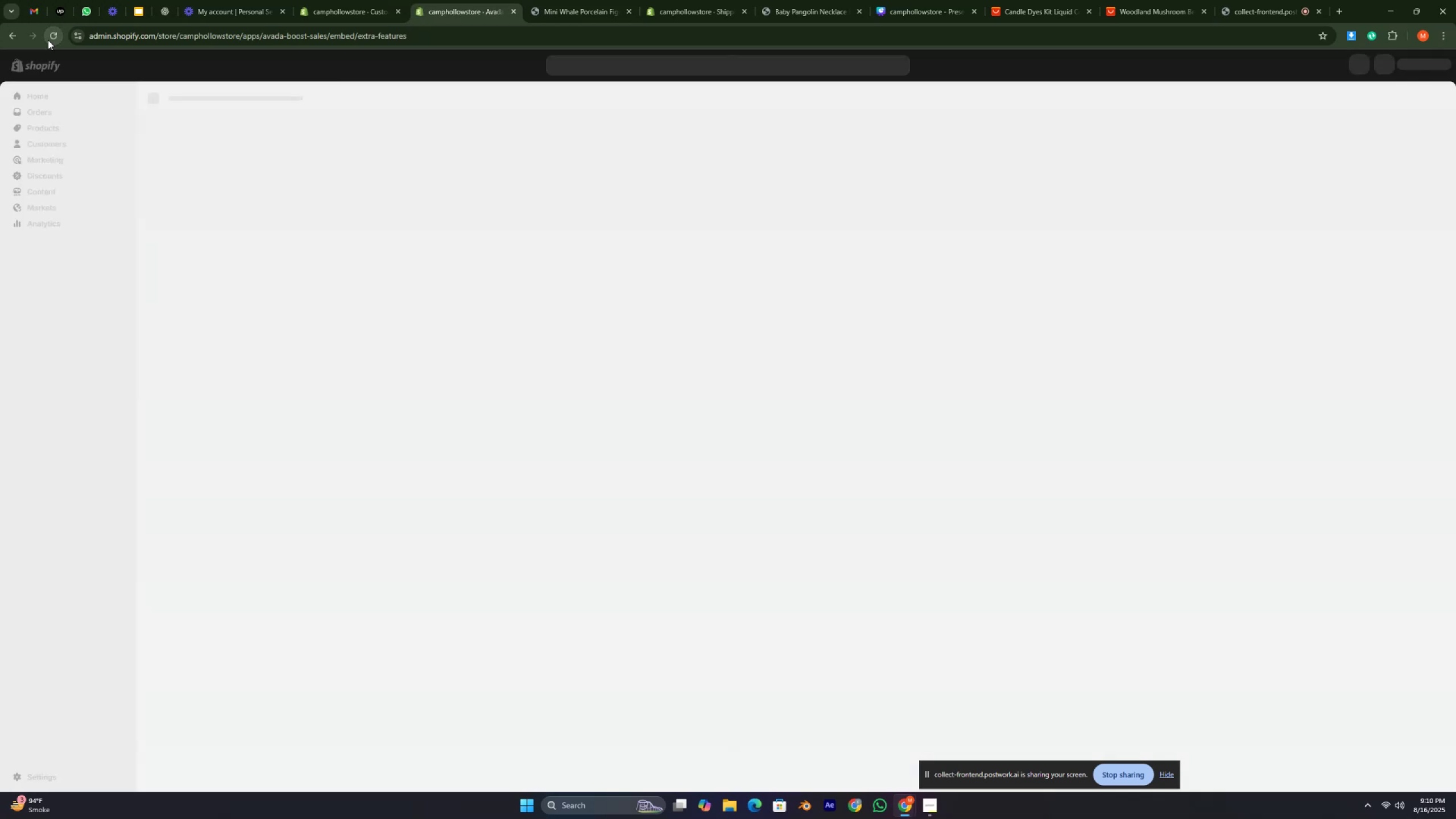 
key(Period)
 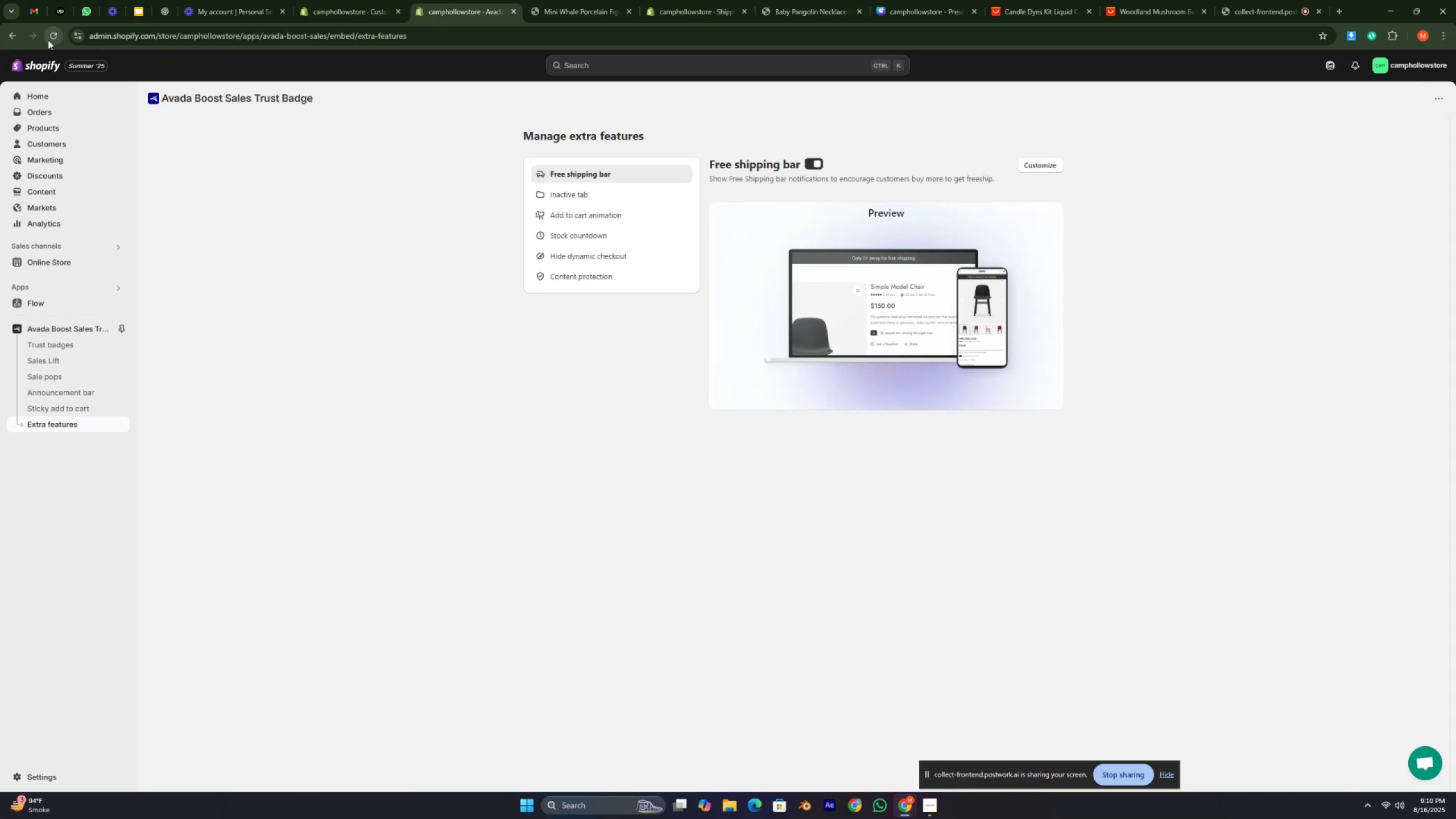 
wait(17.05)
 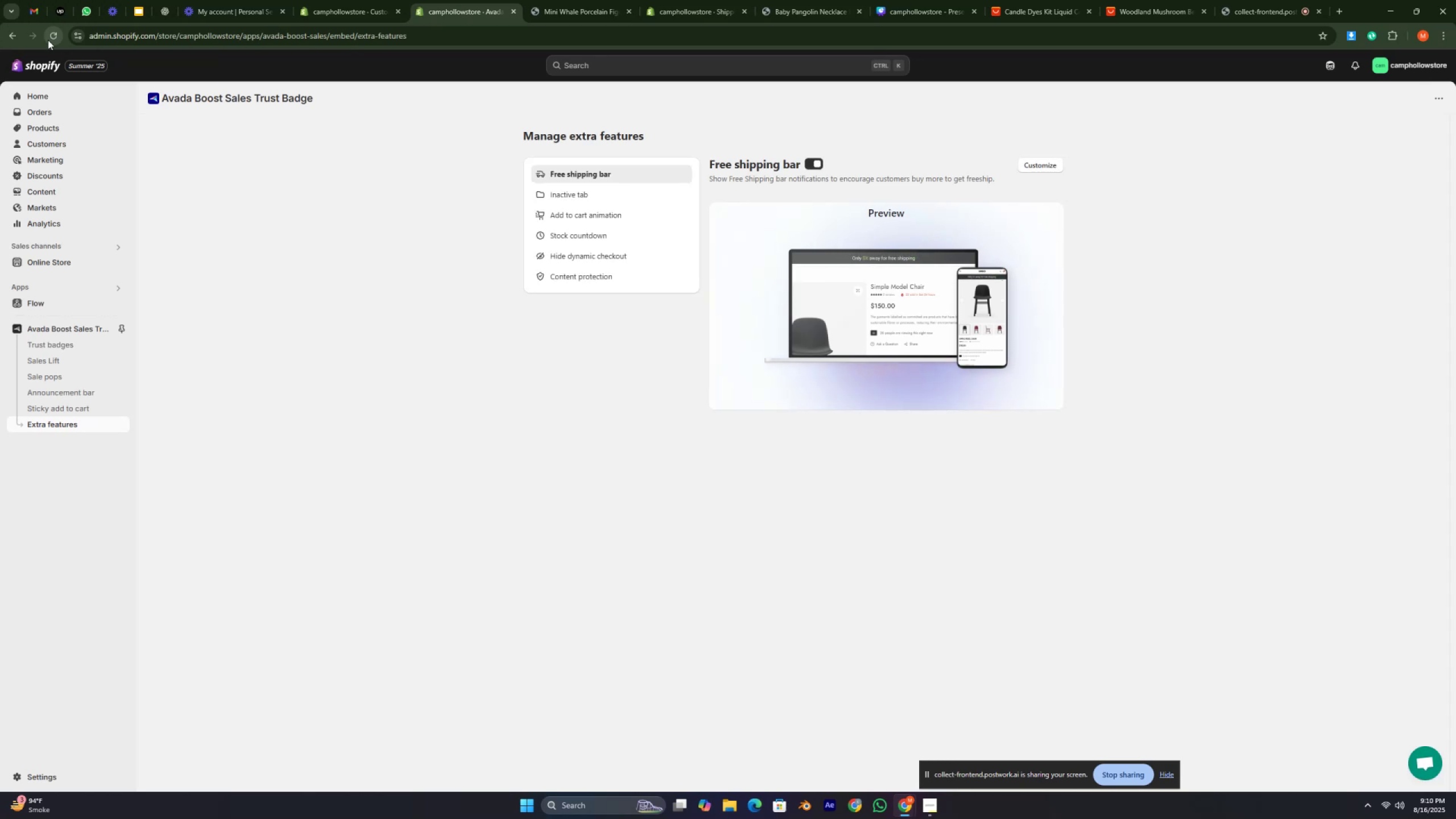 
key(Period)
 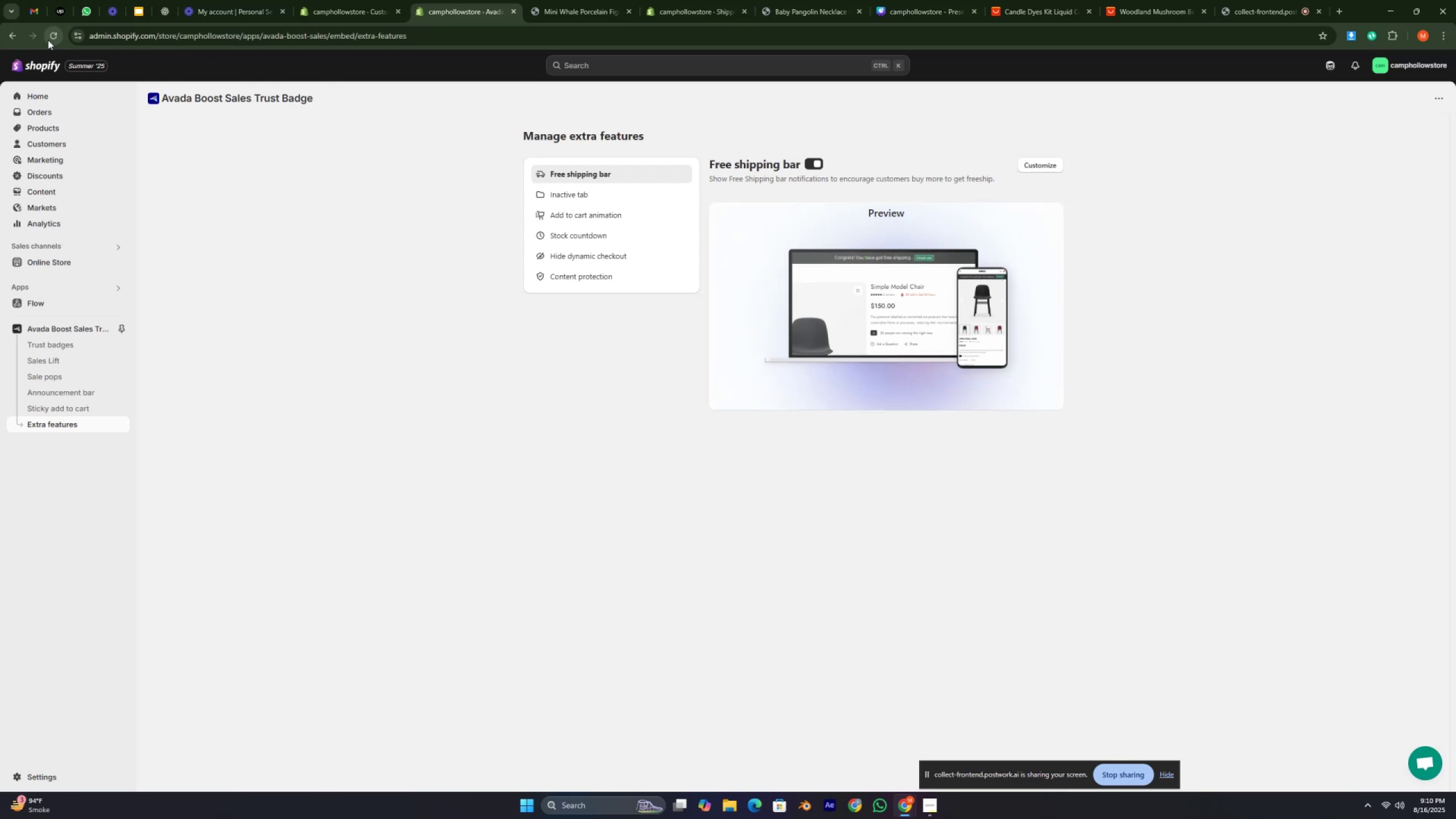 
key(Slash)
 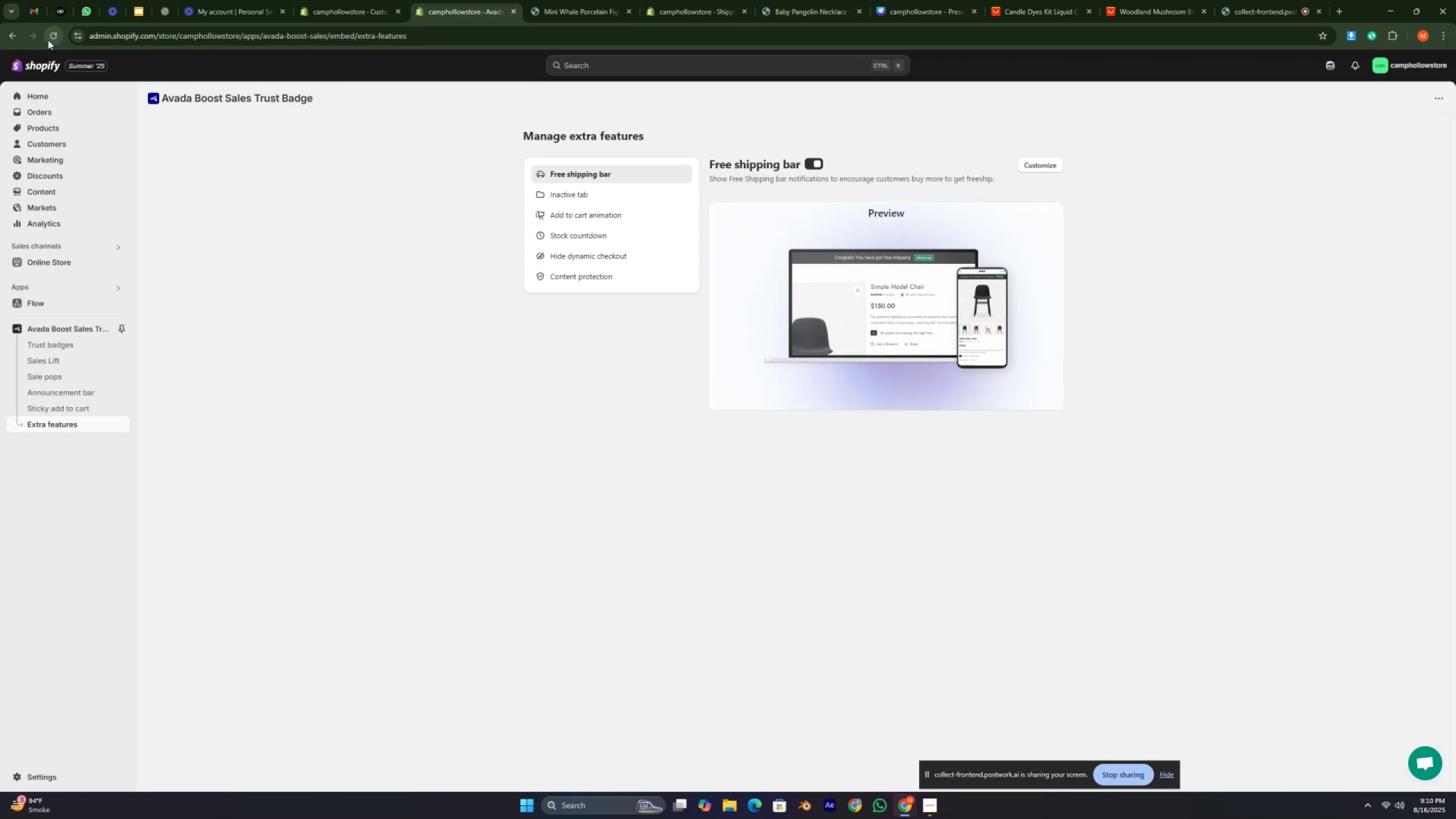 
key(Period)
 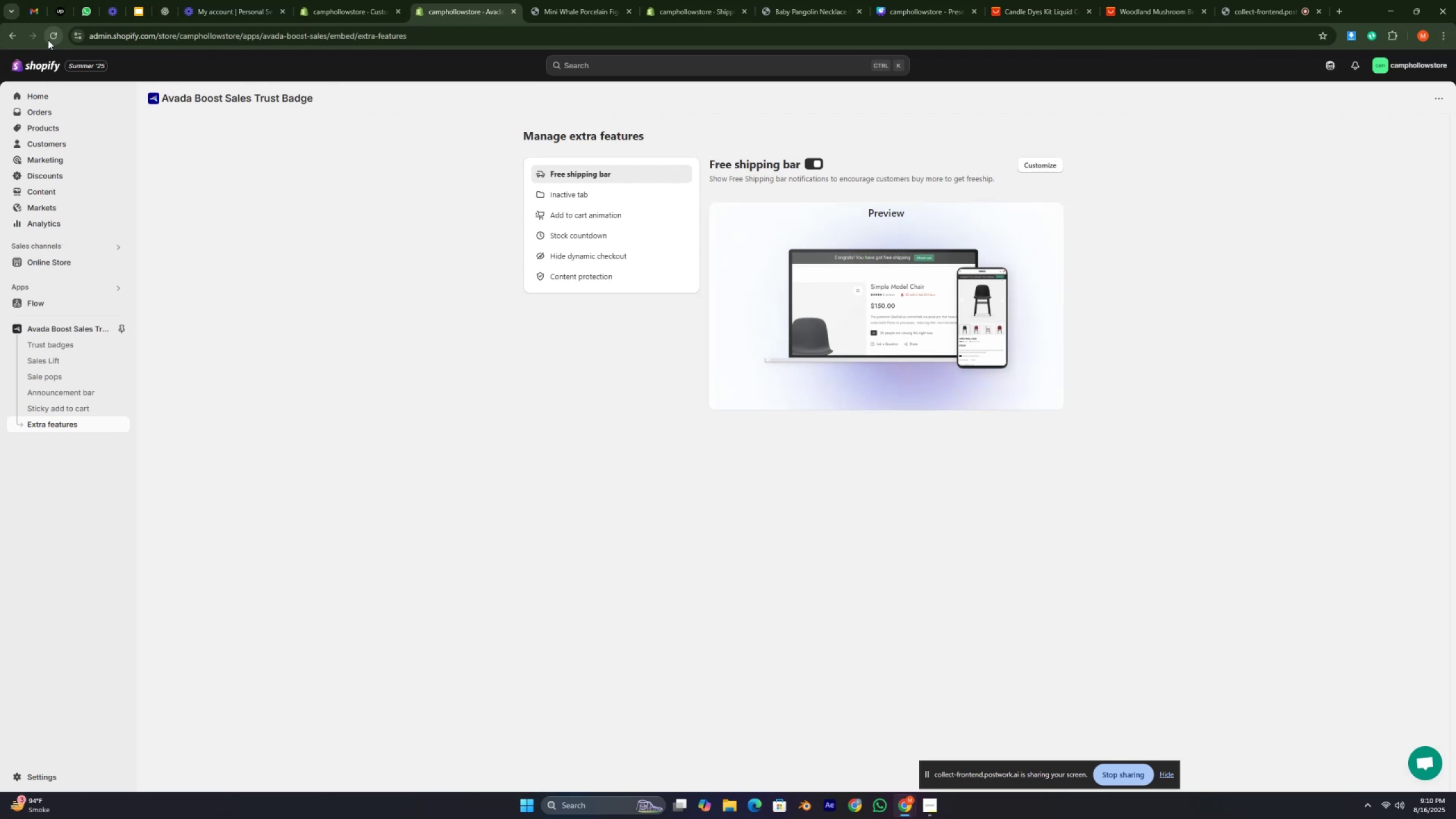 
key(Slash)
 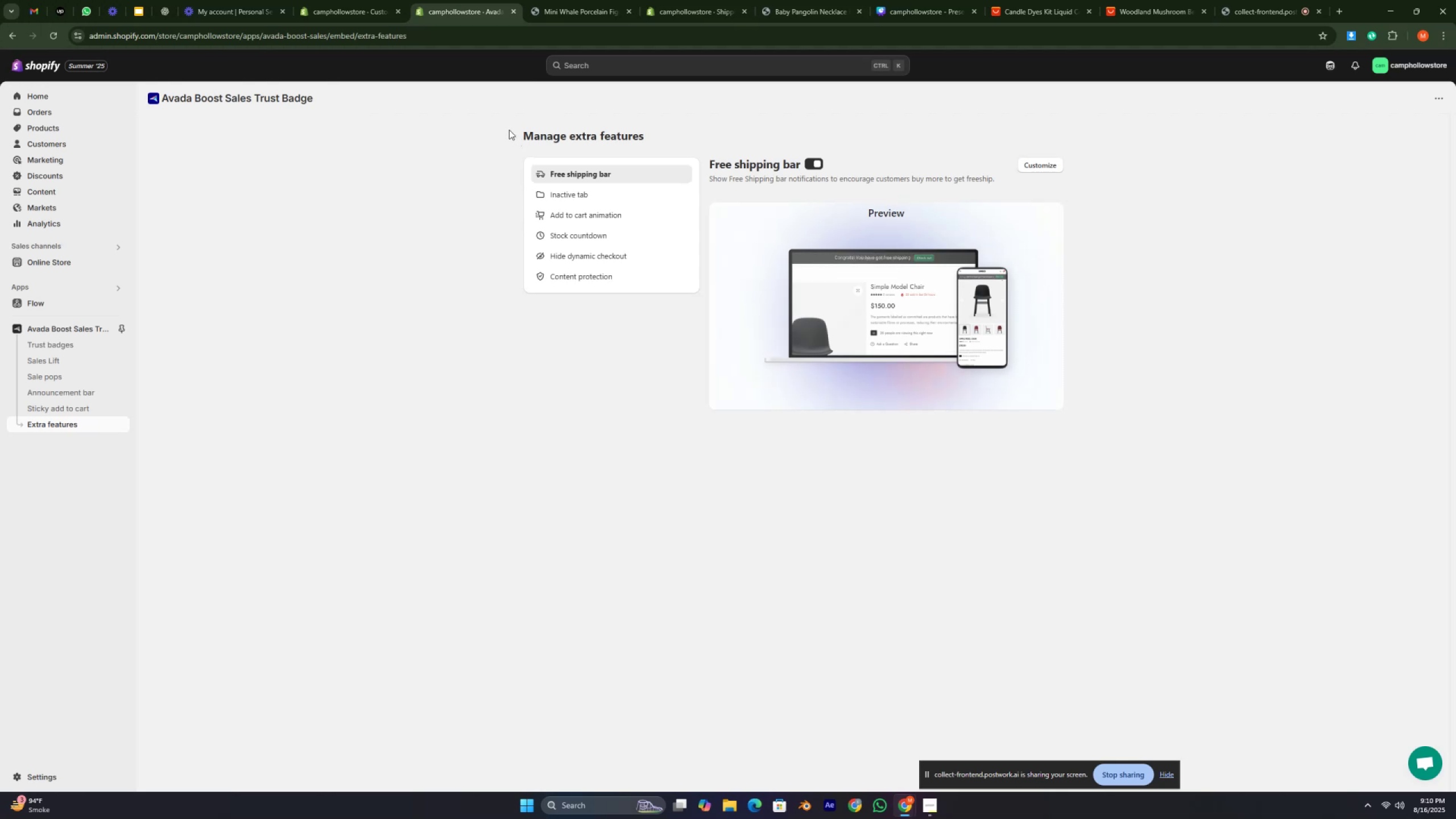 
wait(6.7)
 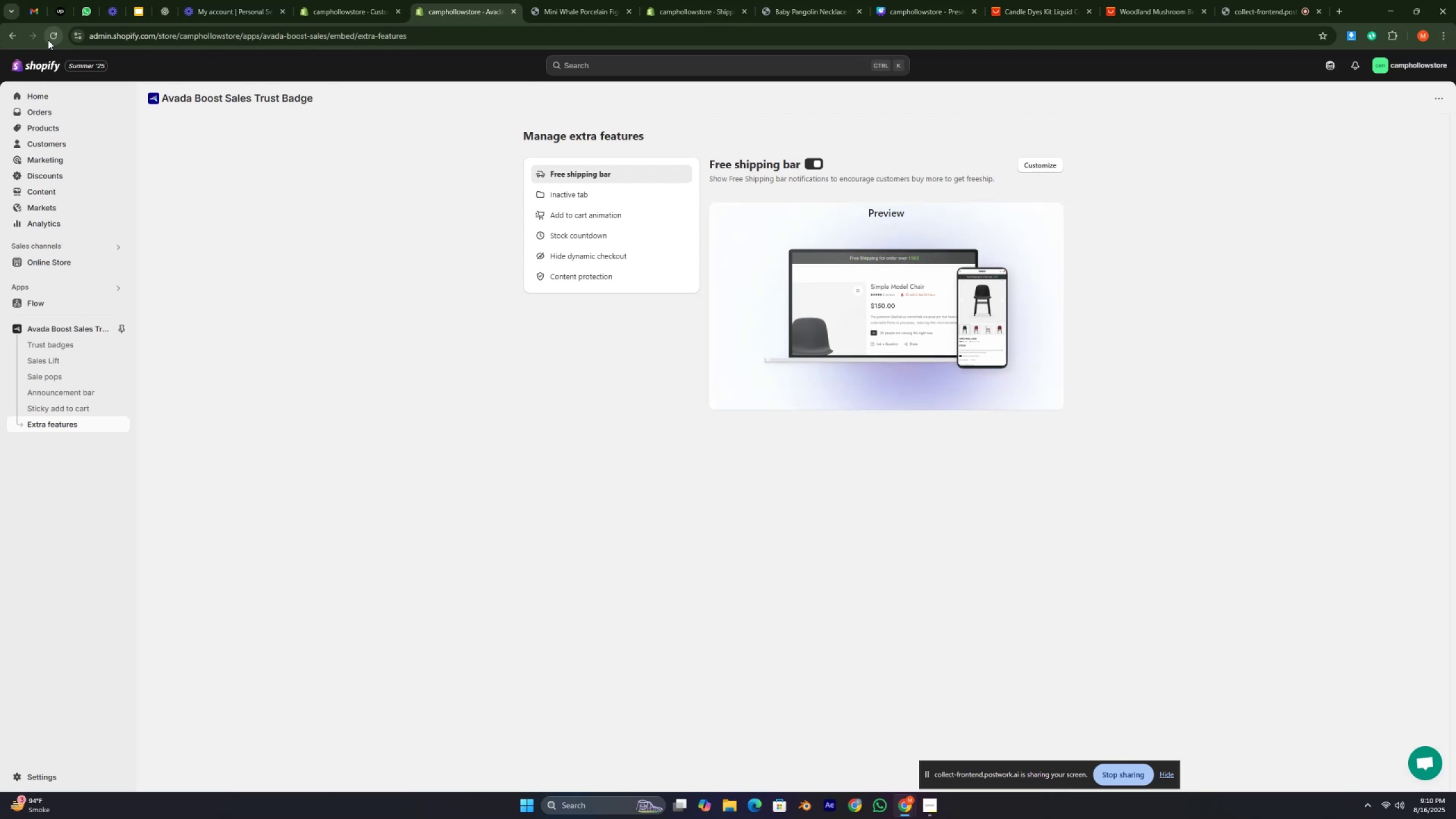 
double_click([511, 134])
 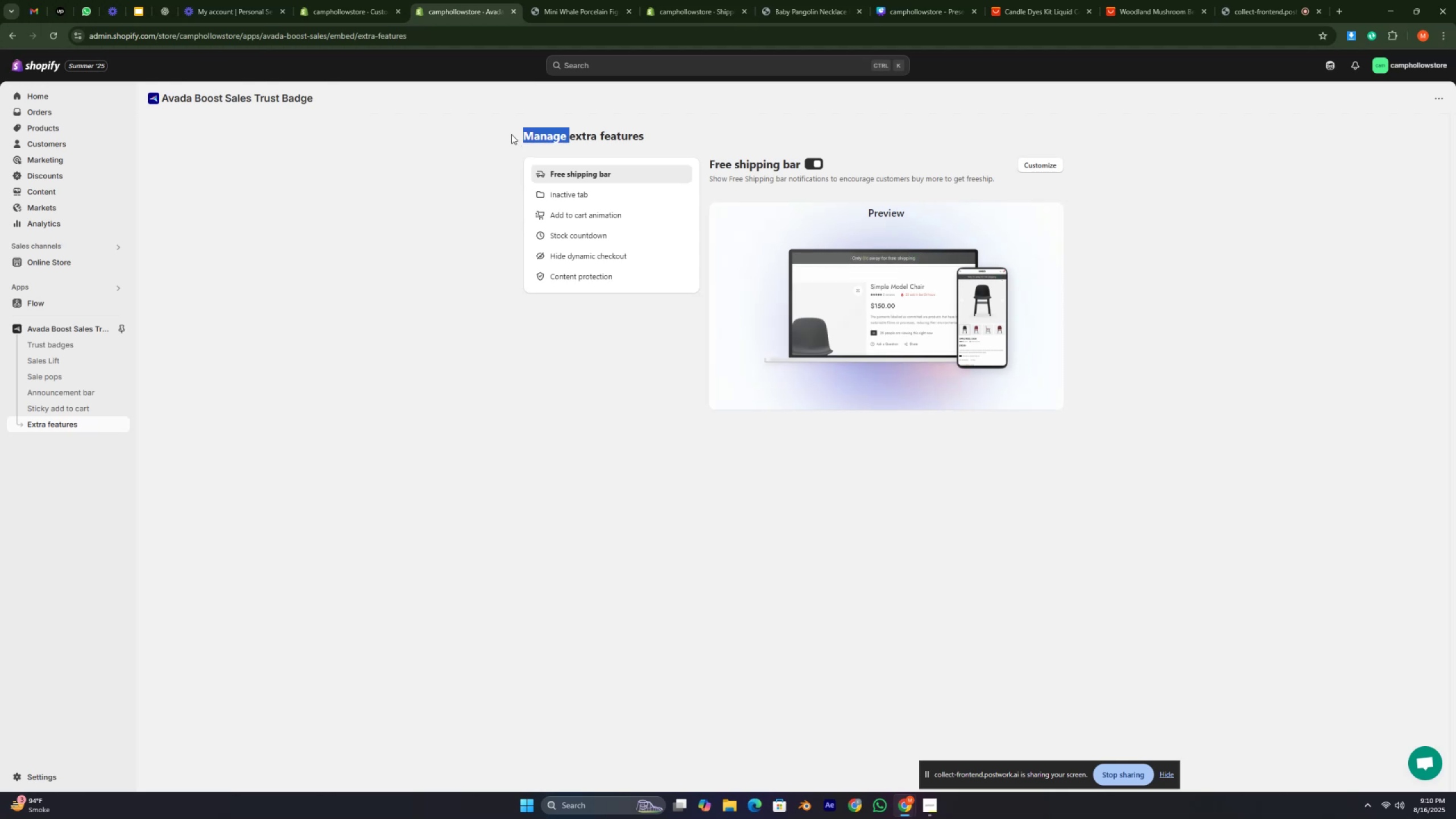 
triple_click([511, 134])
 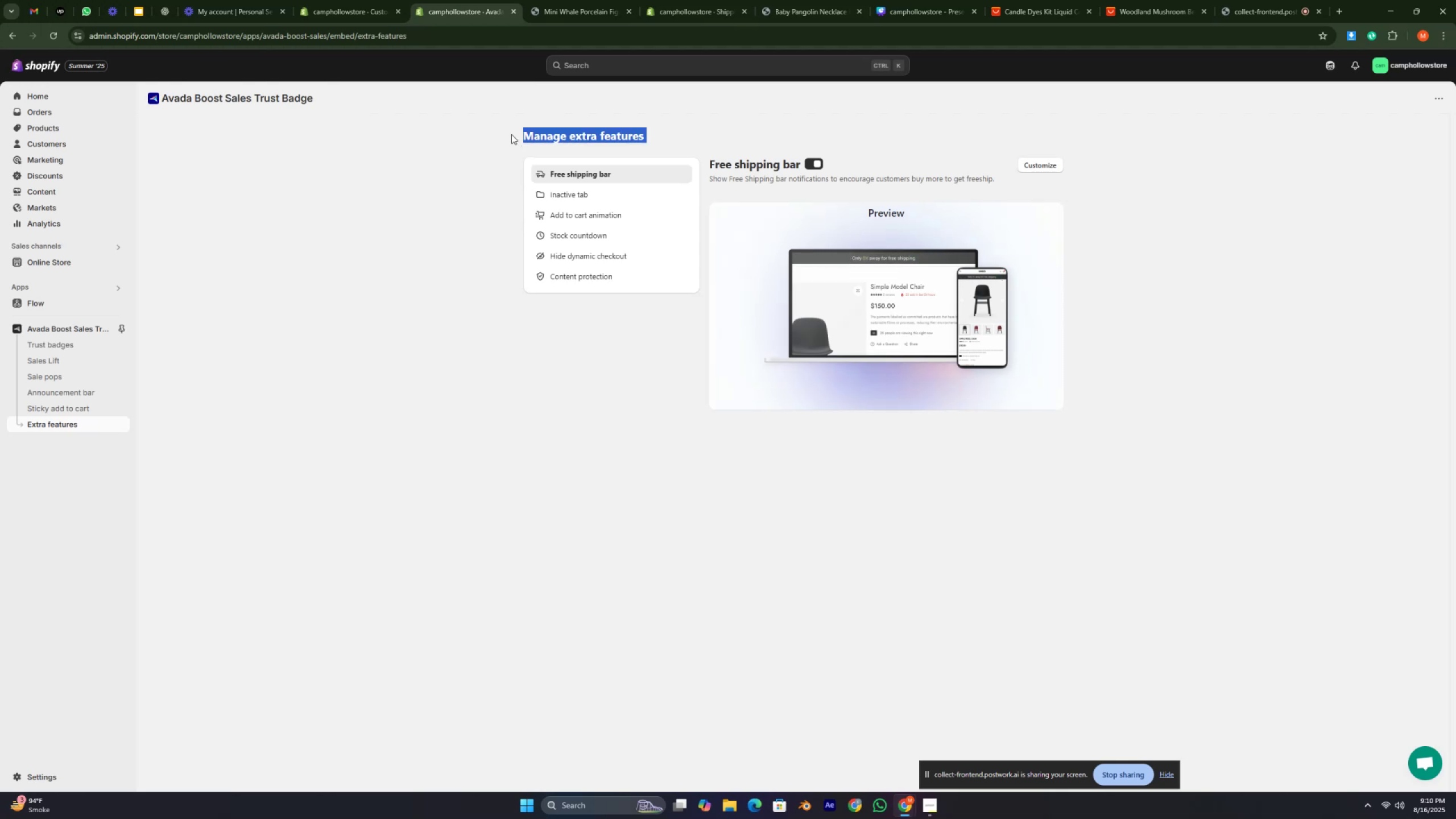 
triple_click([511, 134])
 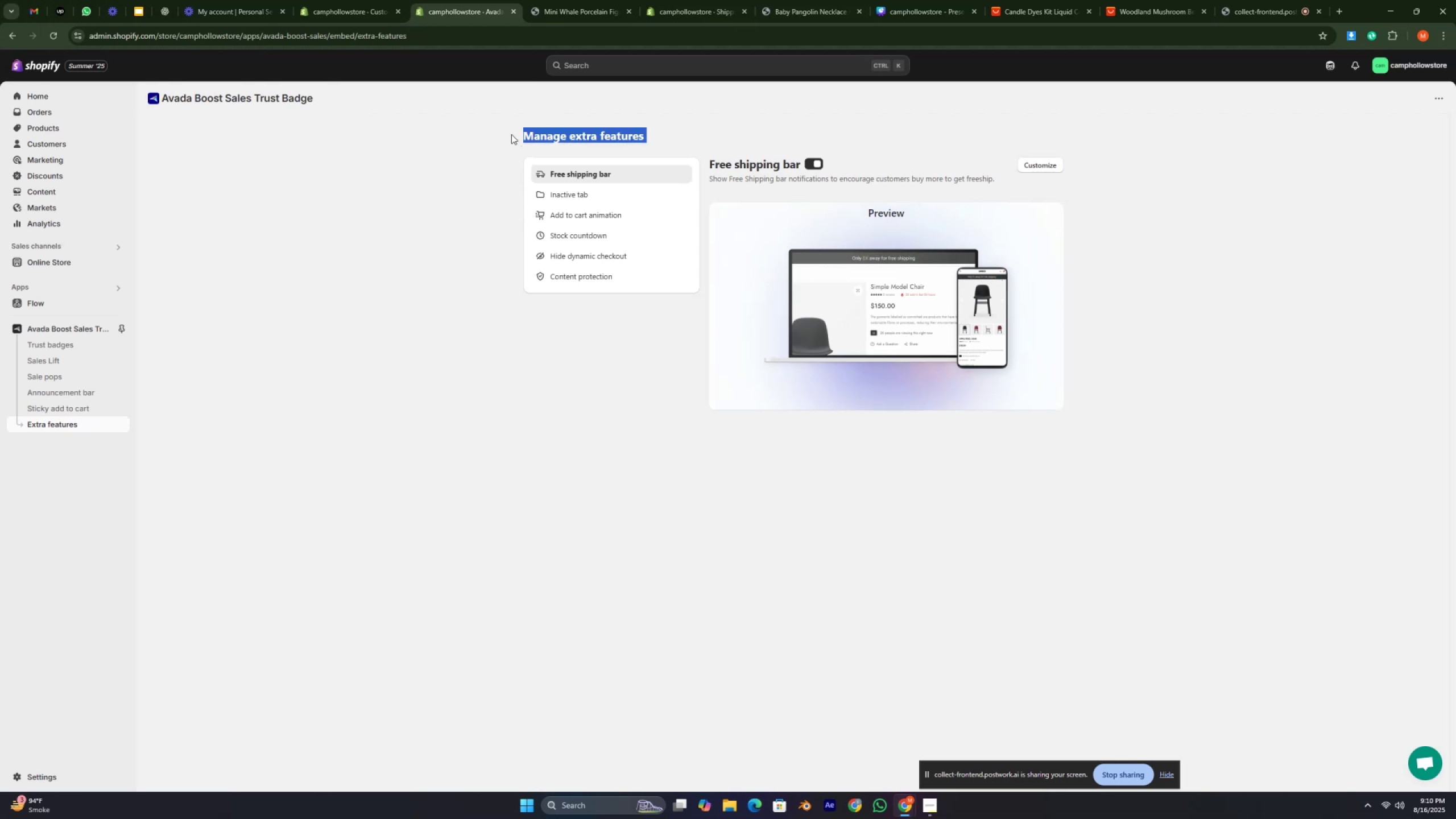 
left_click([511, 134])
 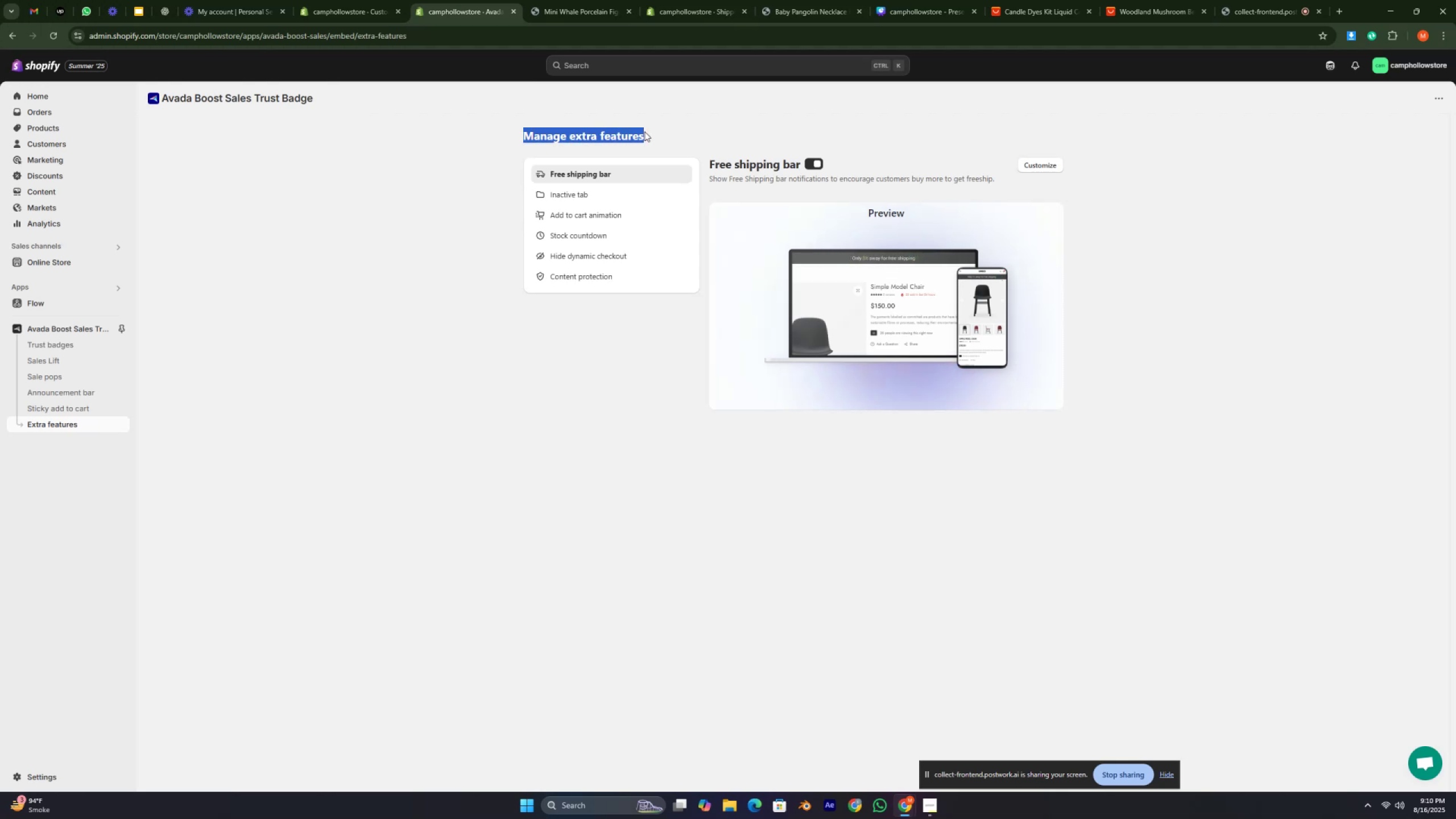 
left_click([667, 136])
 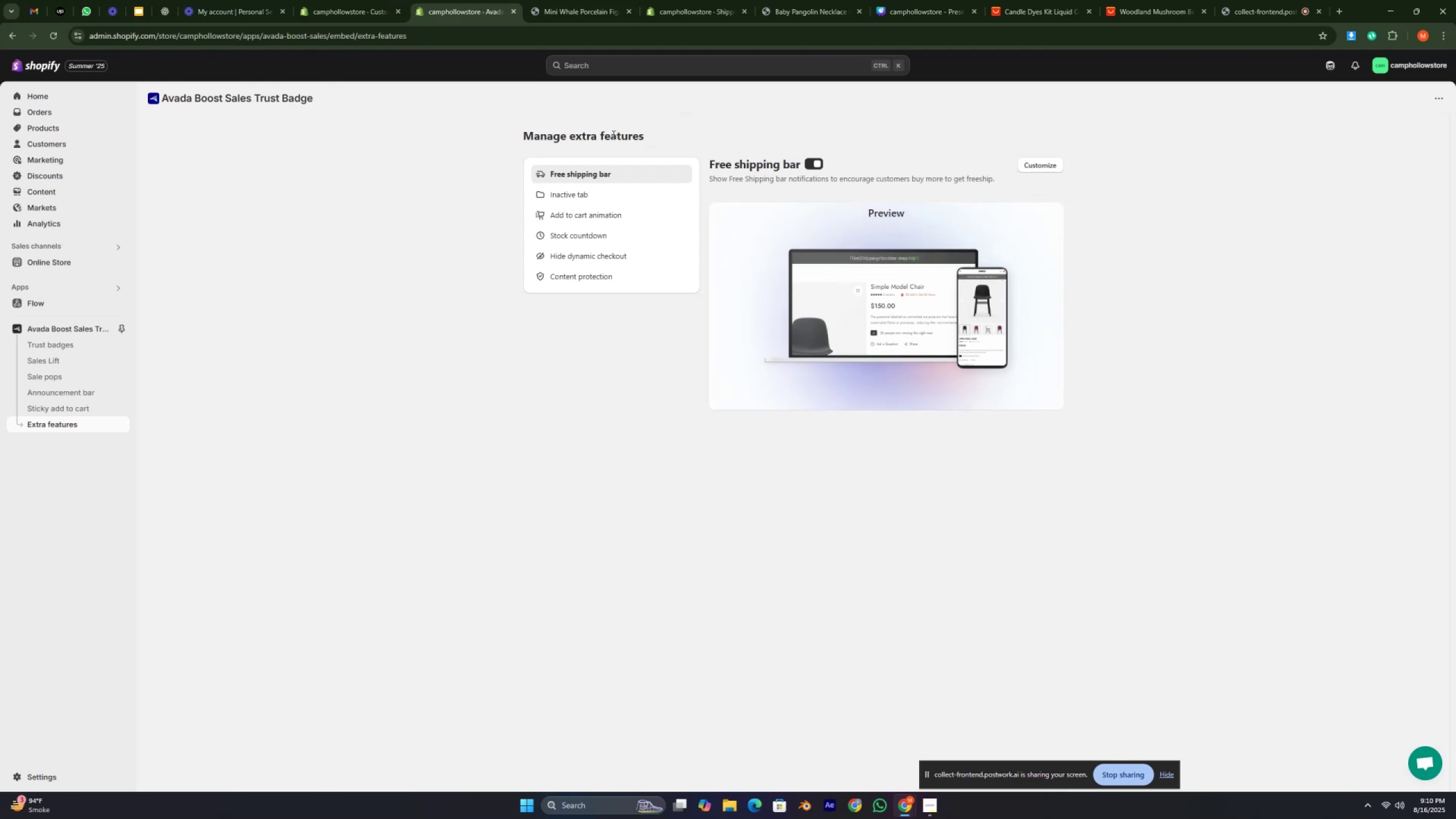 
double_click([609, 131])
 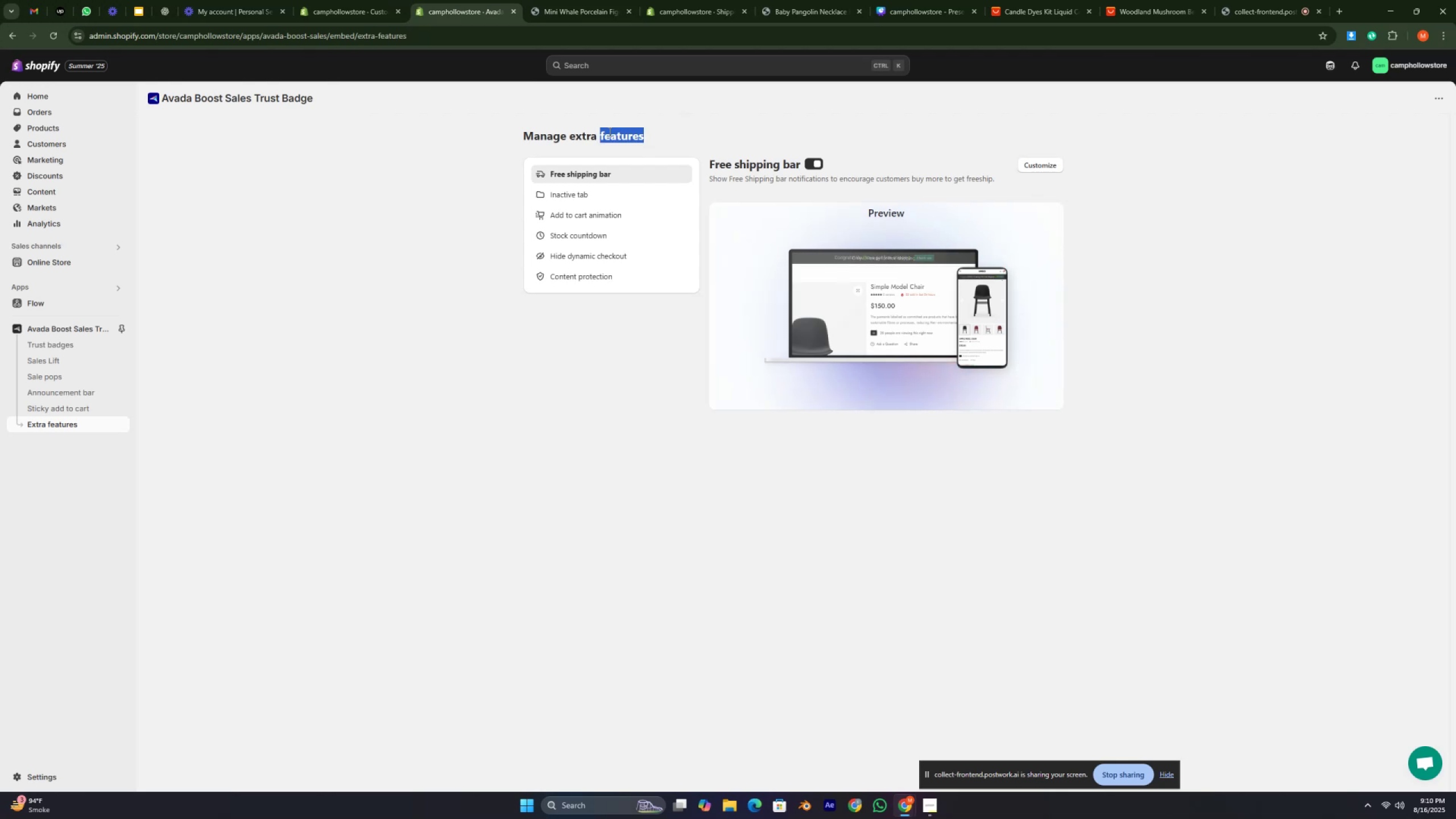 
left_click([609, 131])
 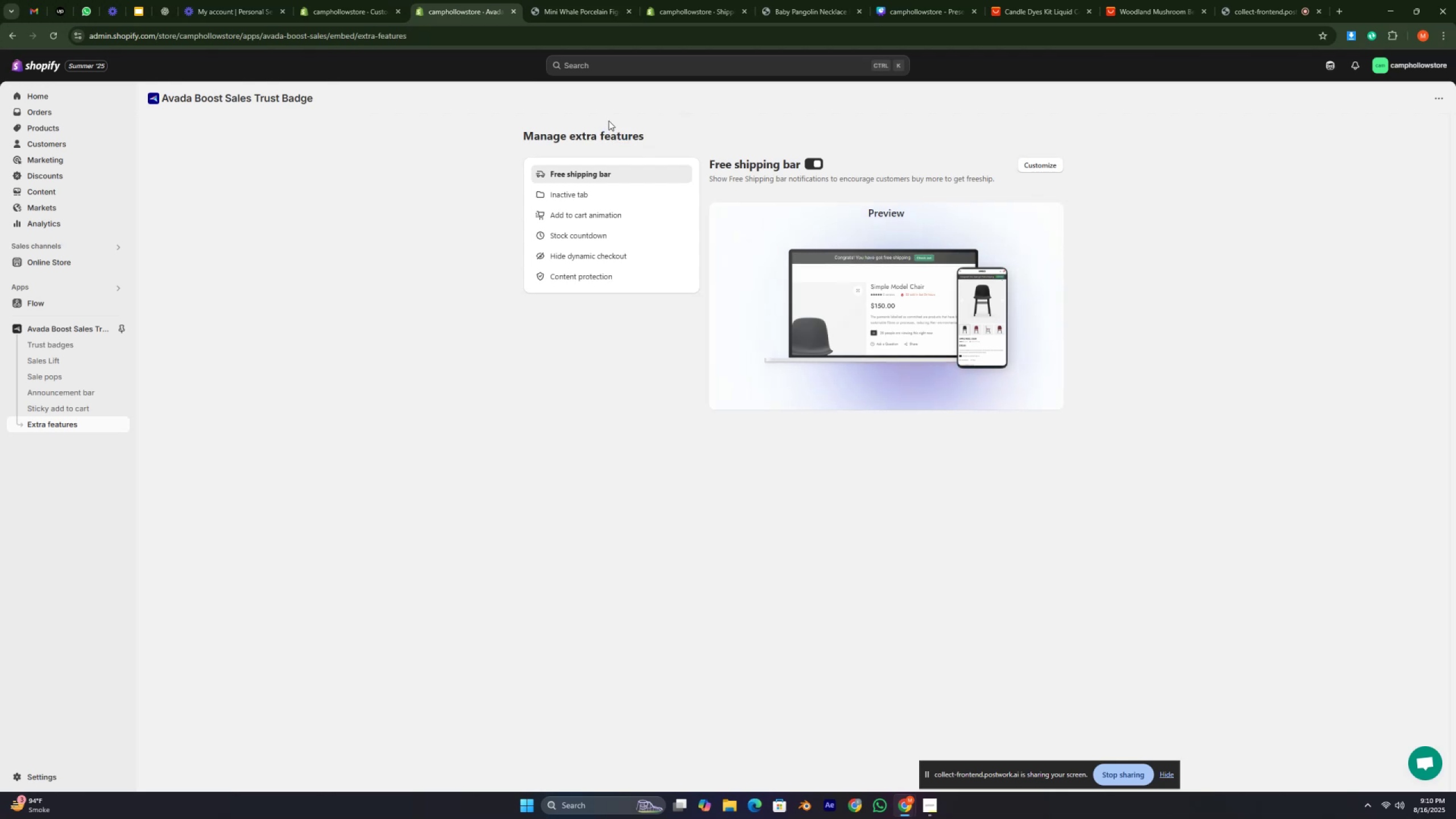 
left_click([607, 117])
 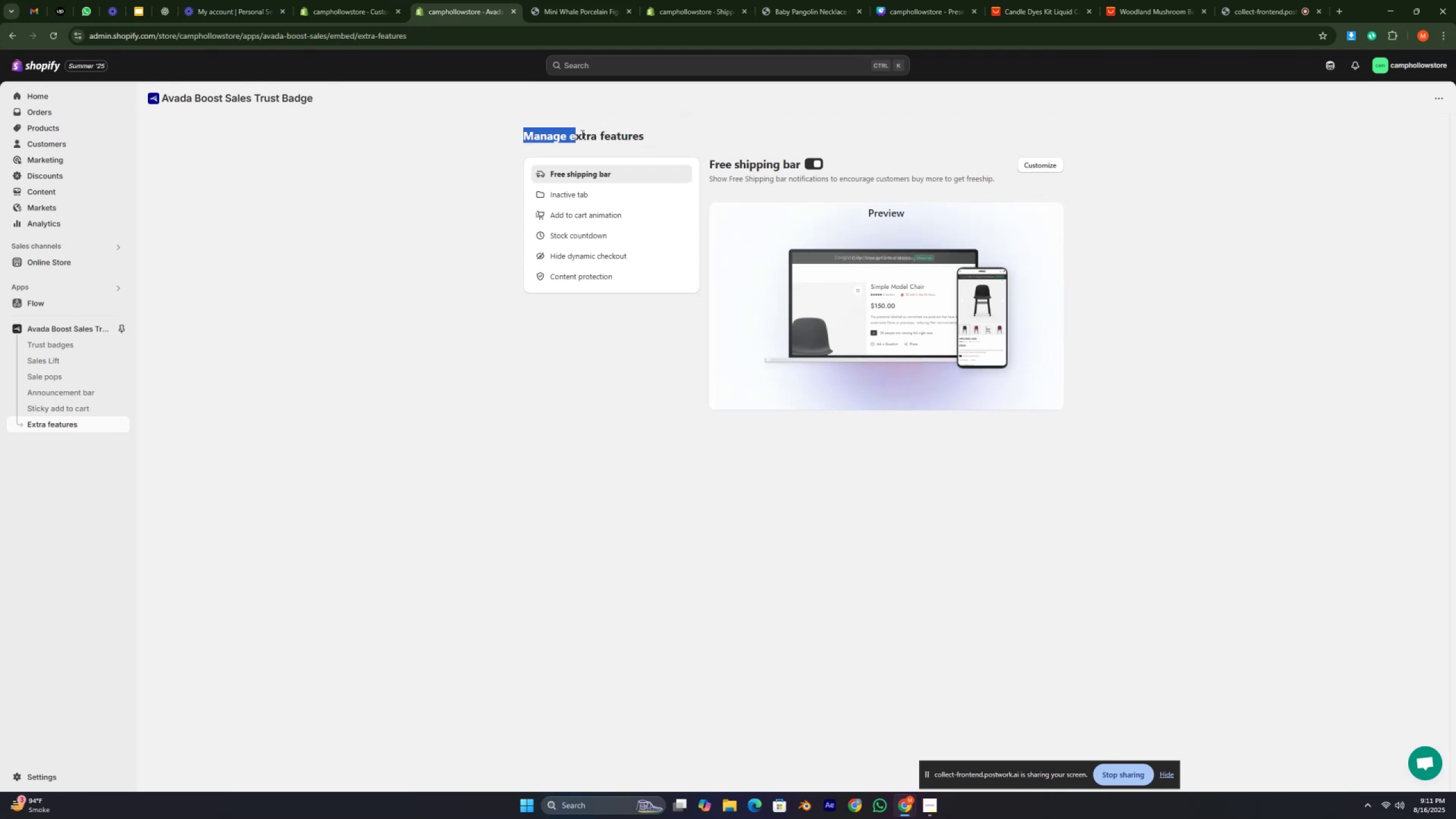 
left_click([664, 134])
 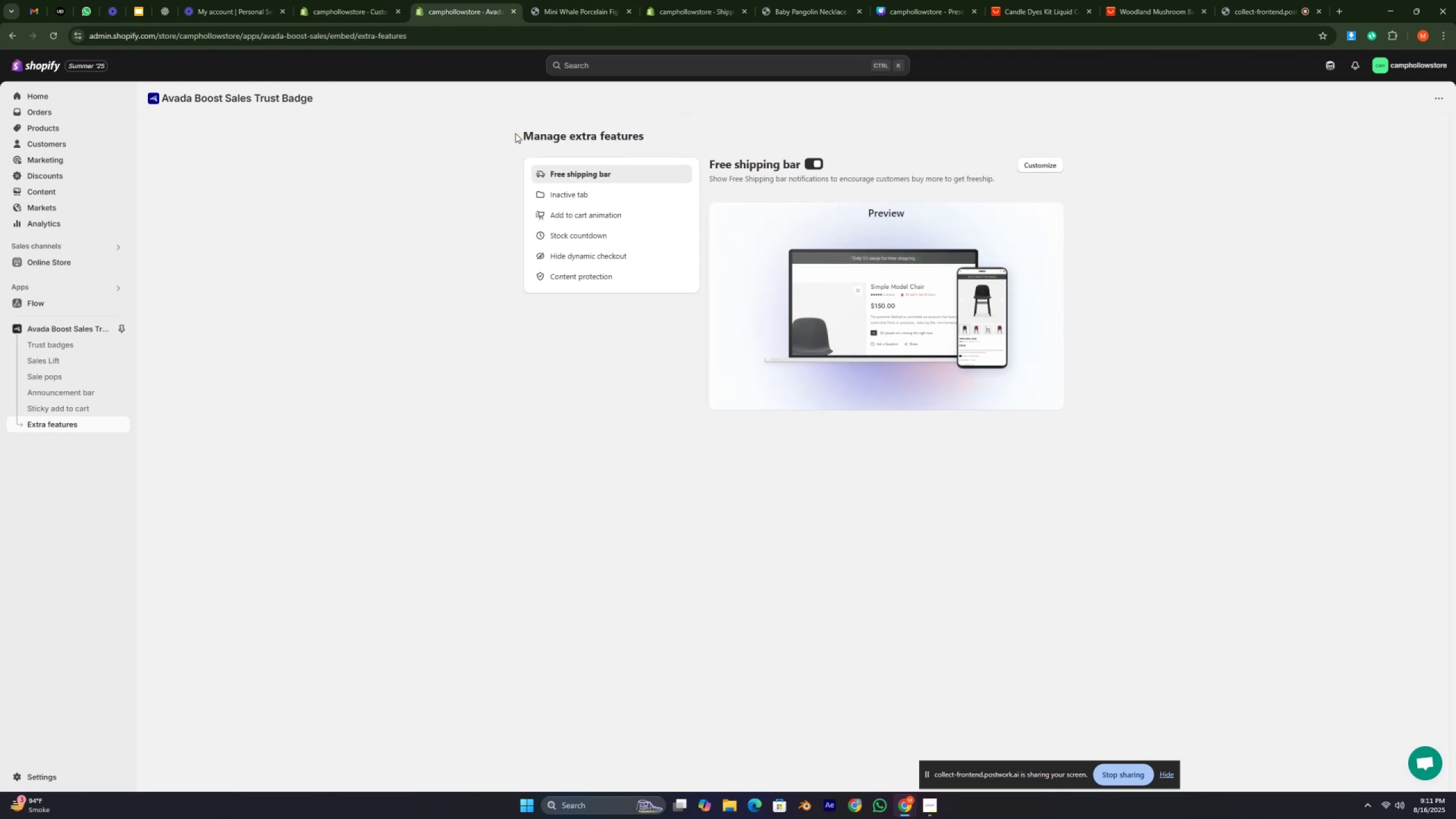 
double_click([515, 133])
 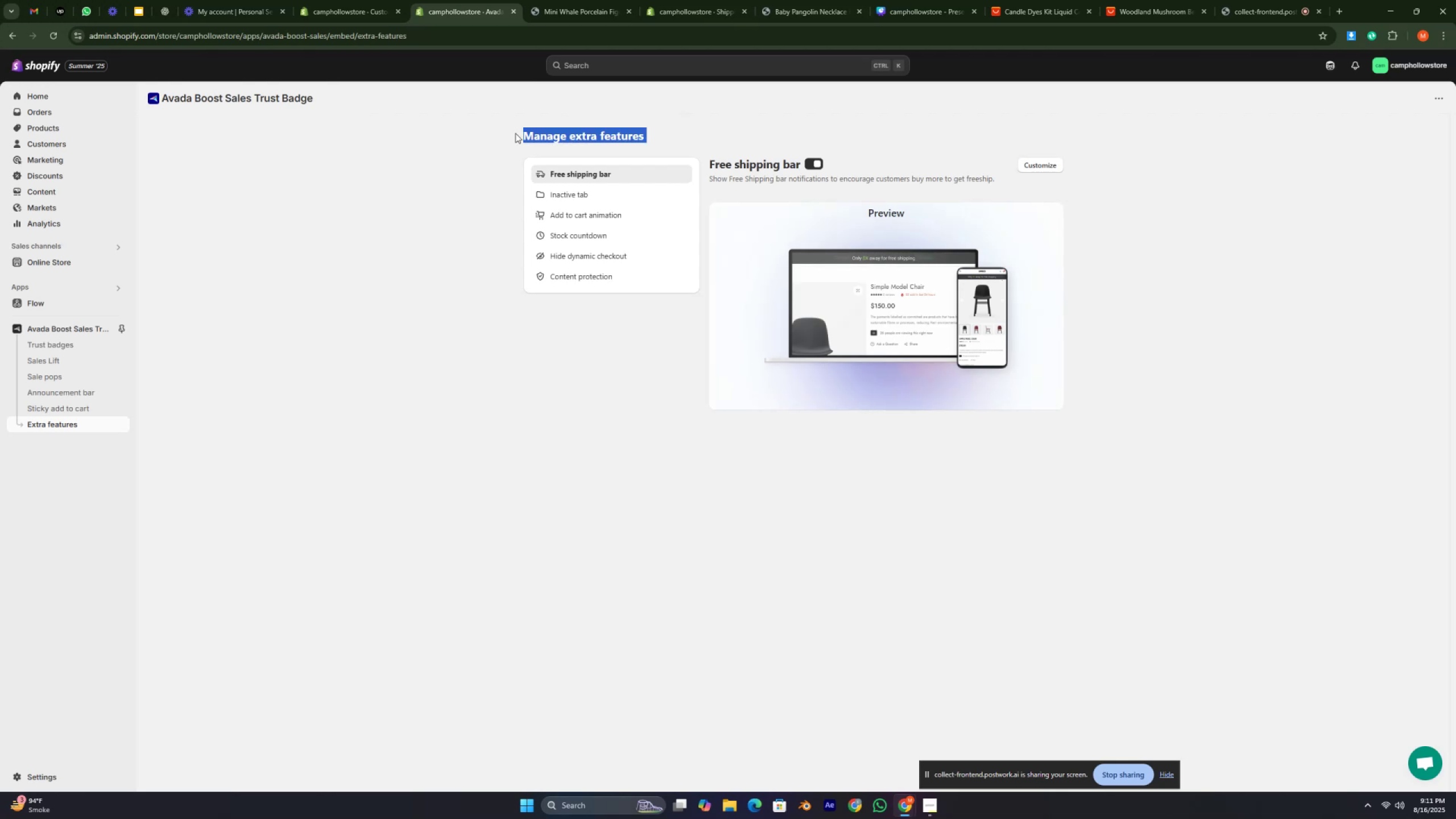 
triple_click([515, 133])
 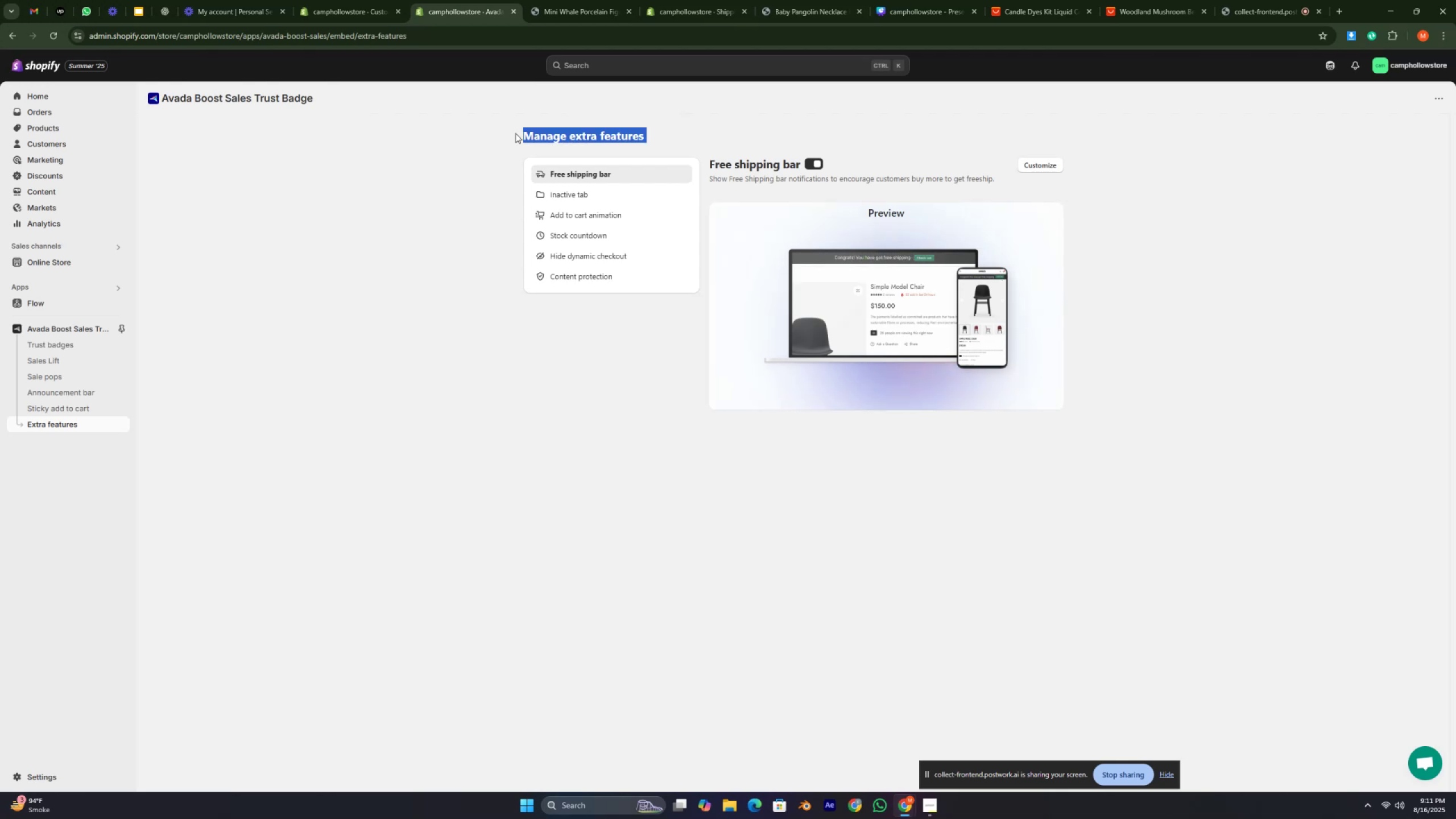 
left_click([515, 133])
 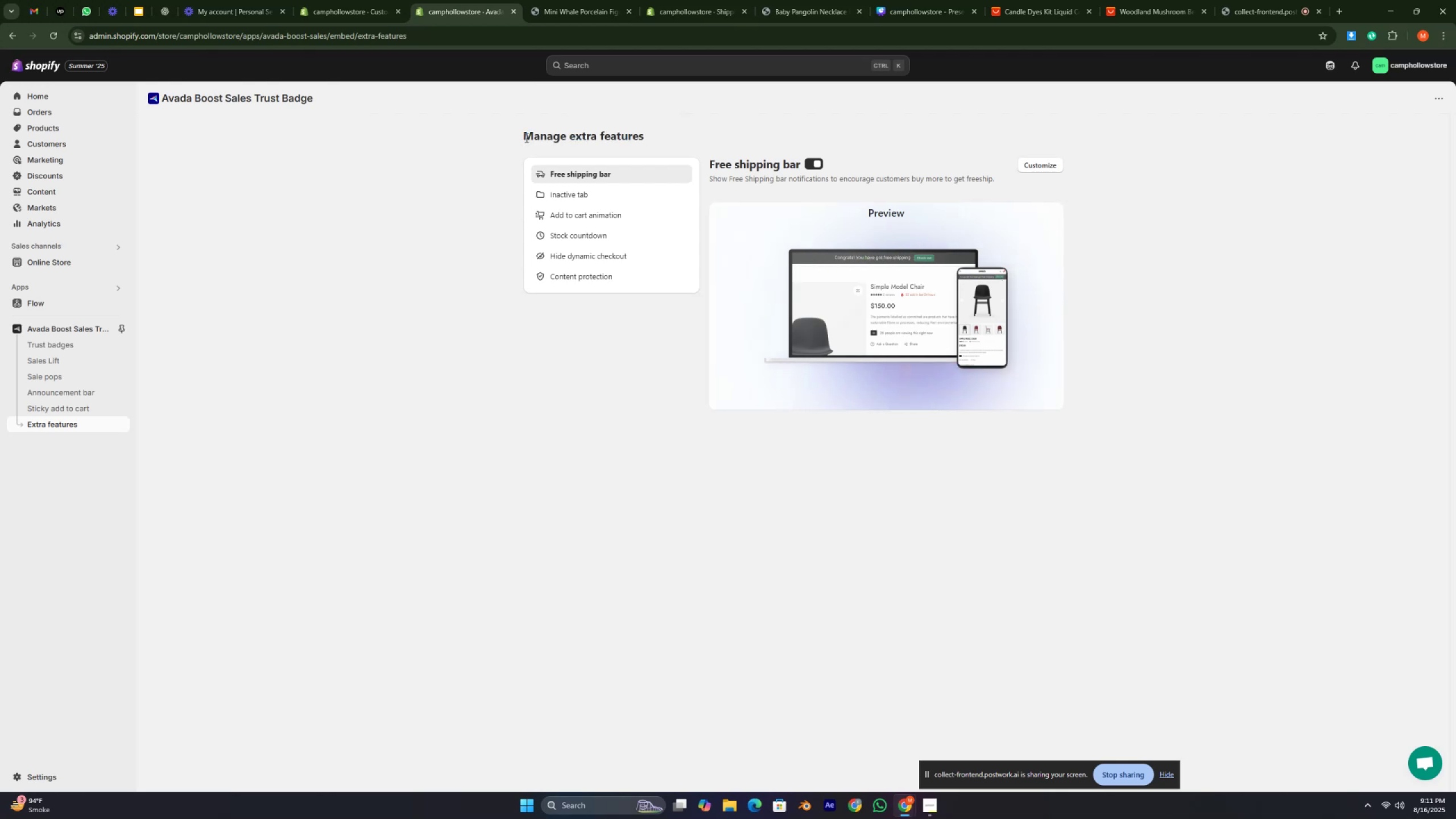 
left_click([526, 138])
 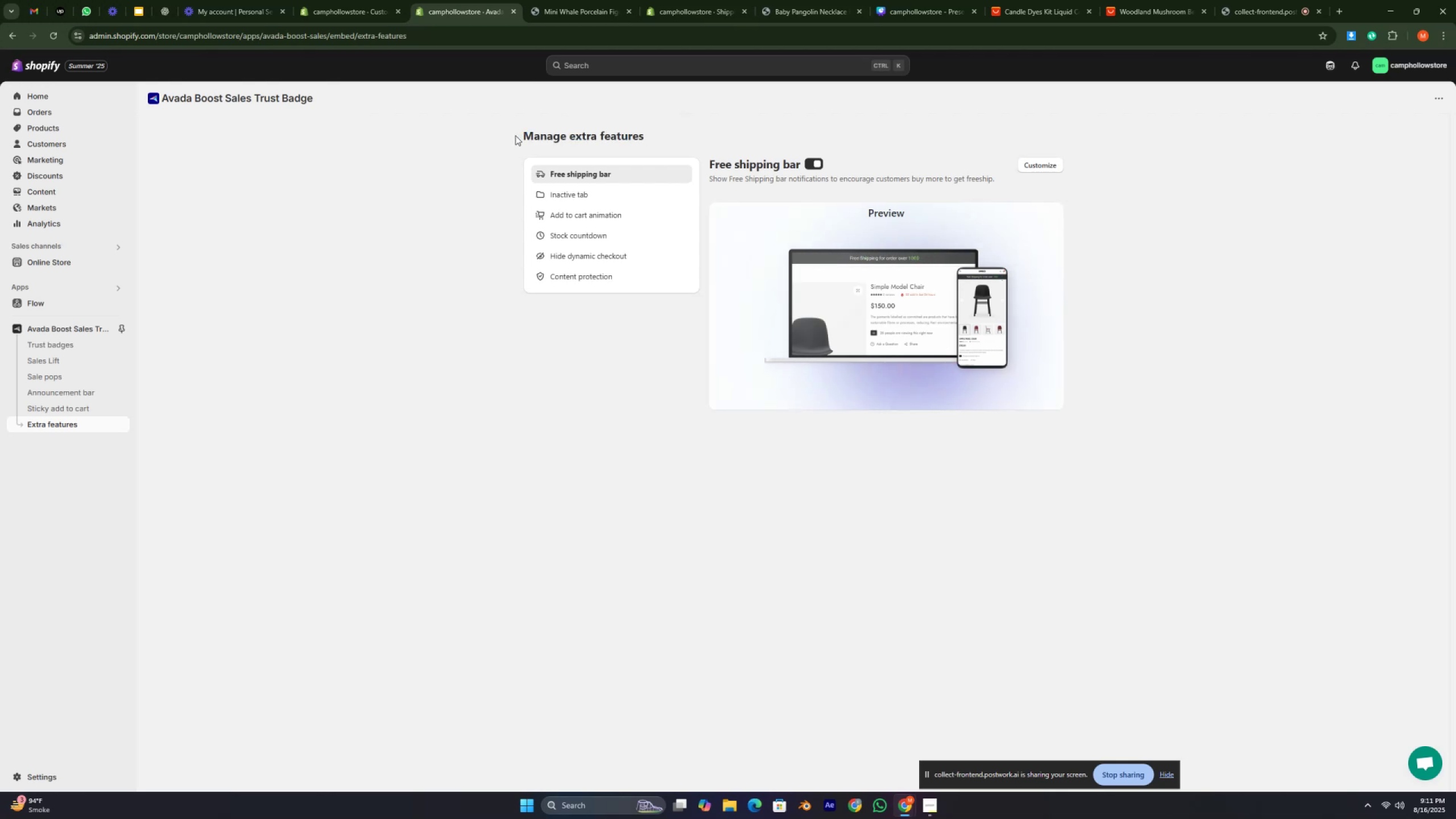 
left_click([513, 133])
 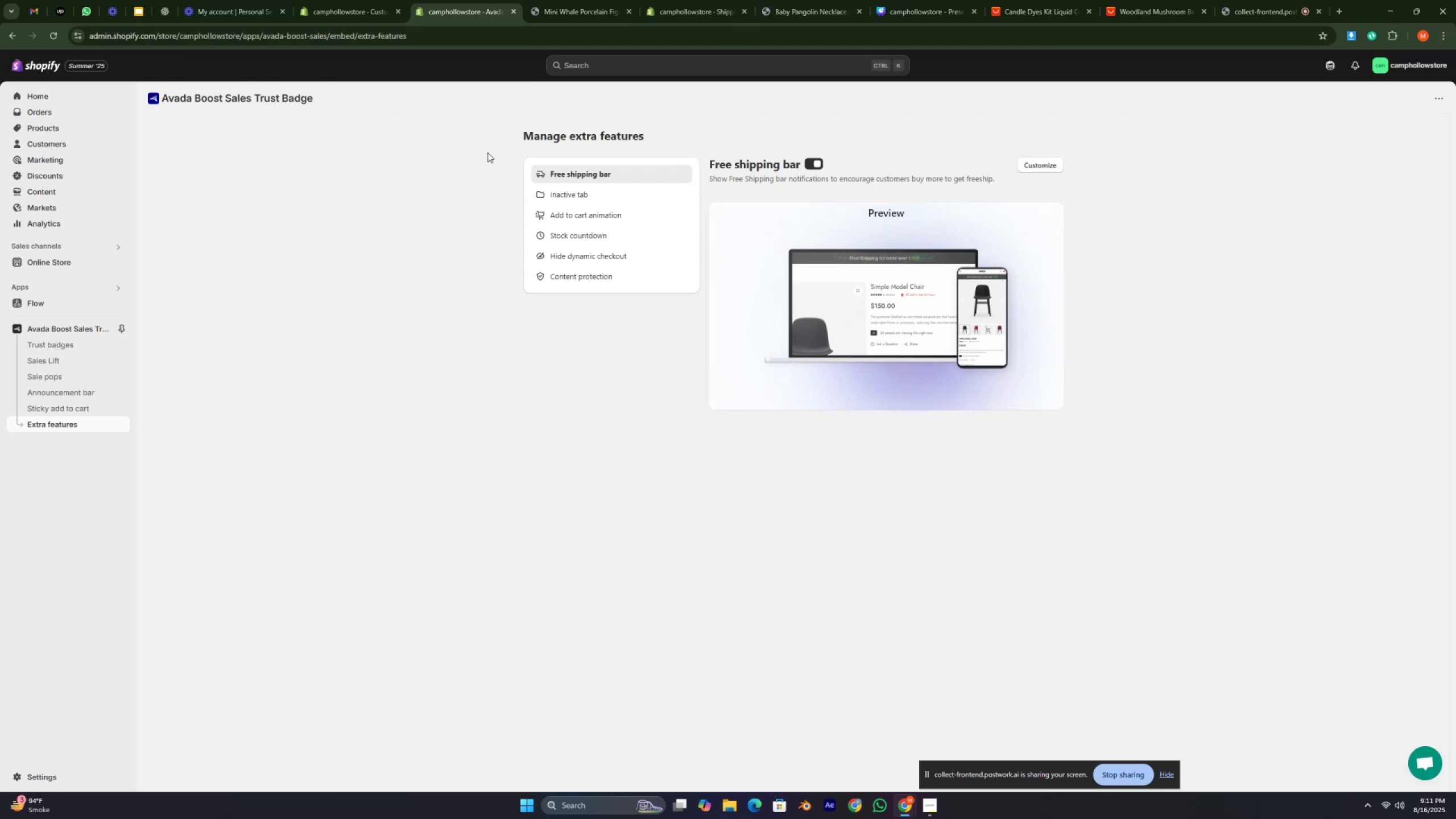 
wait(29.9)
 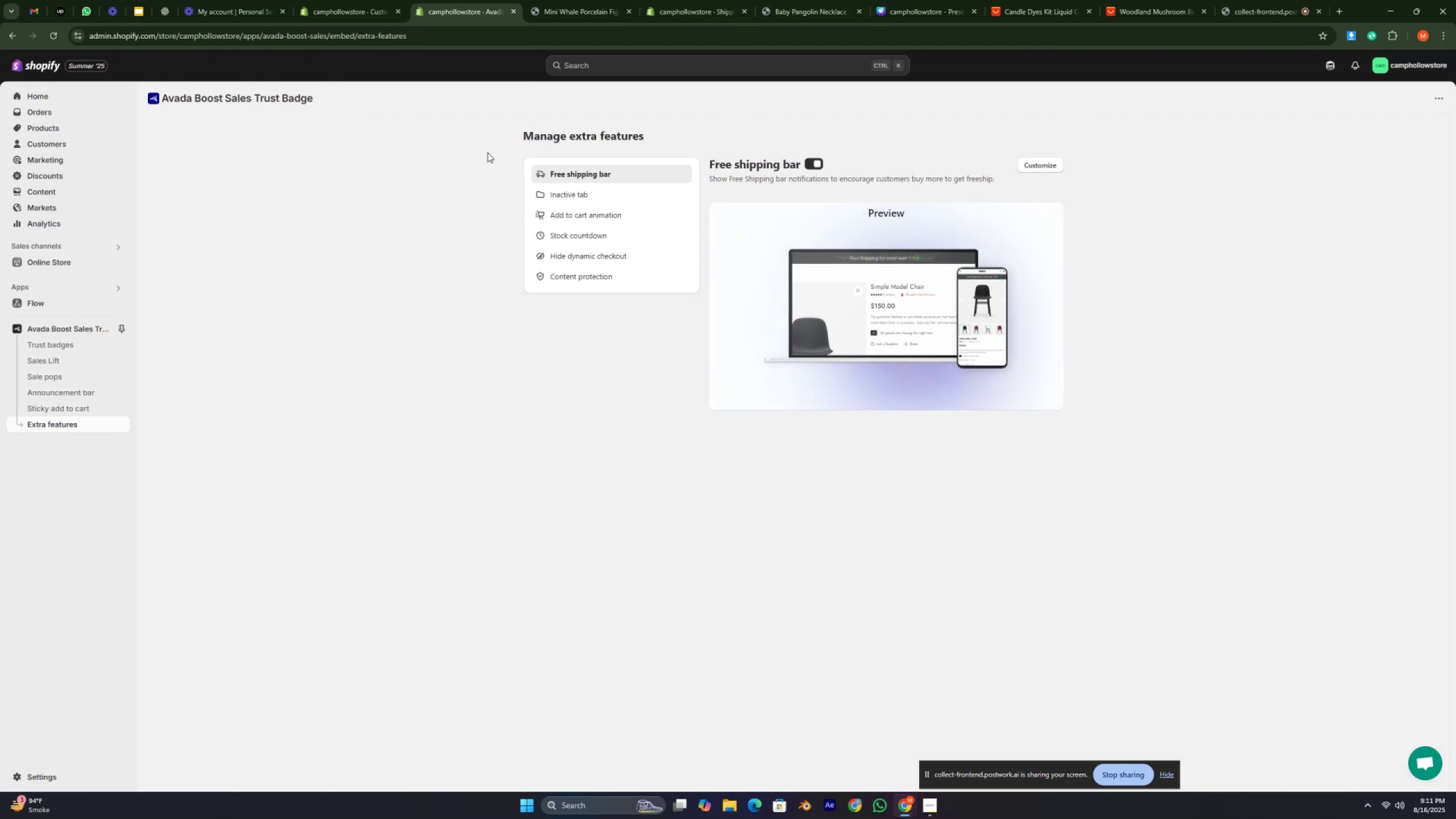 
key(Comma)
 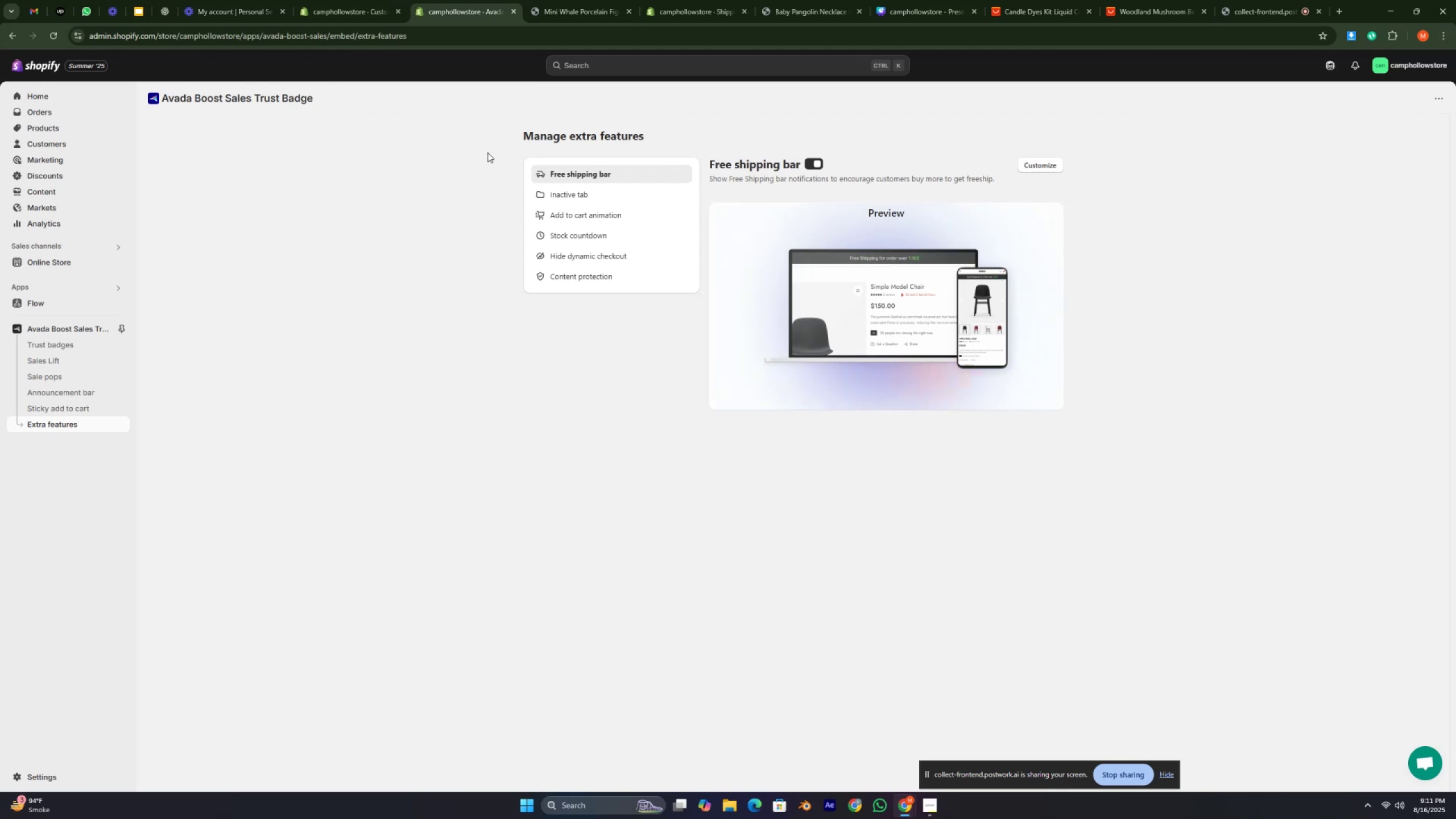 
key(Period)
 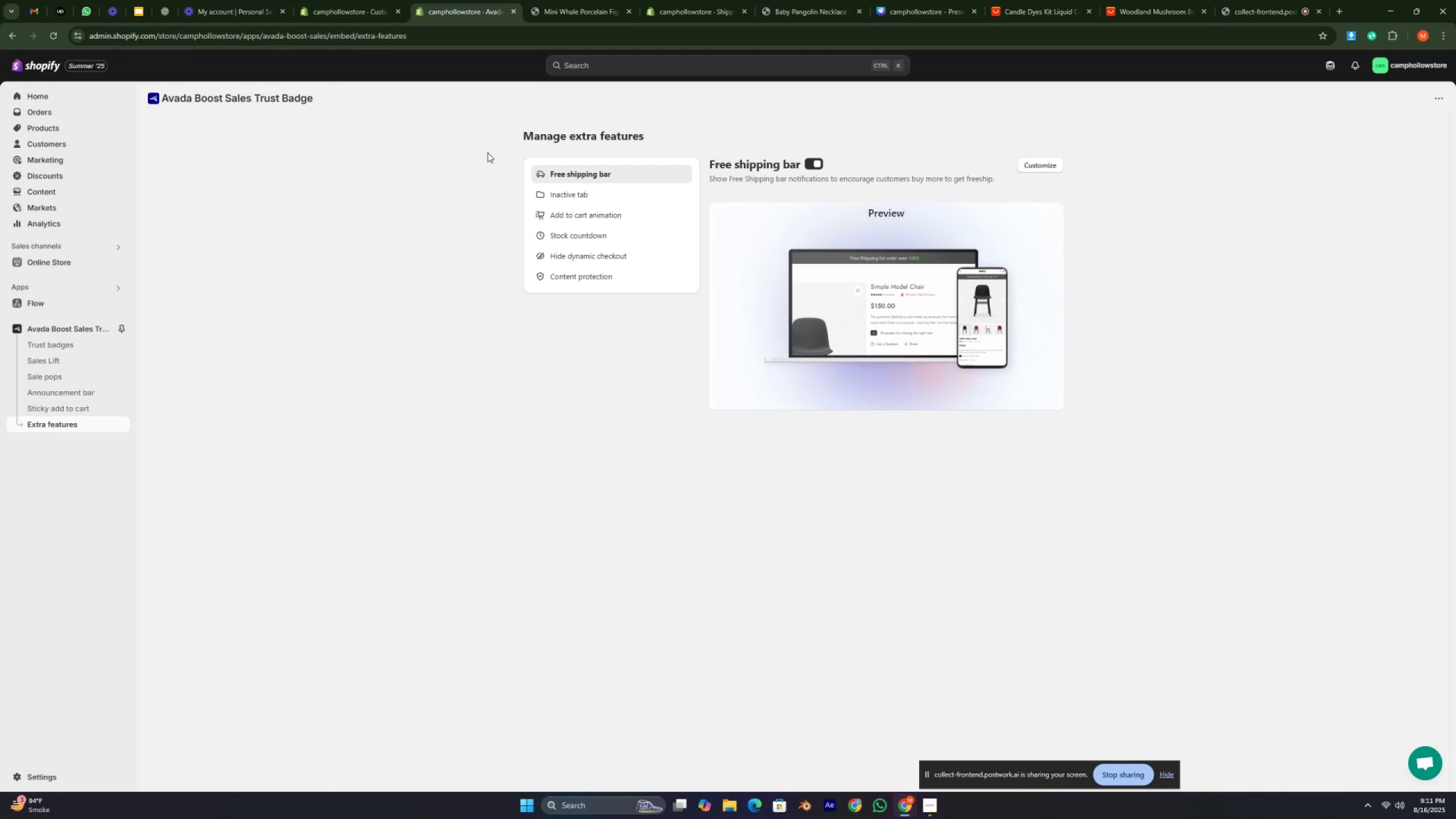 
key(Comma)
 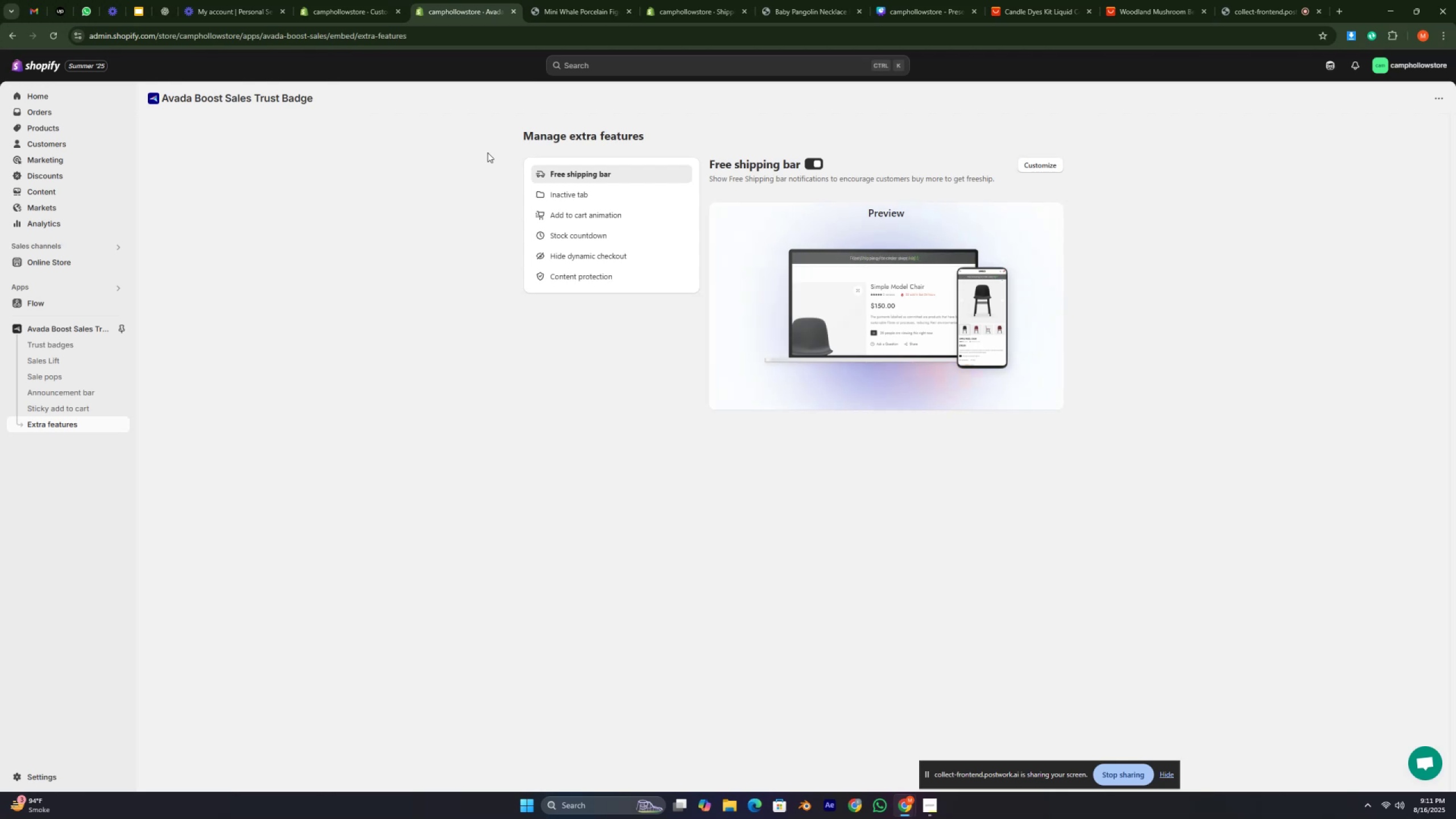 
key(Period)
 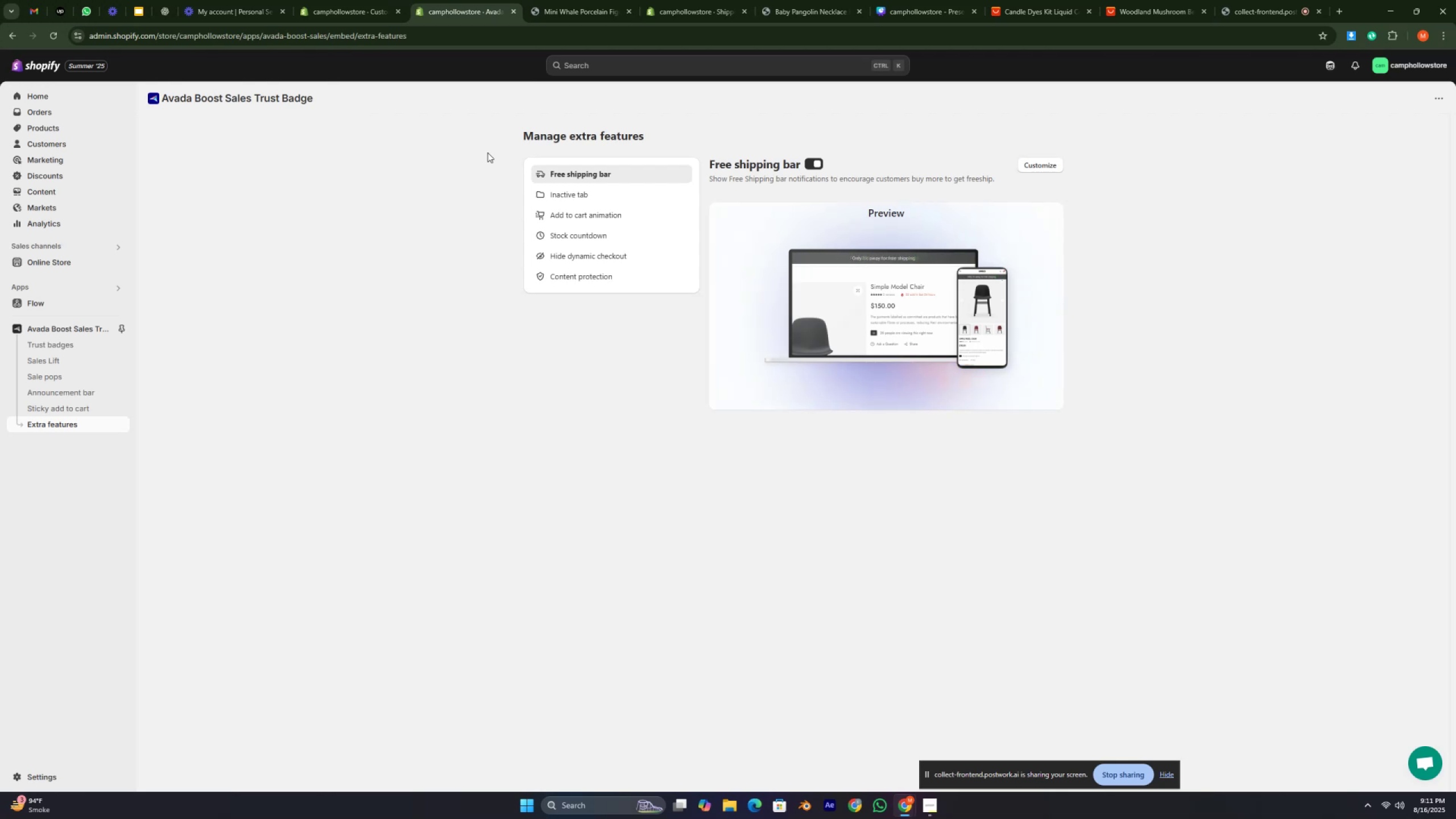 
key(Comma)
 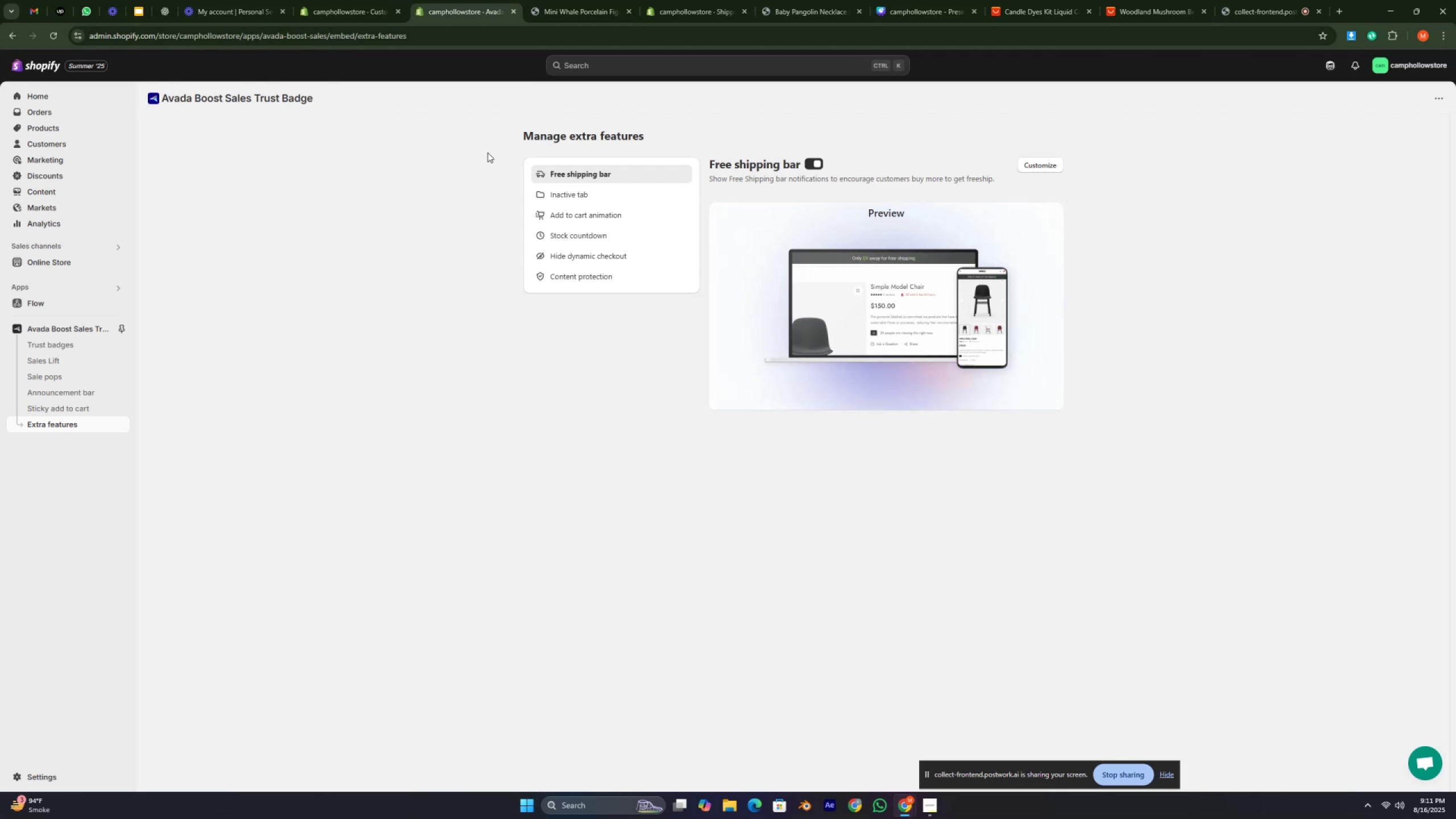 
key(Period)
 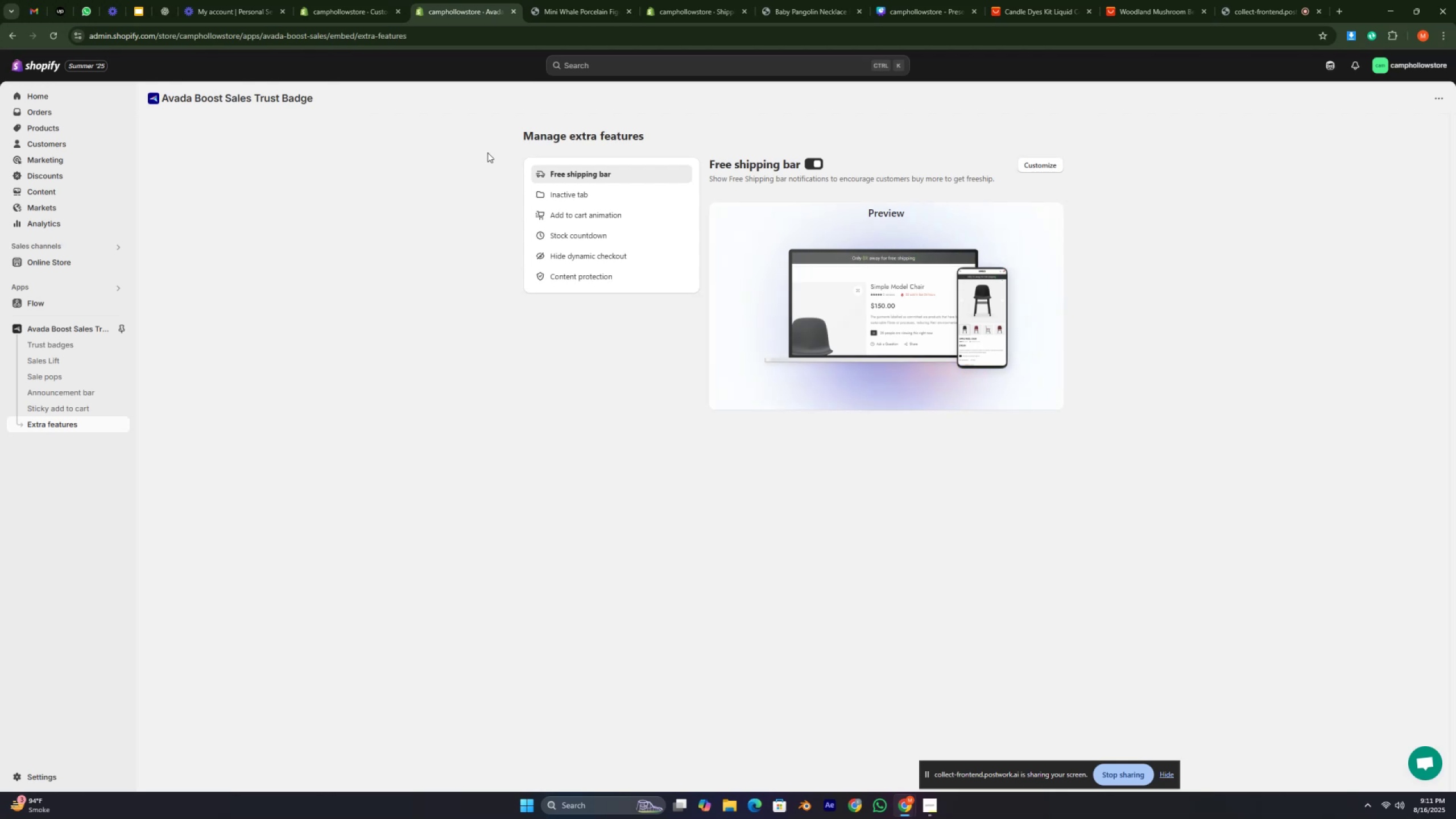 
key(Comma)
 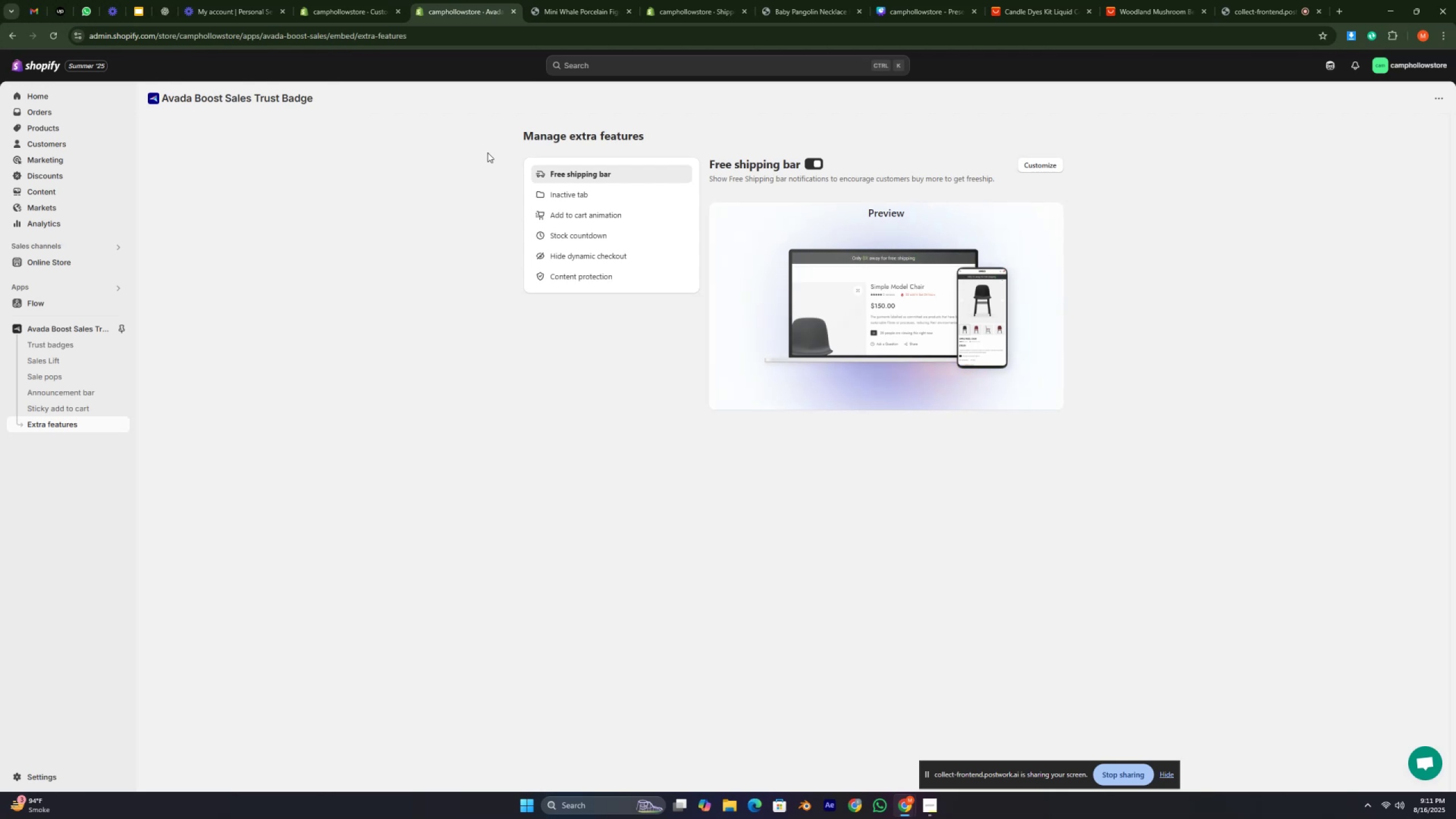 
key(Period)
 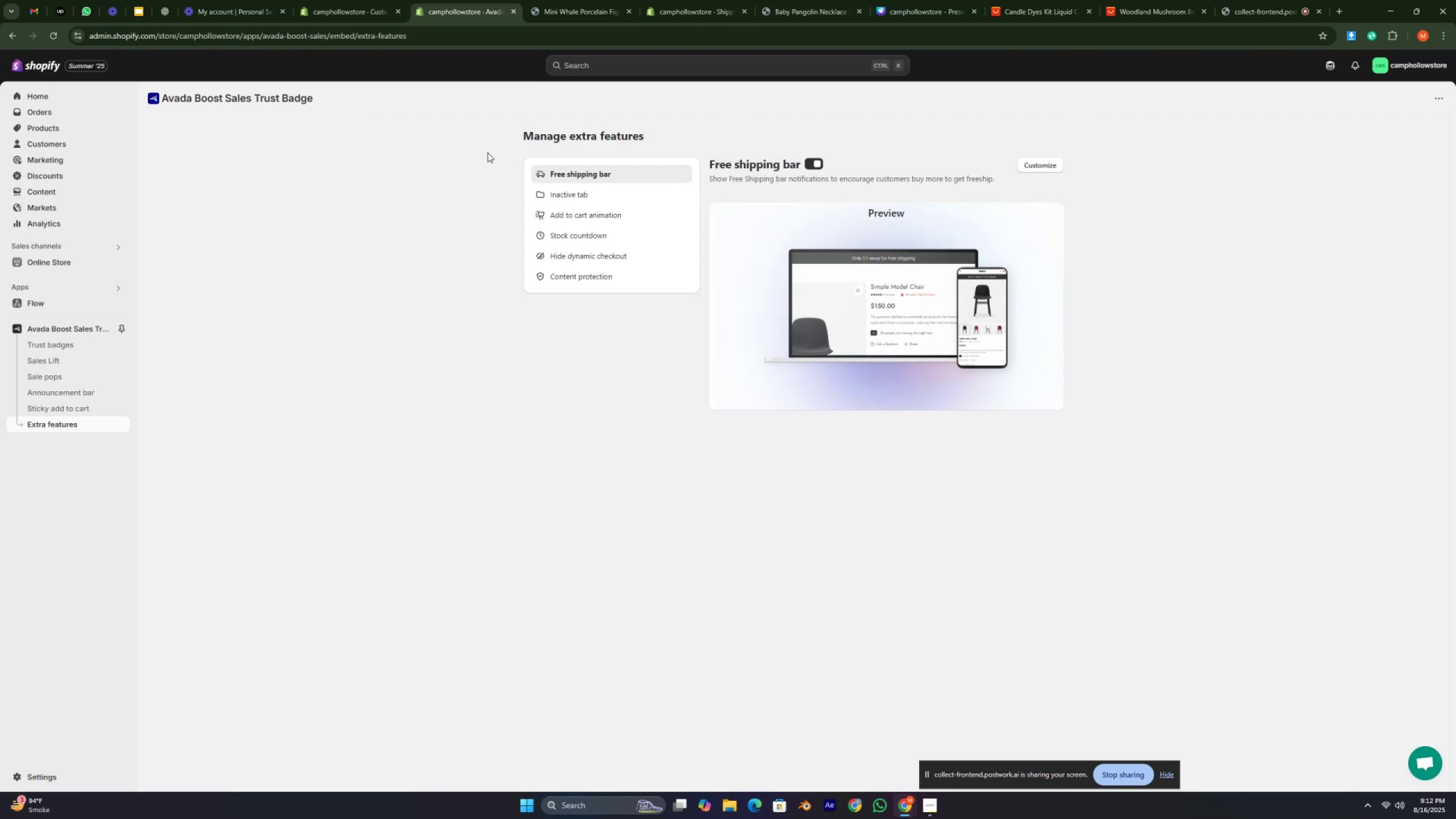 
wait(31.35)
 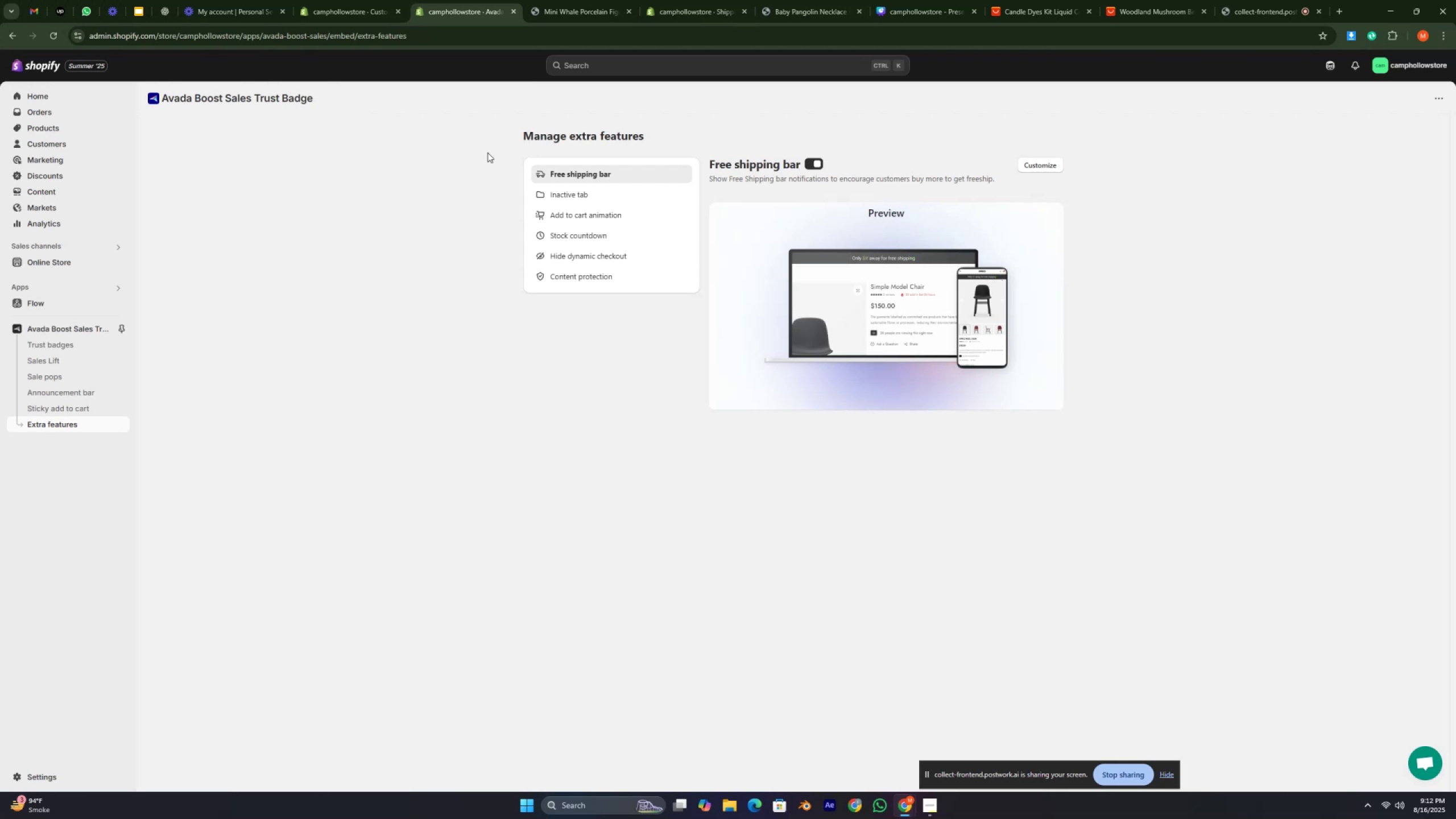 
type(klklkl)
 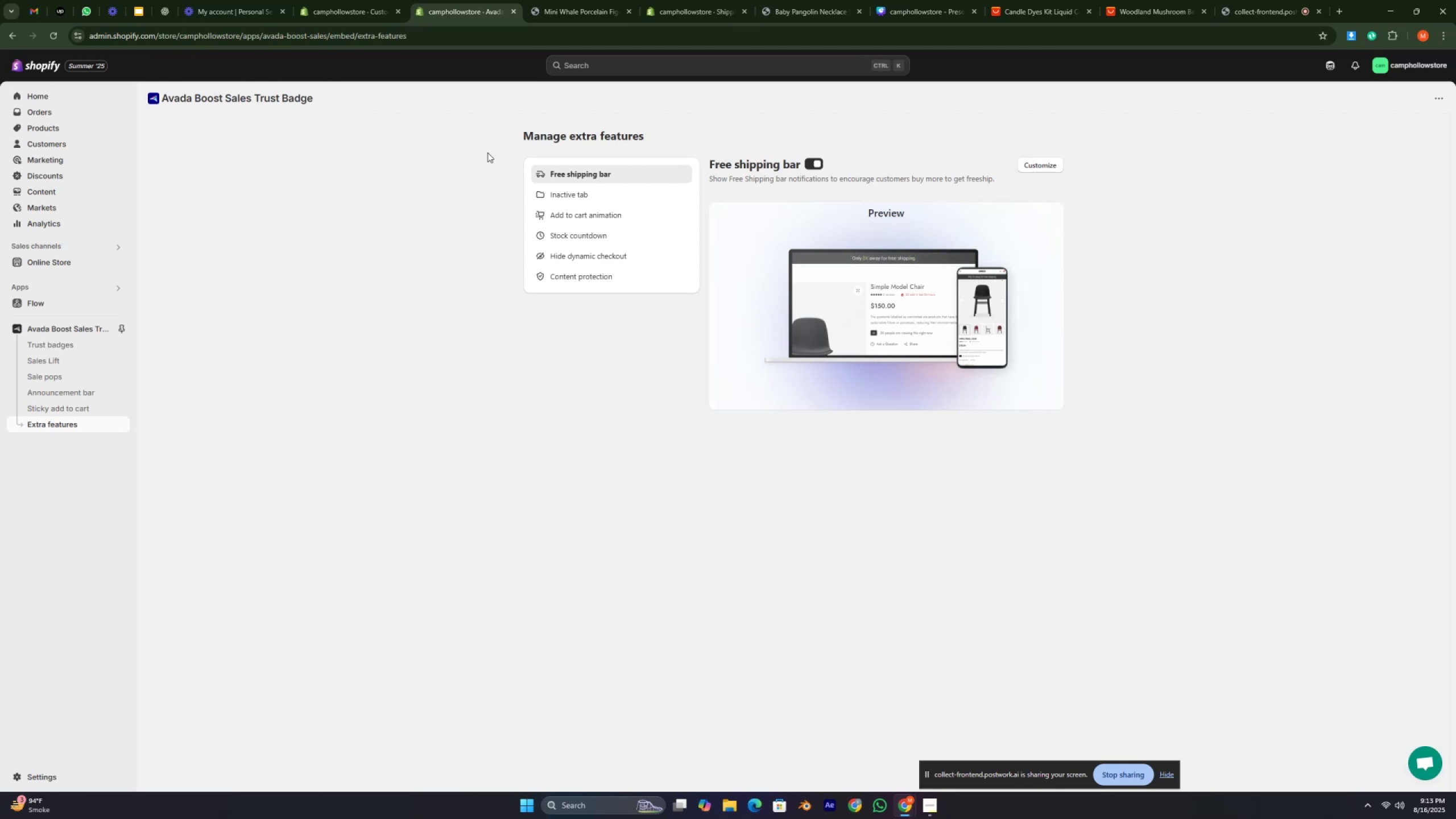 
wait(68.22)
 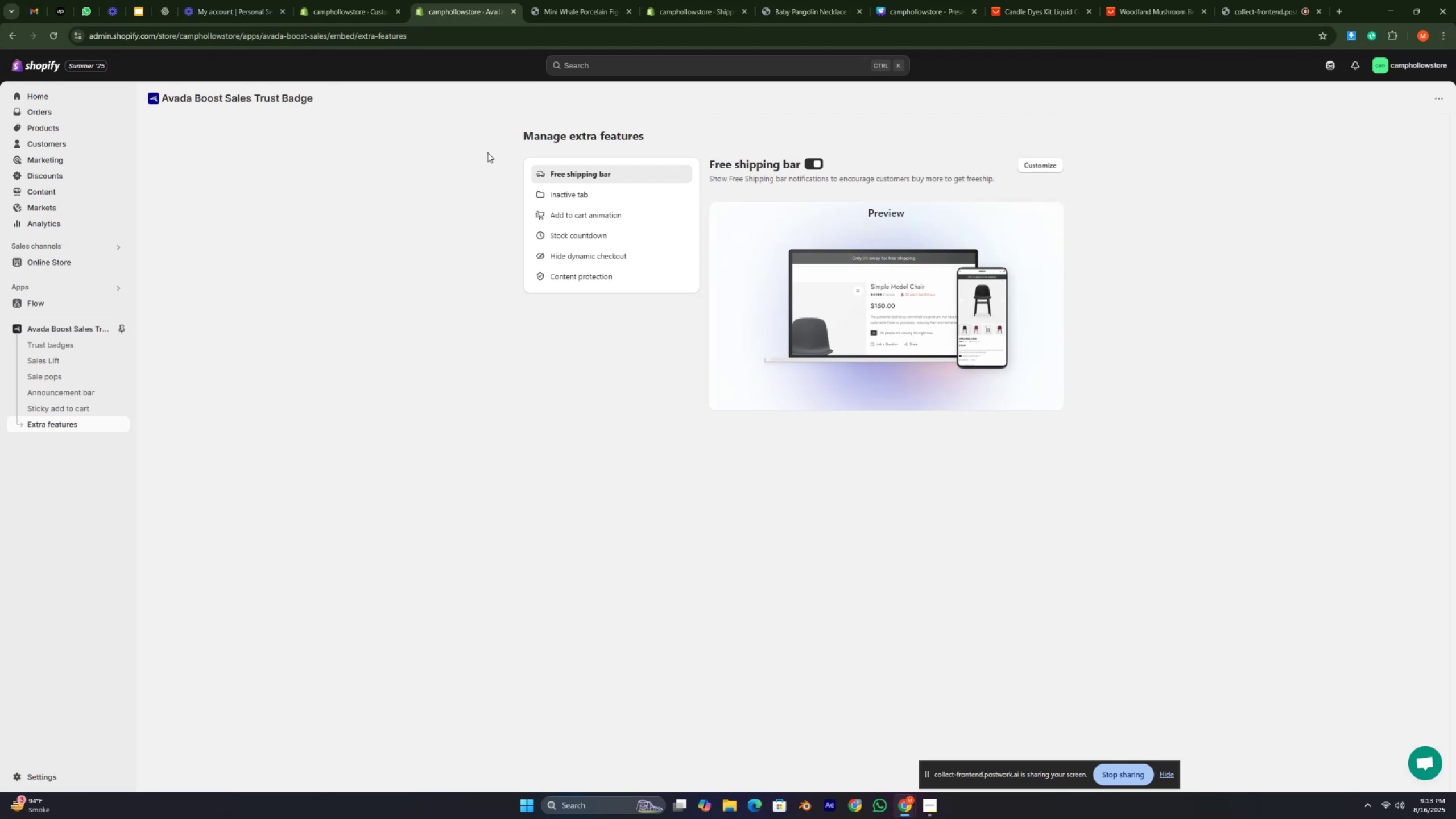 
key(Semicolon)
 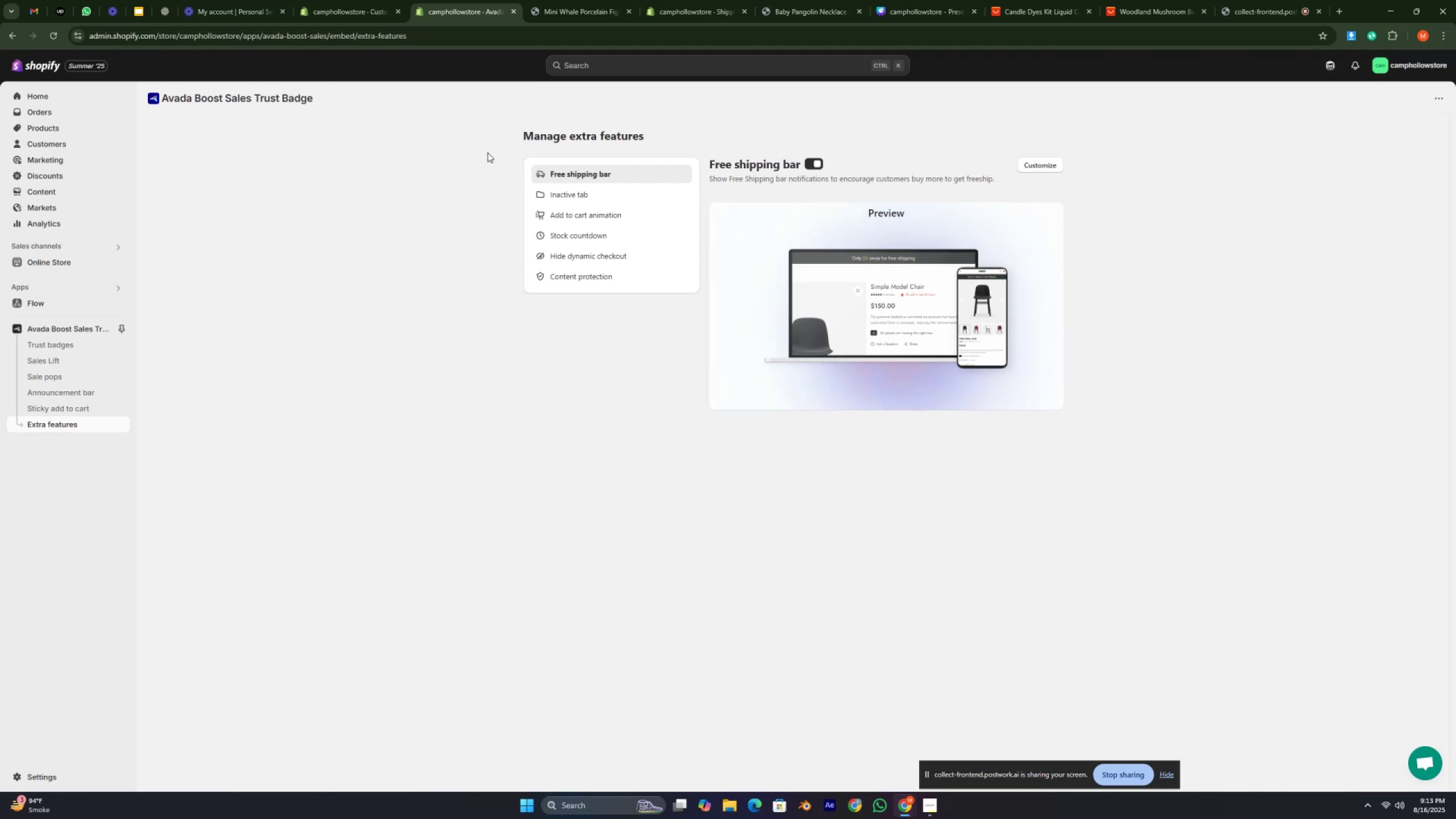 
key(Quote)
 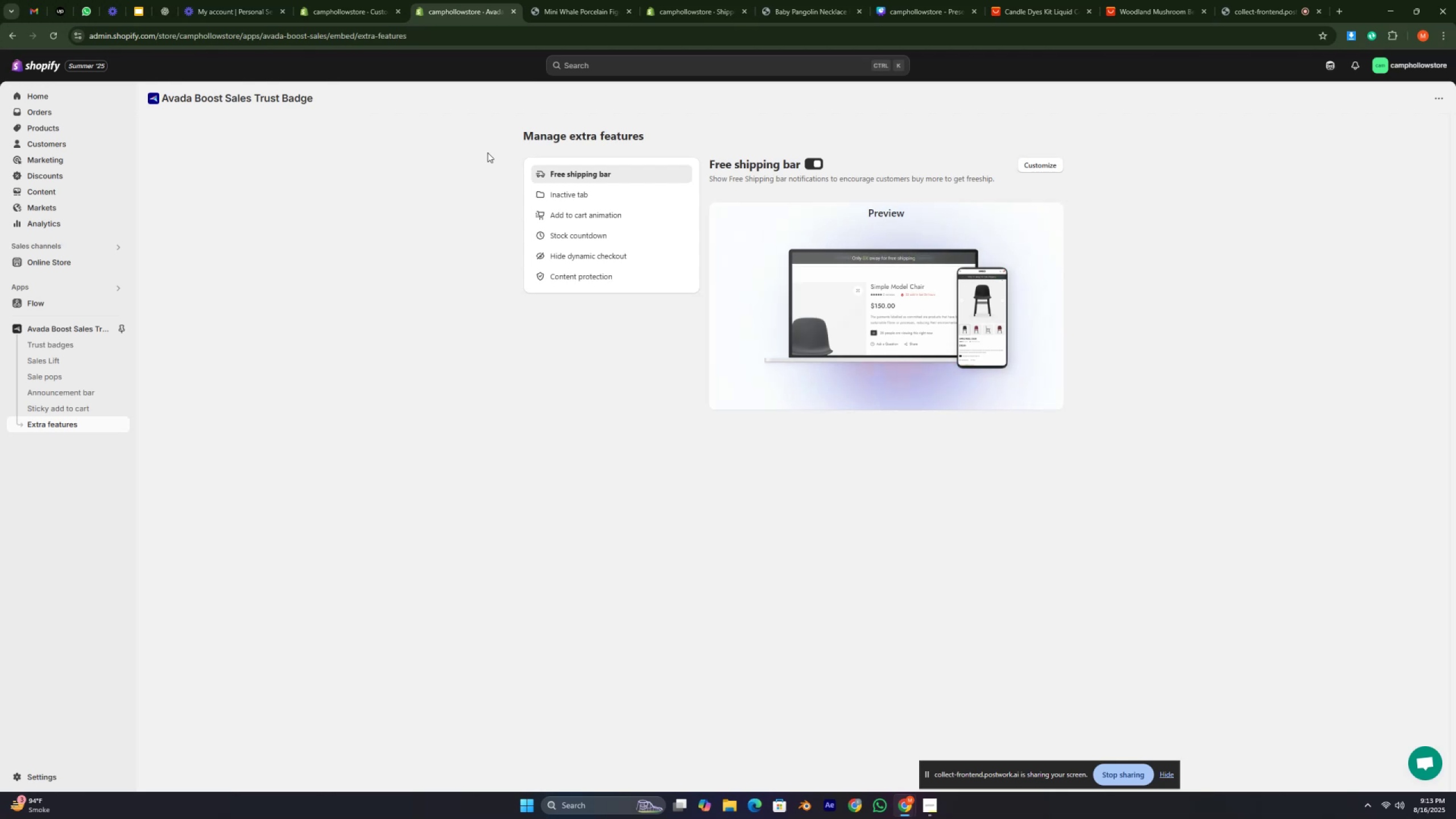 
key(Semicolon)
 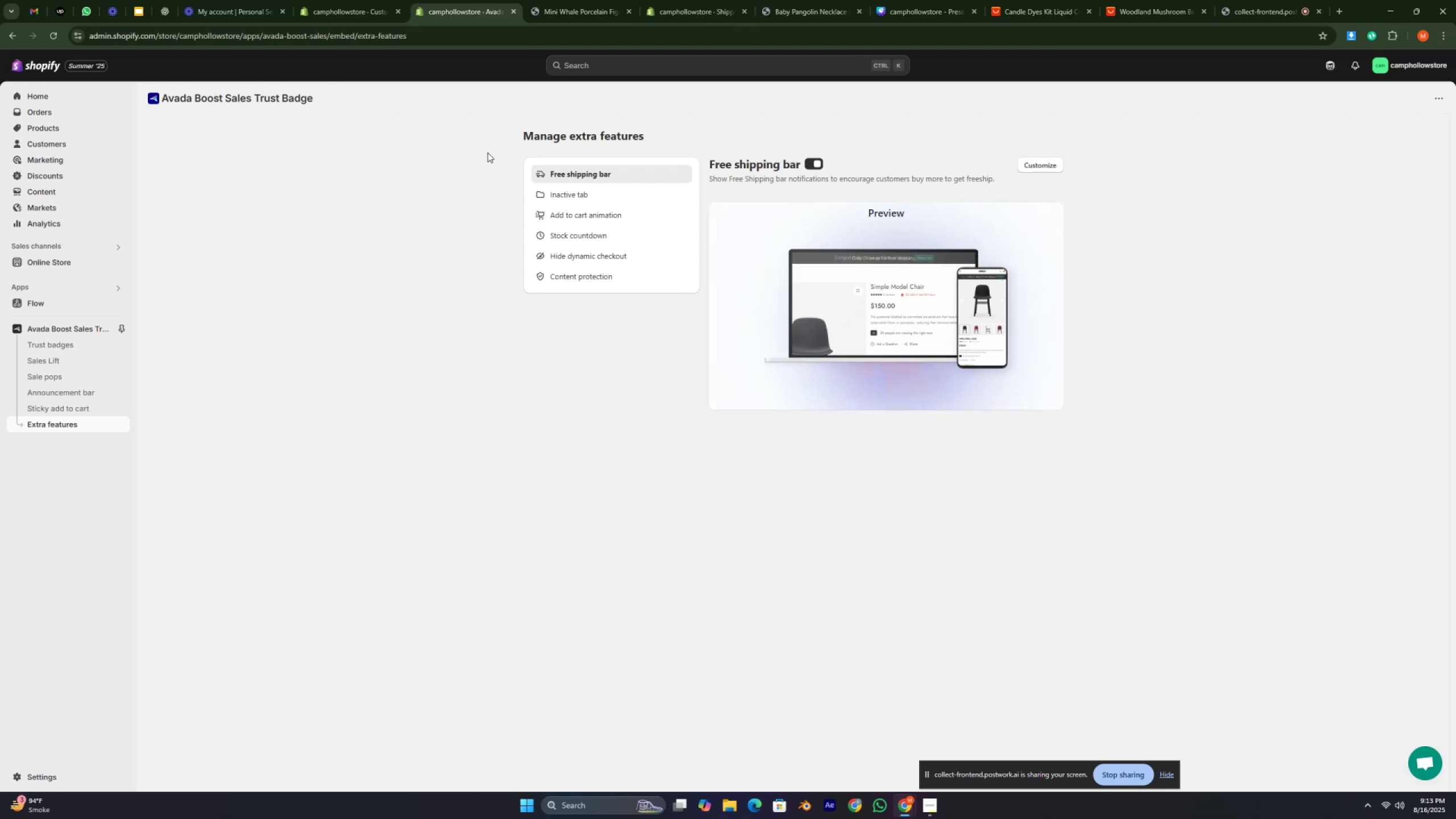 
key(Quote)
 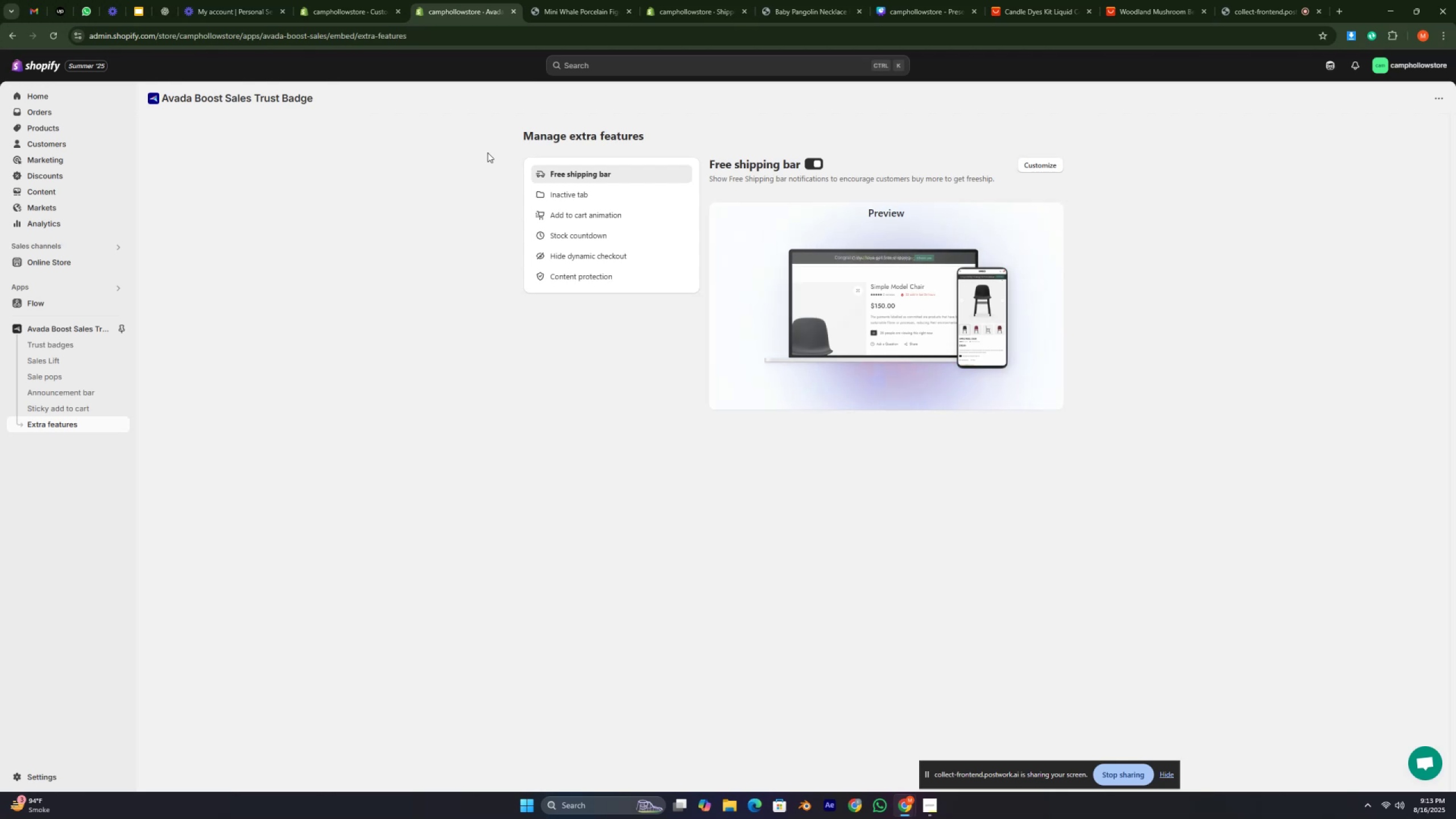 
key(Semicolon)
 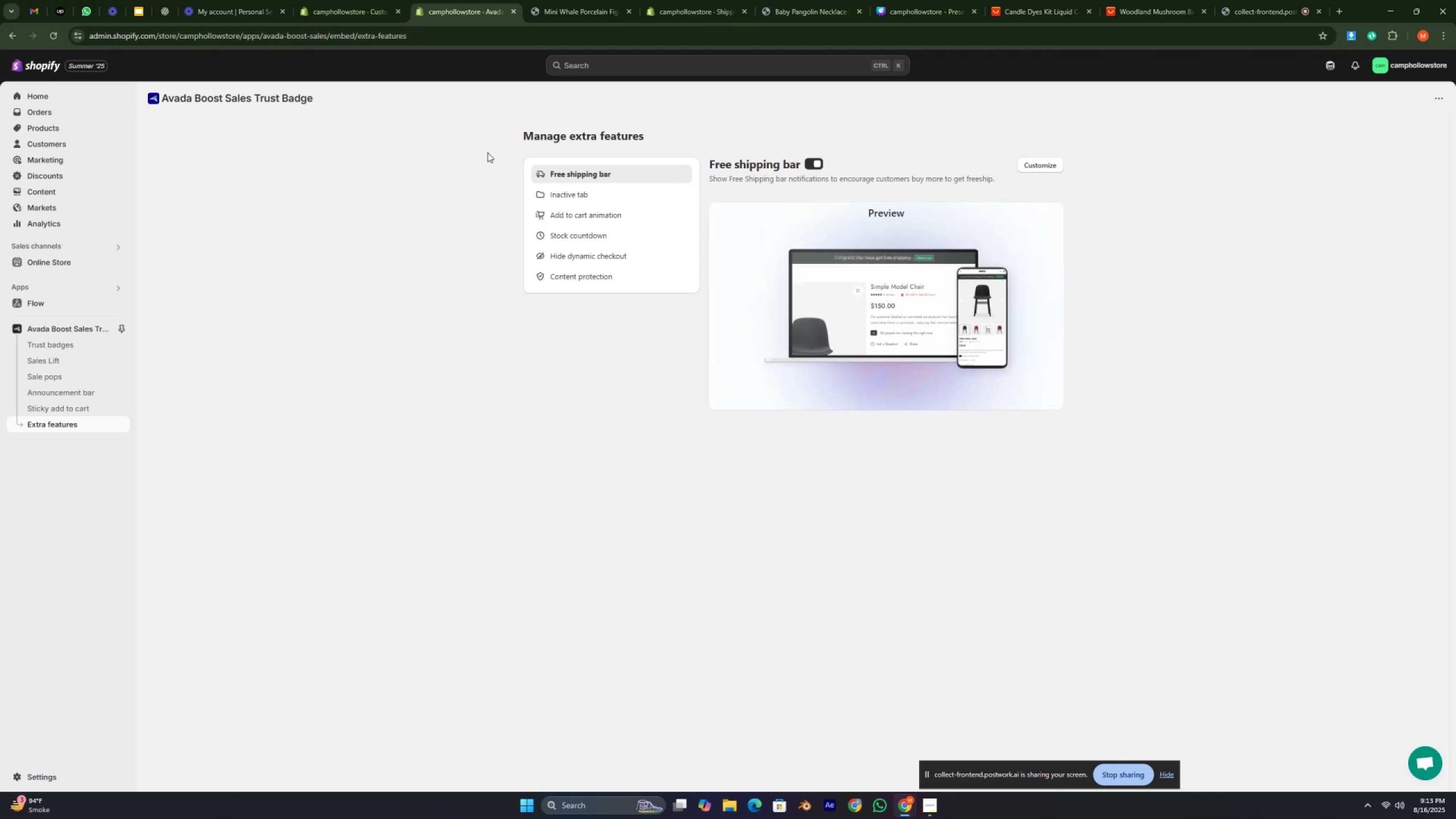 
key(Quote)
 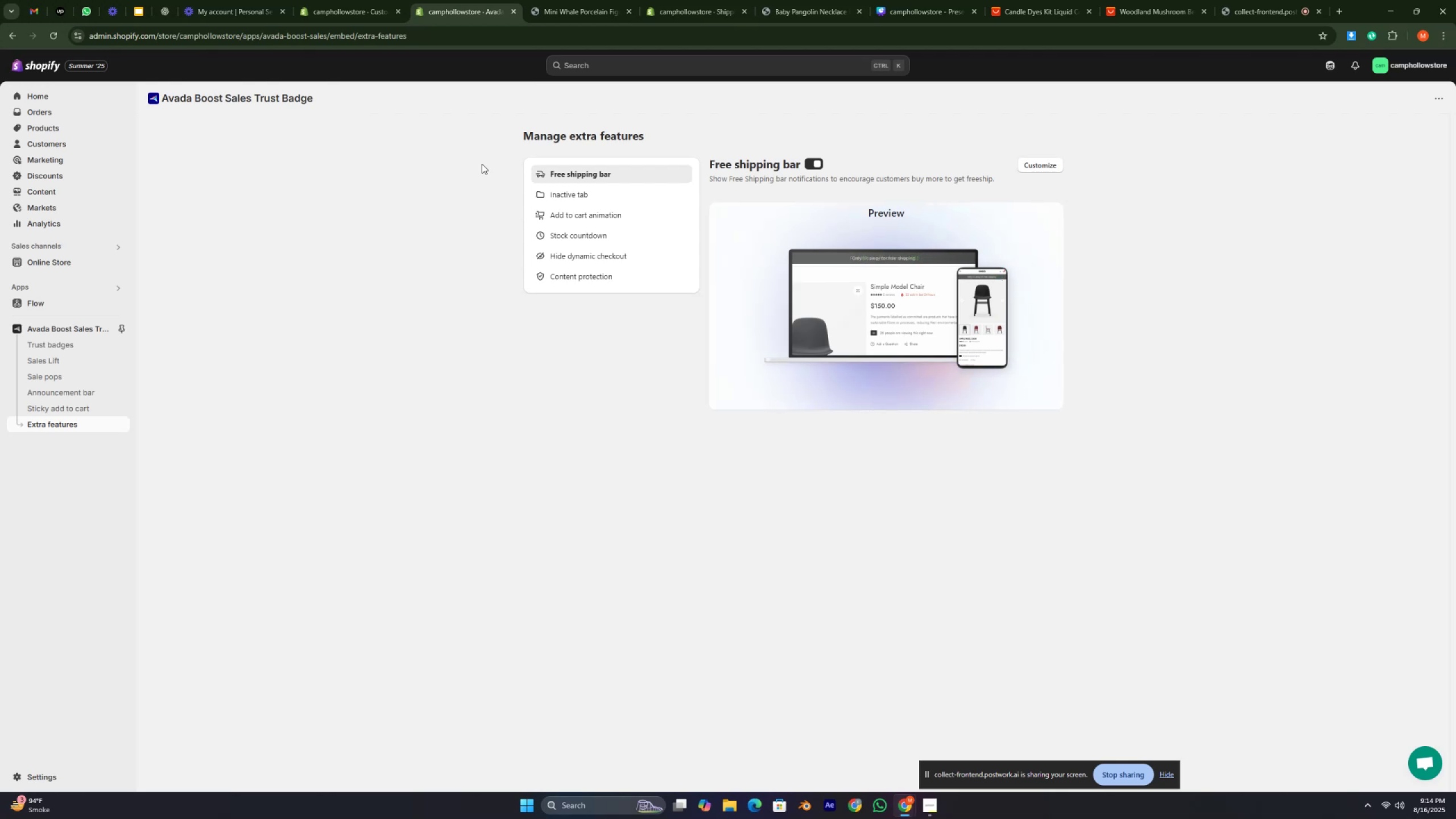 
wait(77.41)
 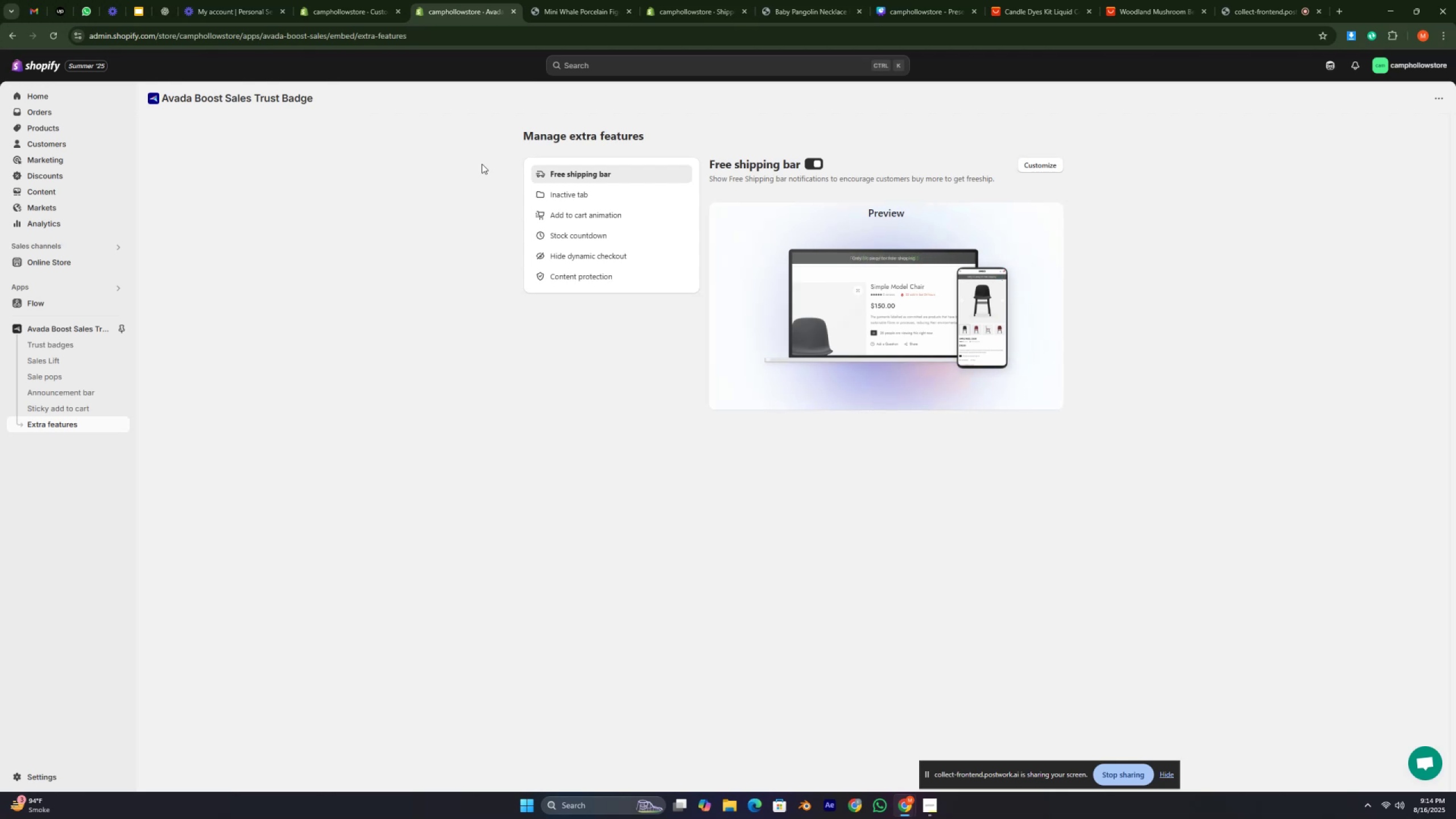 
key(M)
 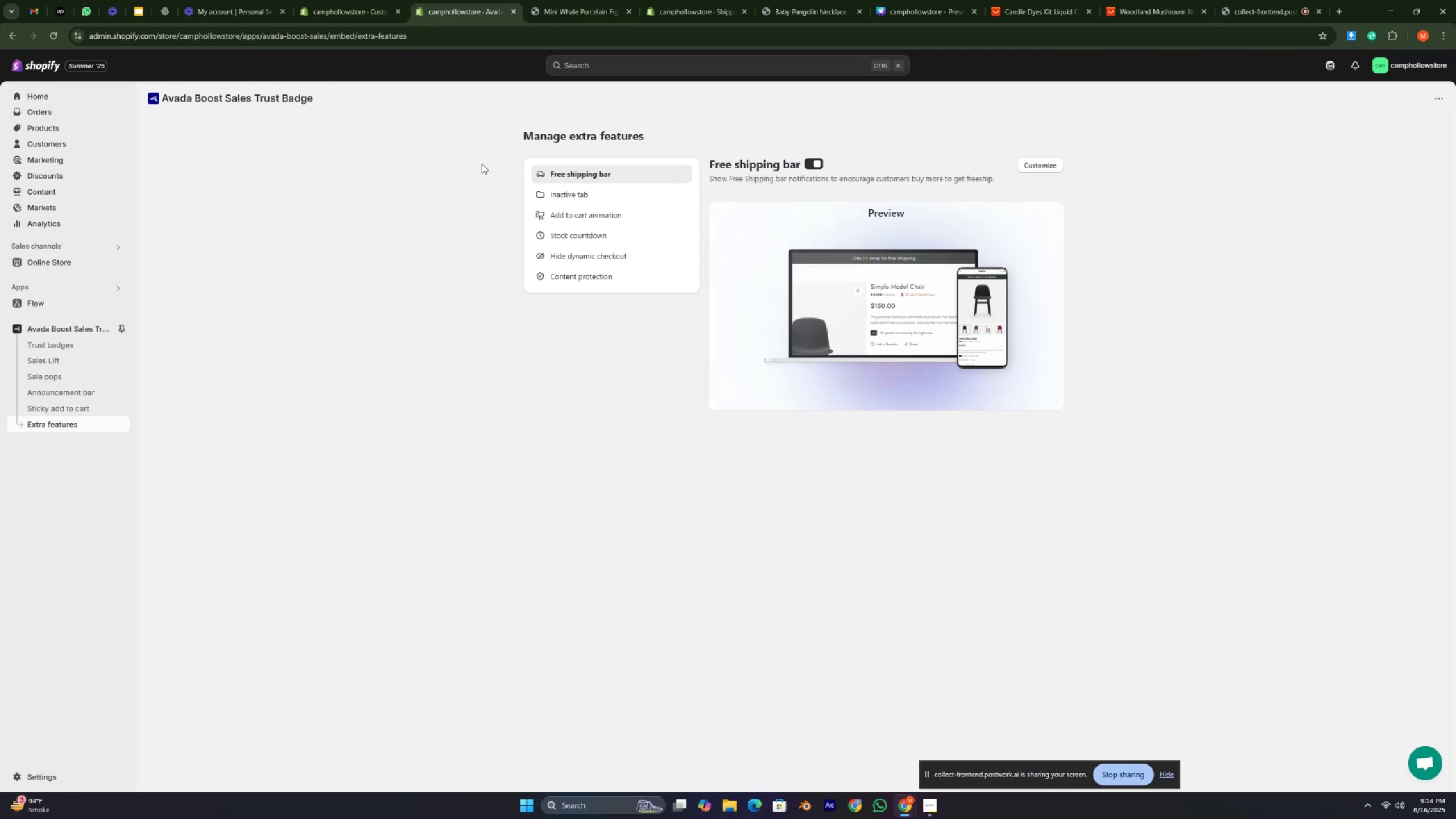 
key(Comma)
 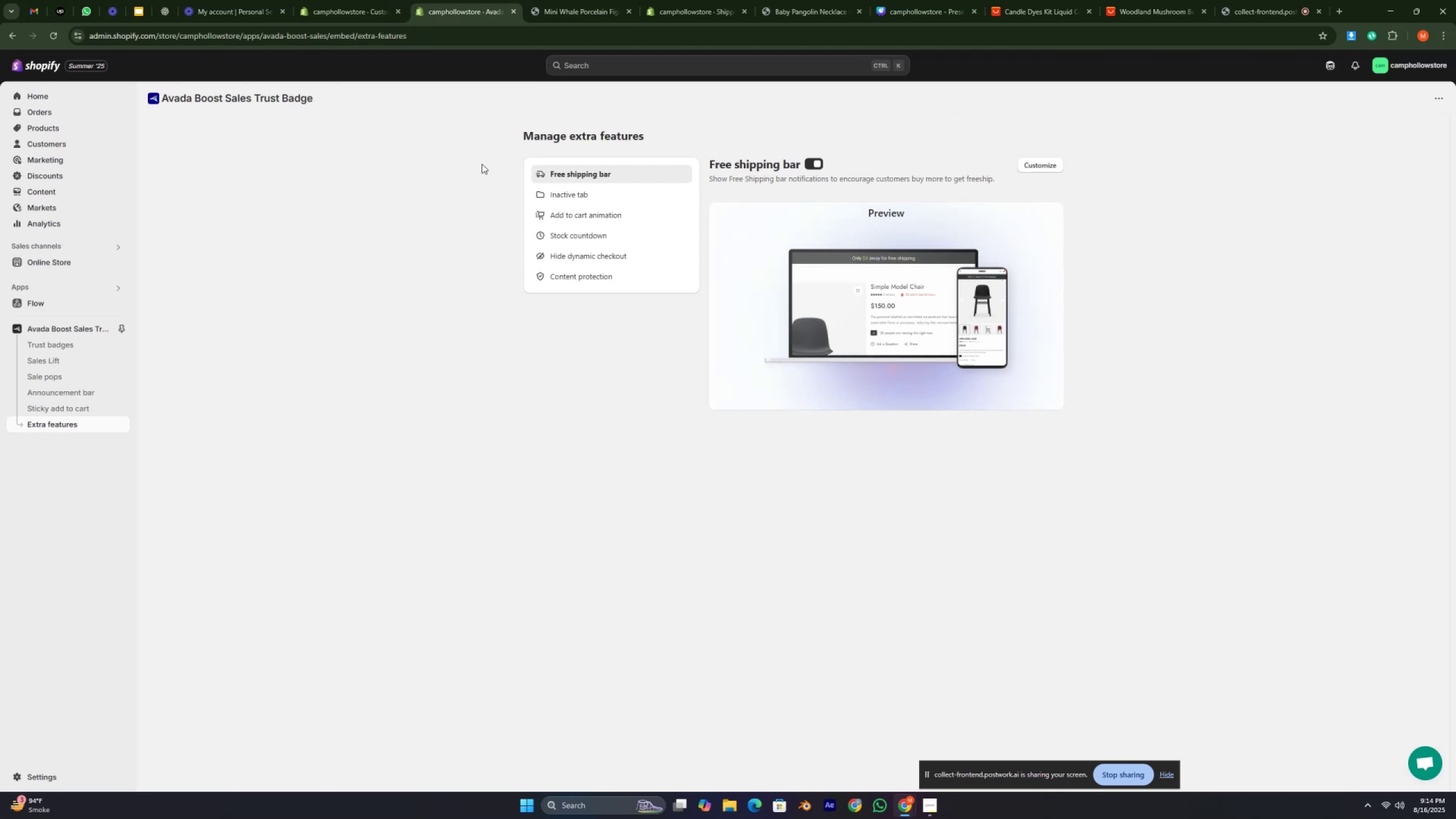 
key(M)
 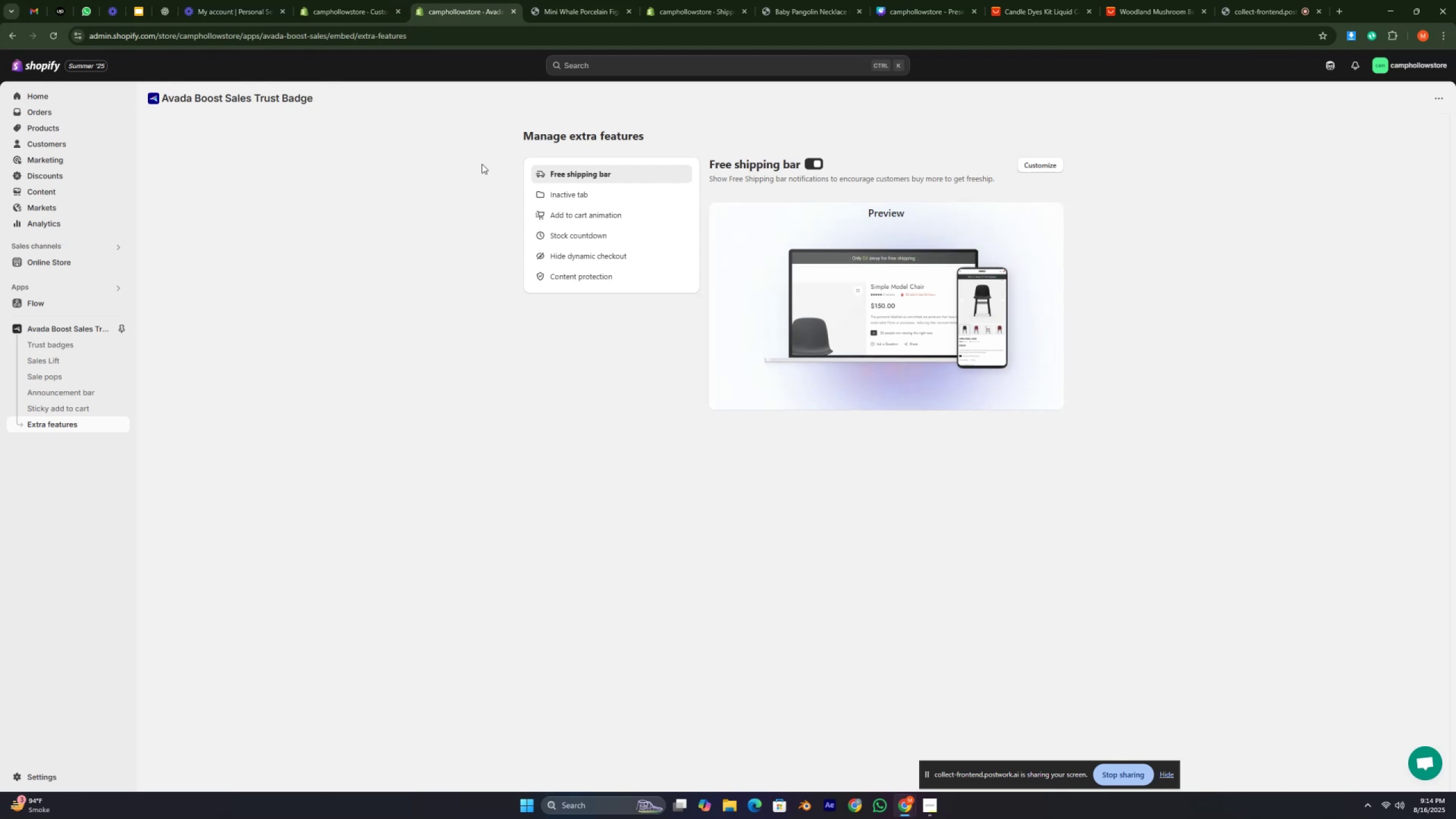 
key(Comma)
 